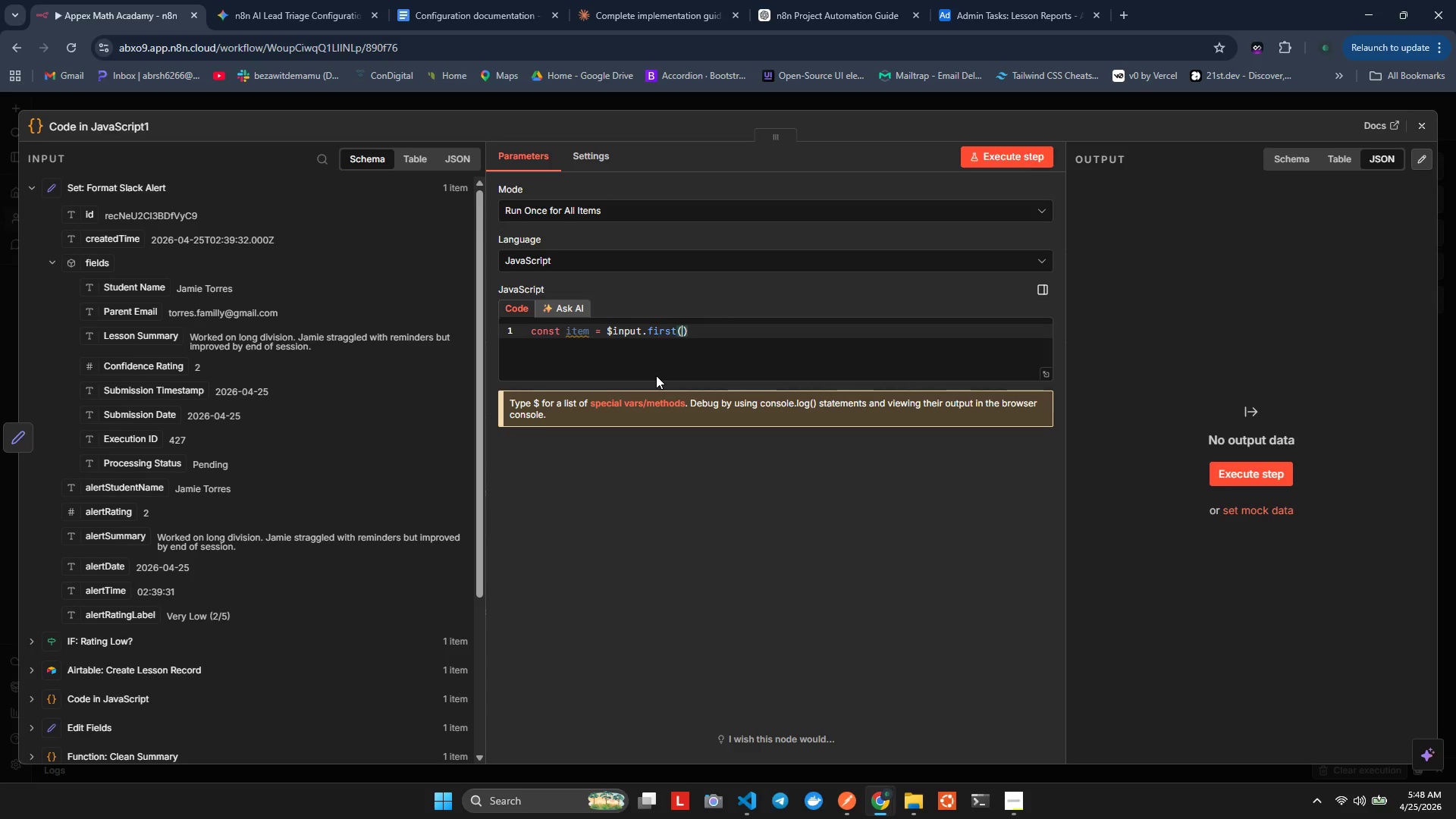 
key(ArrowRight)
 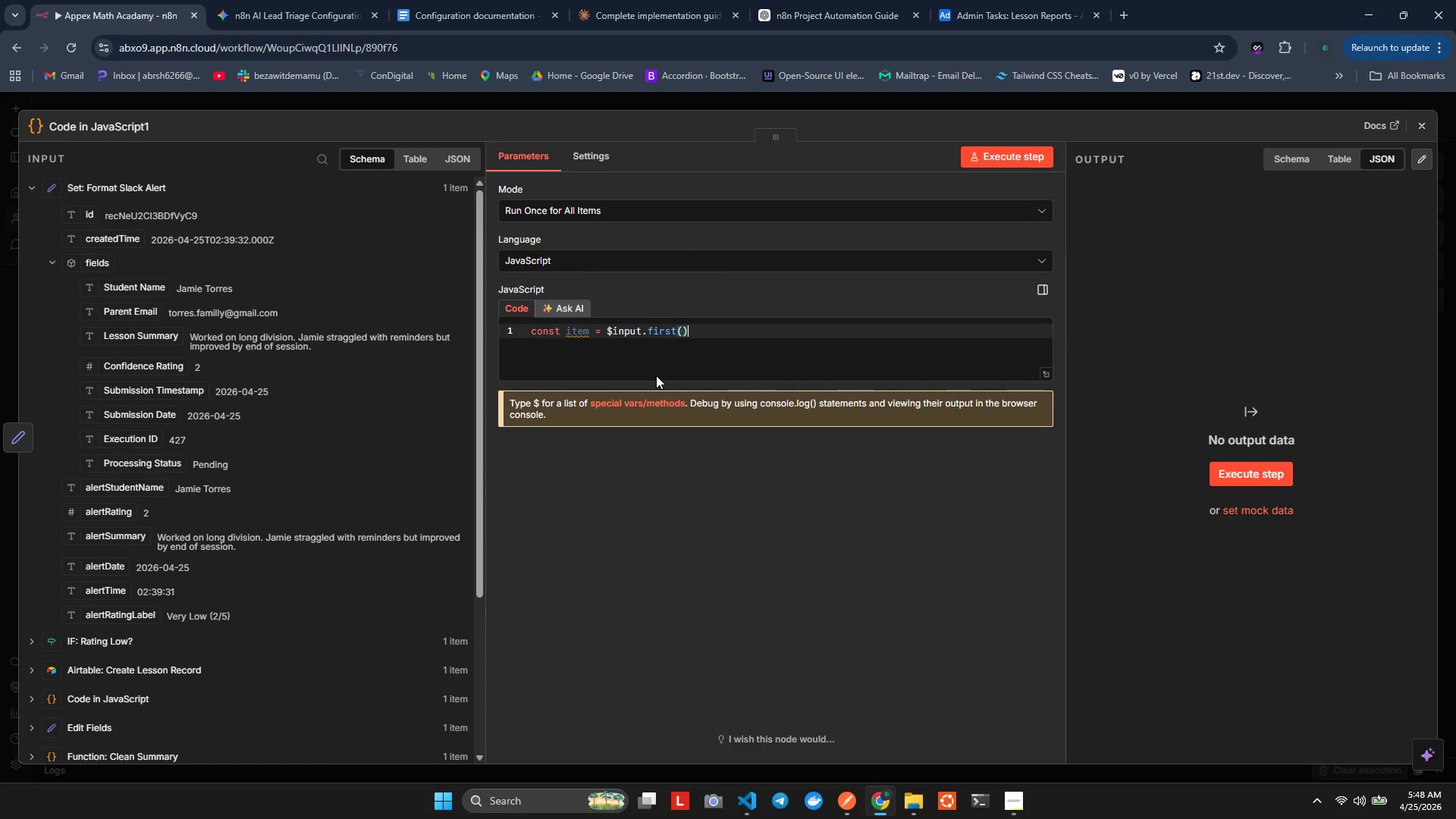 
key(Period)
 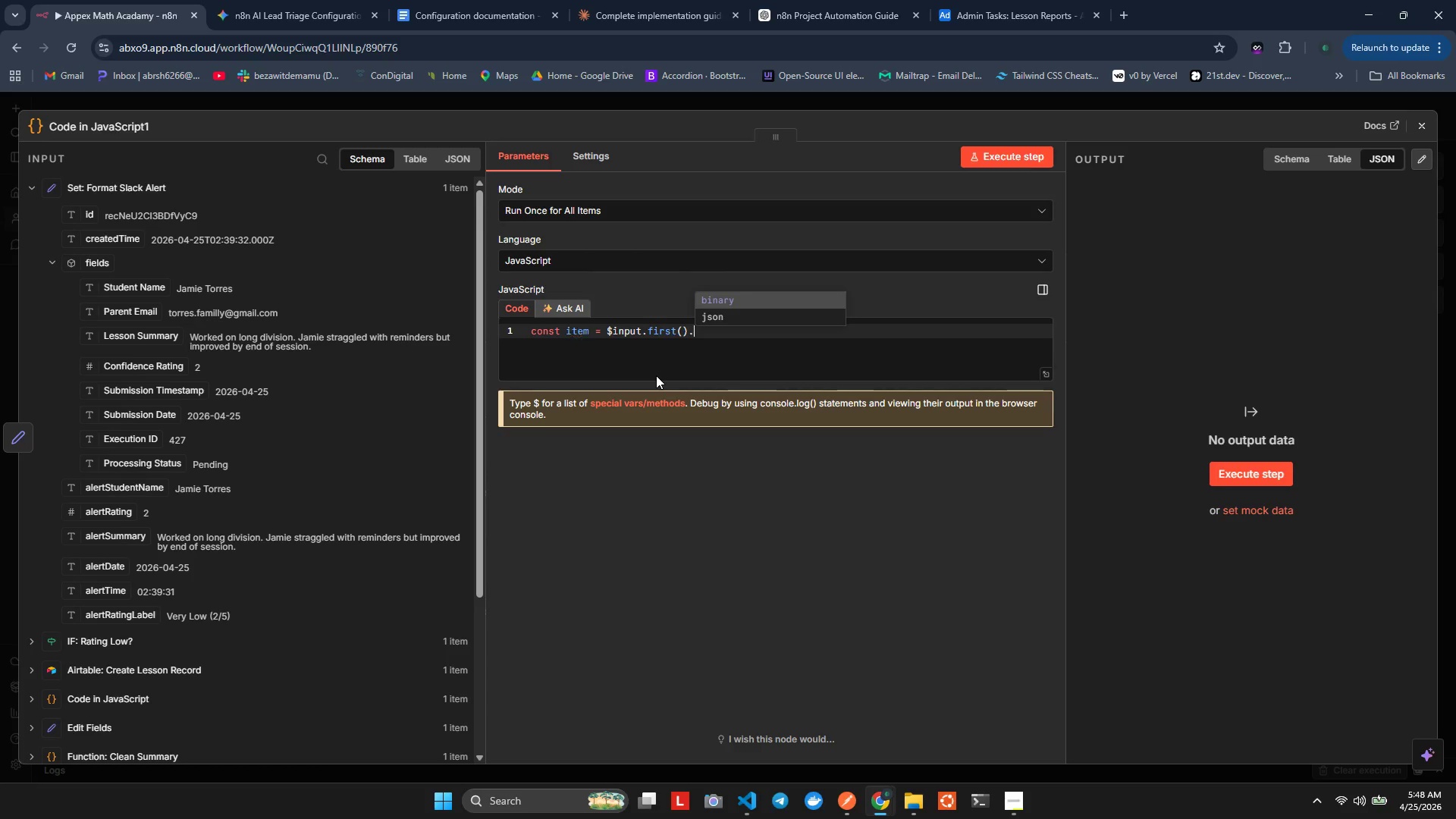 
key(ArrowDown)
 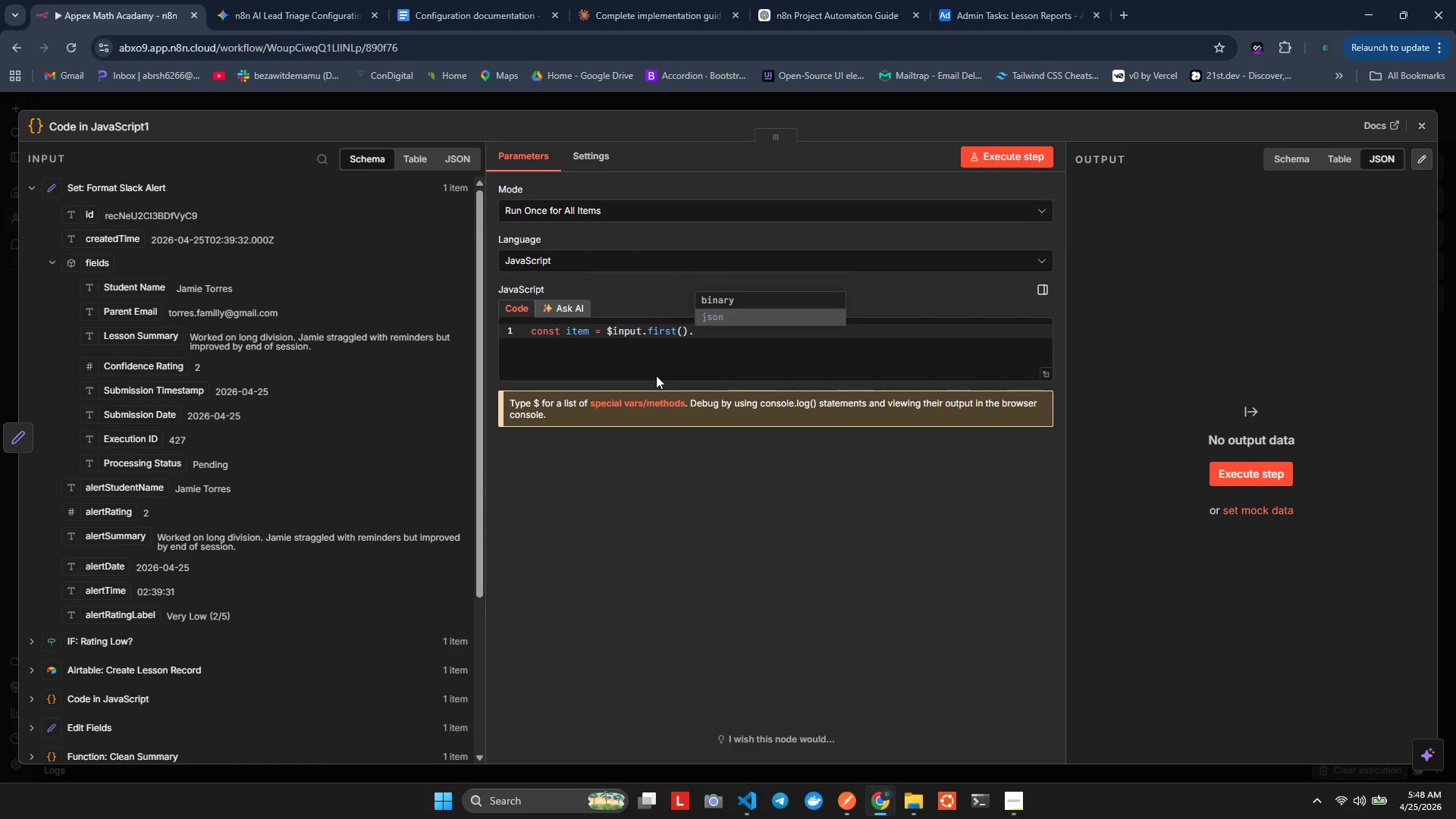 
key(Enter)
 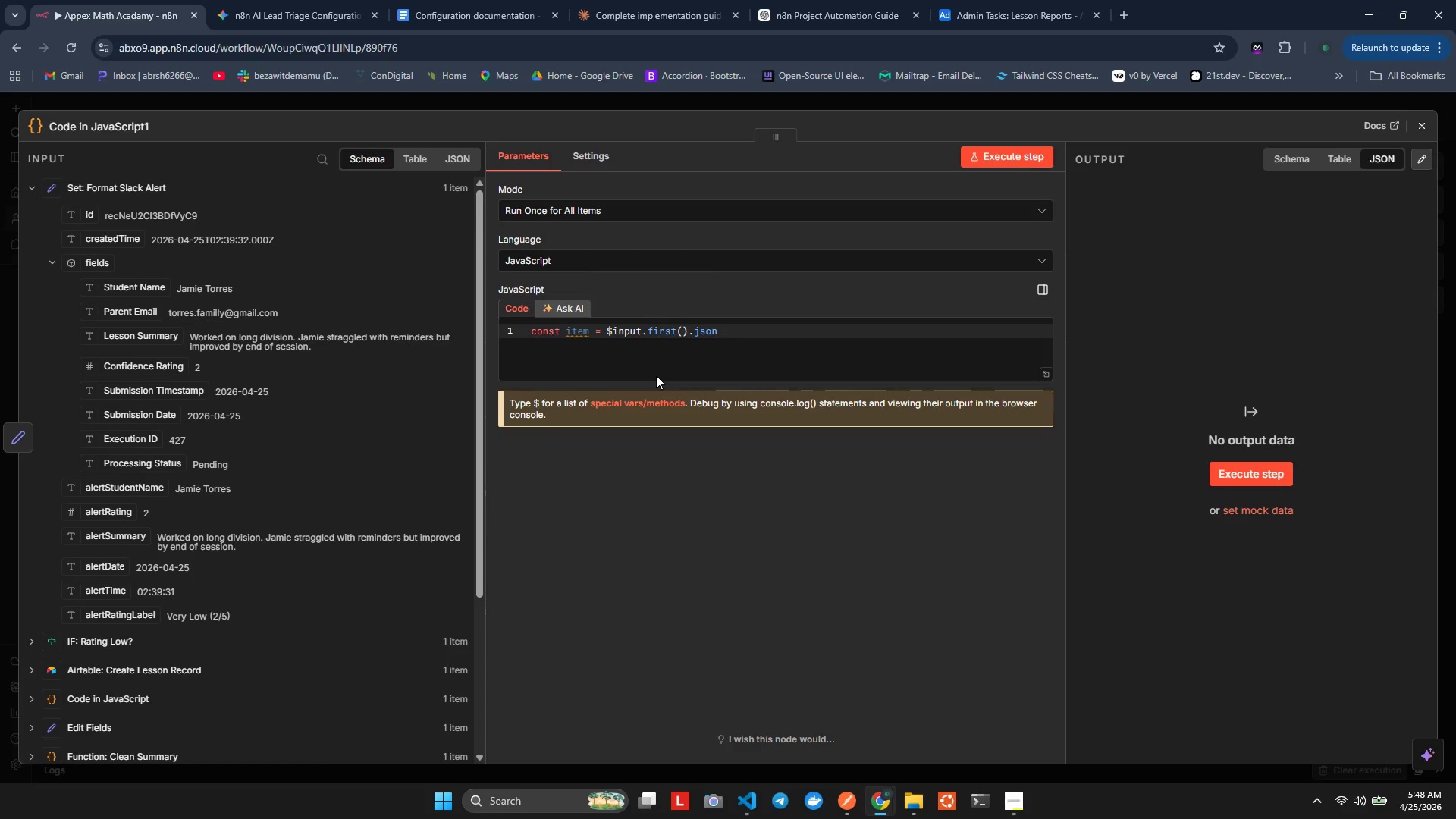 
key(Semicolon)
 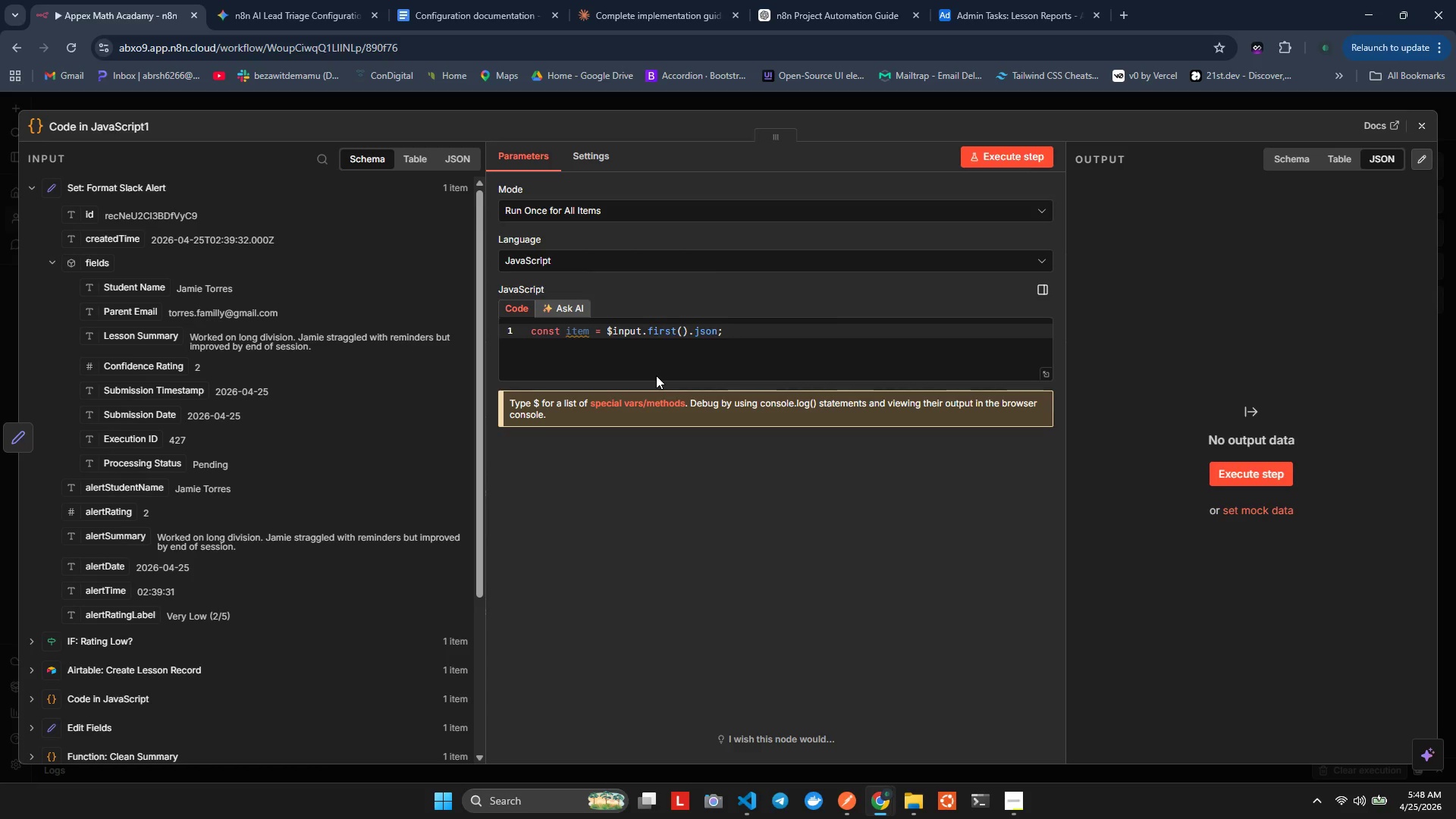 
key(Enter)
 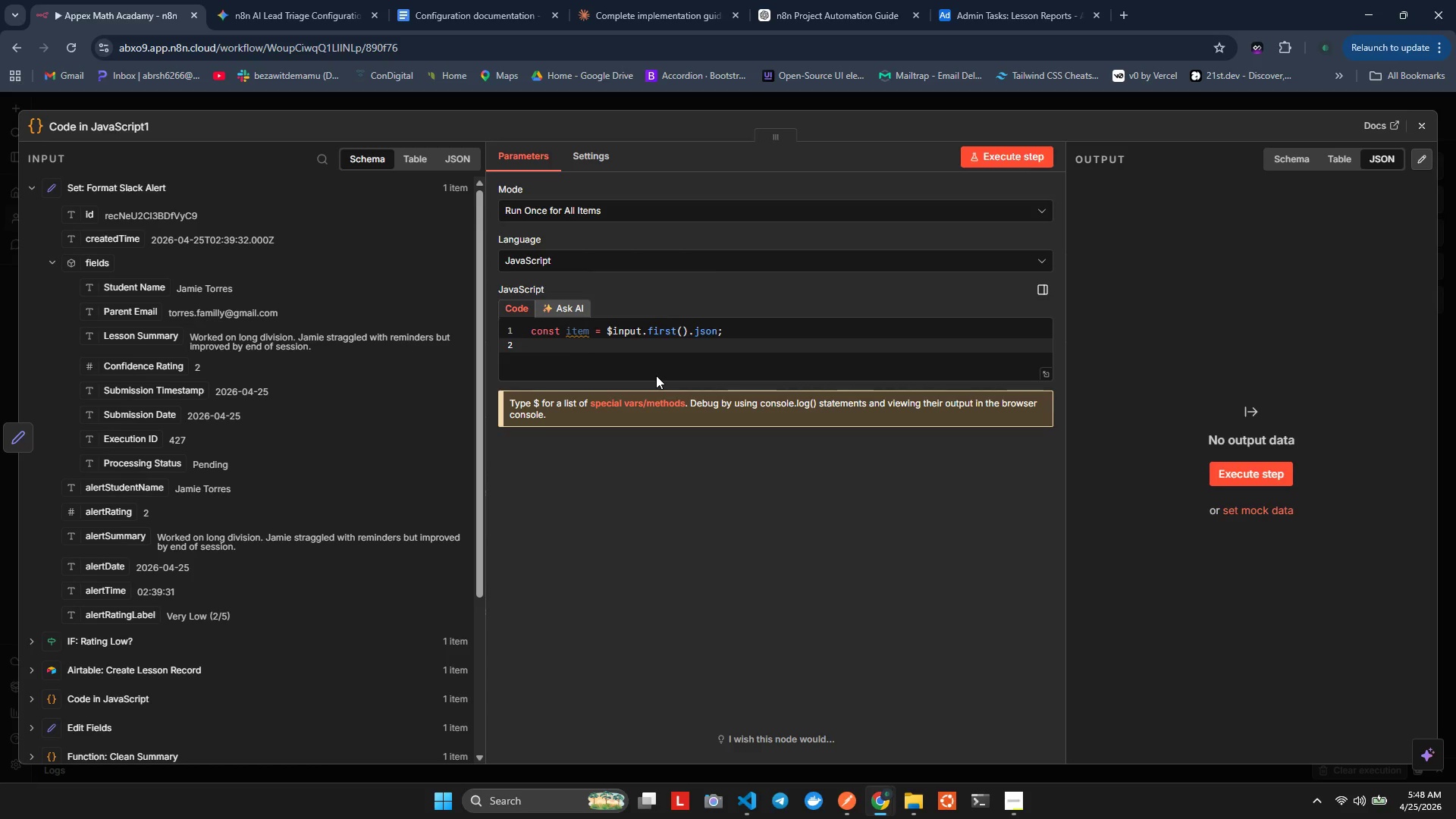 
key(Enter)
 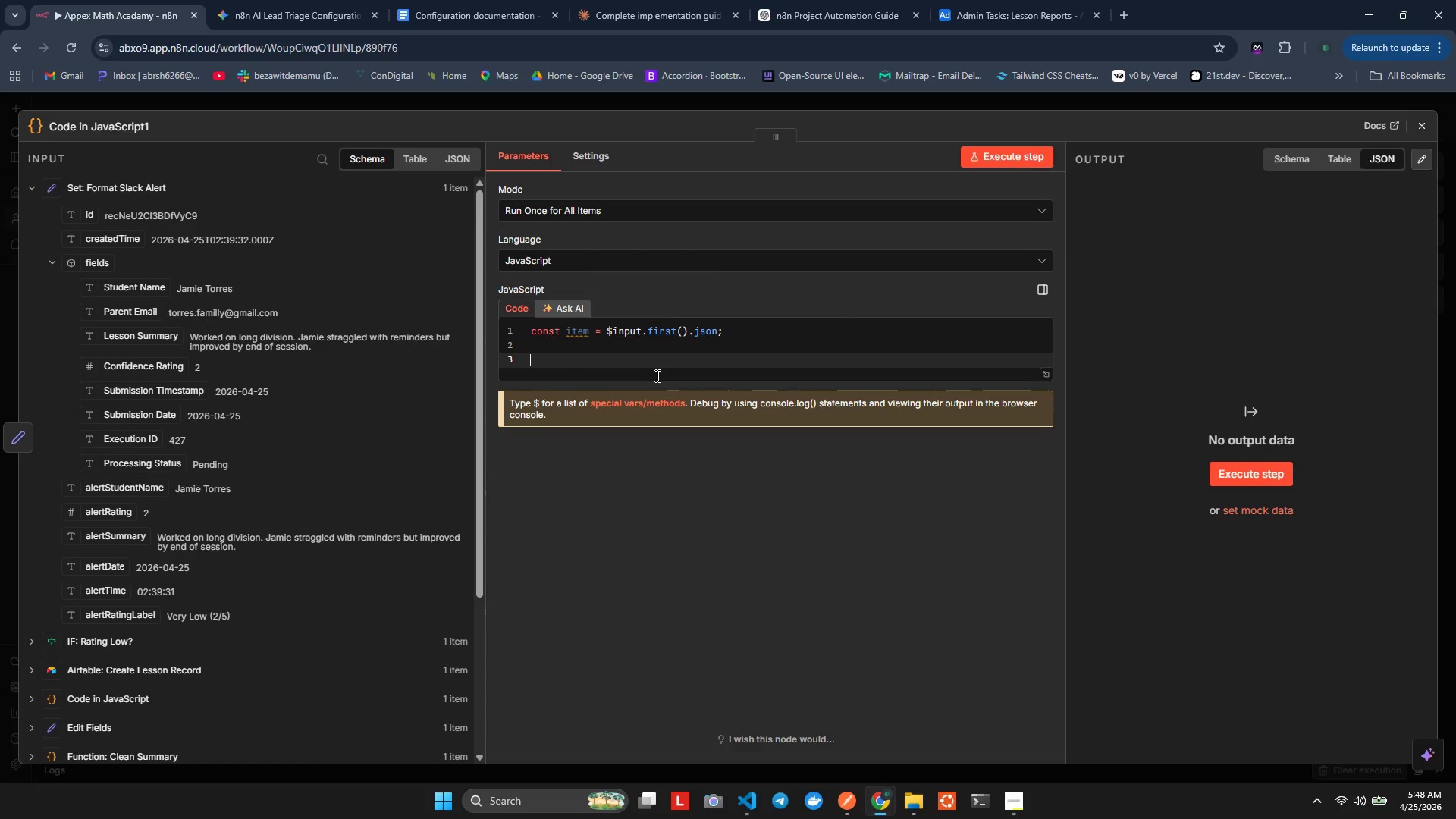 
type(const rating = tem)
key(Backspace)
key(Backspace)
type(m.)
 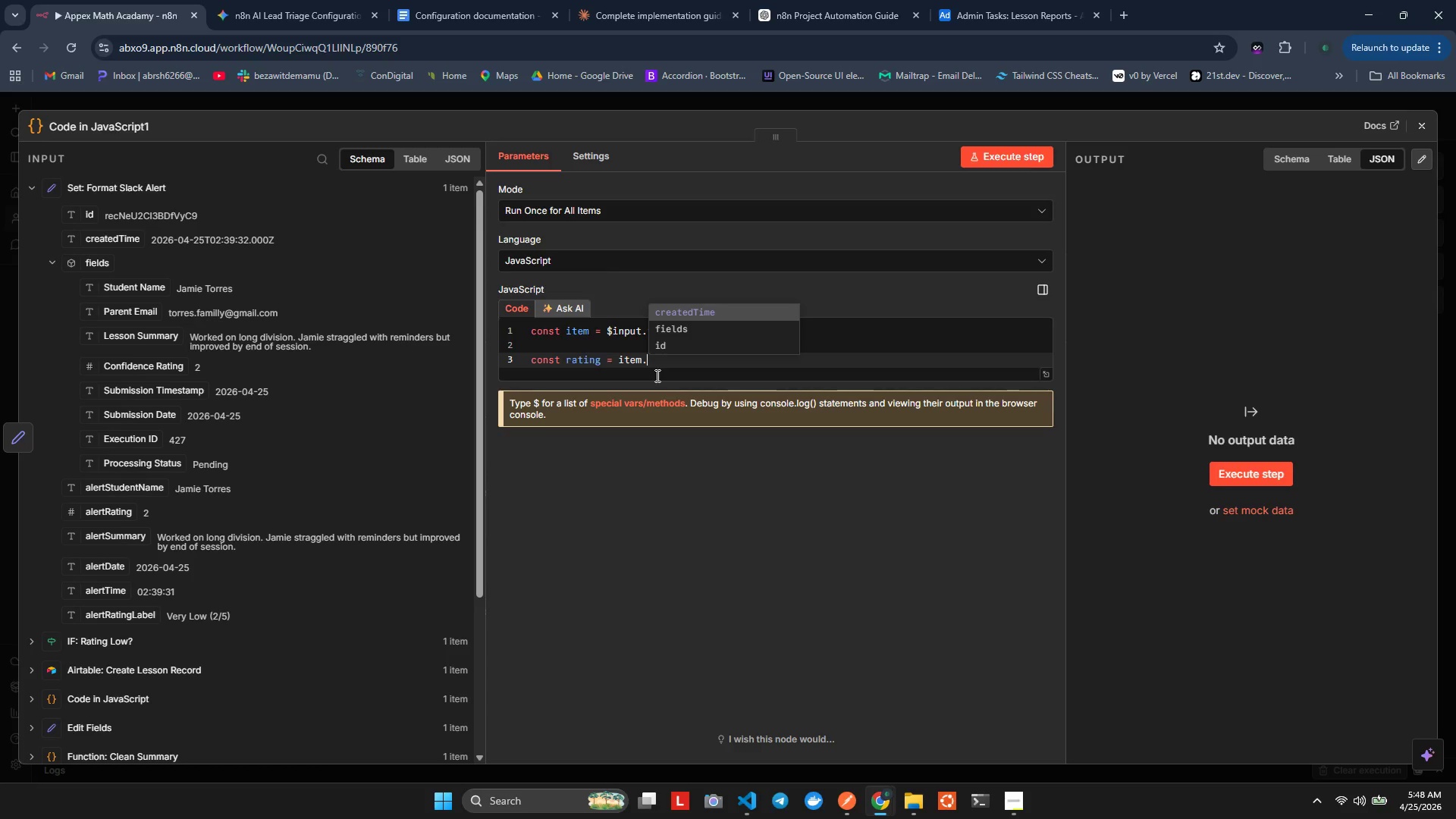 
wait(11.8)
 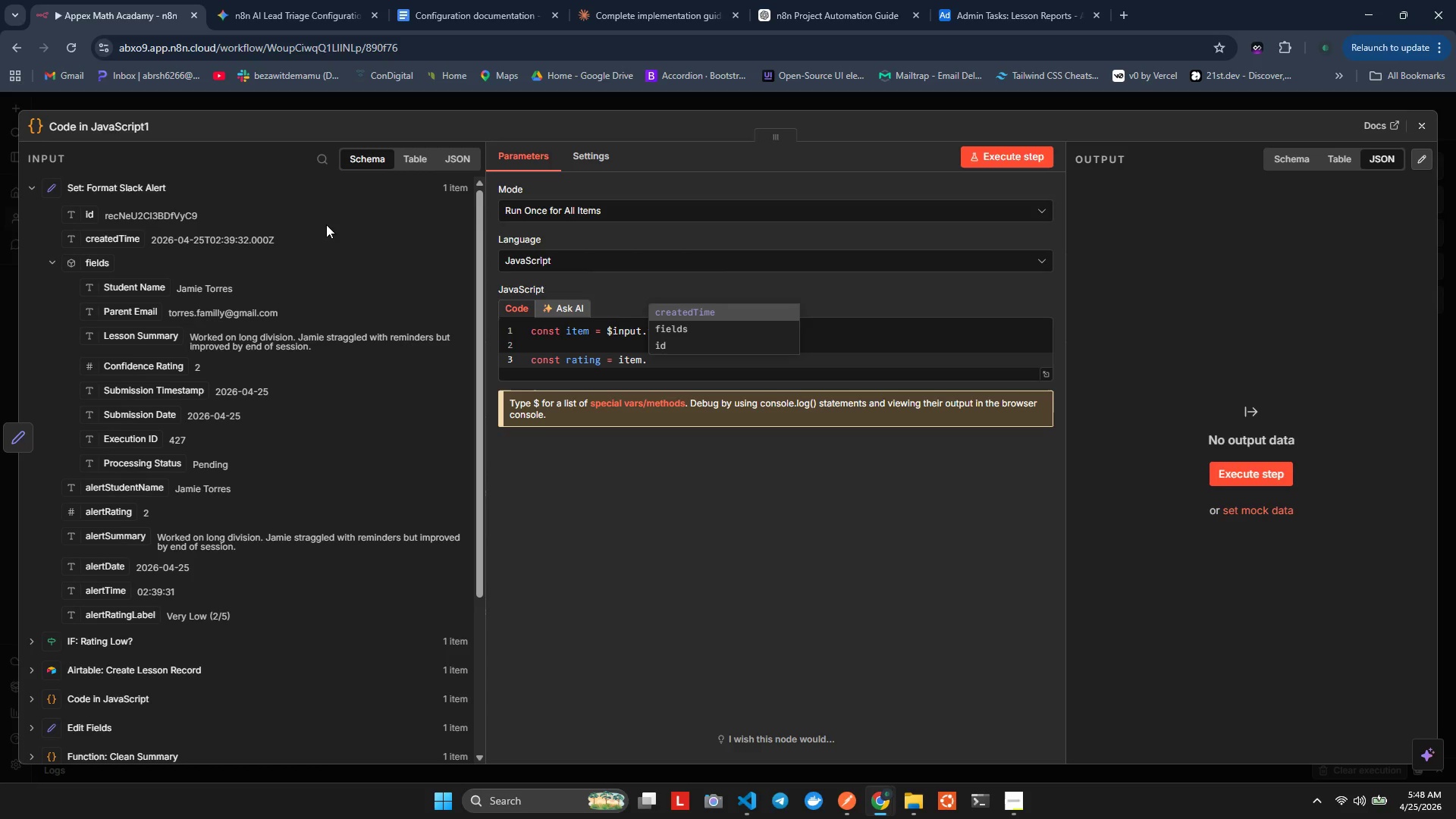 
left_click([622, 342])
 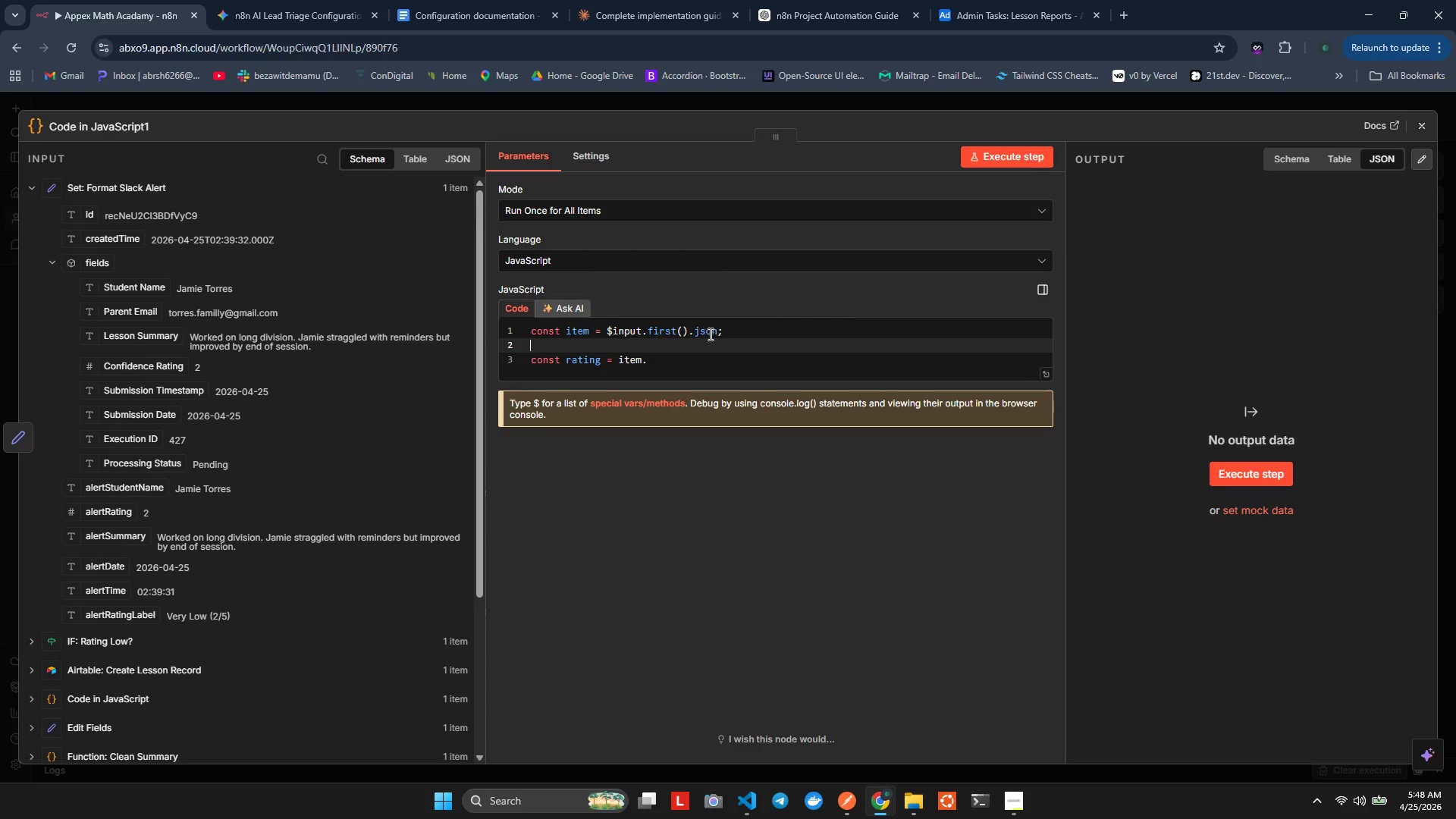 
left_click([717, 334])
 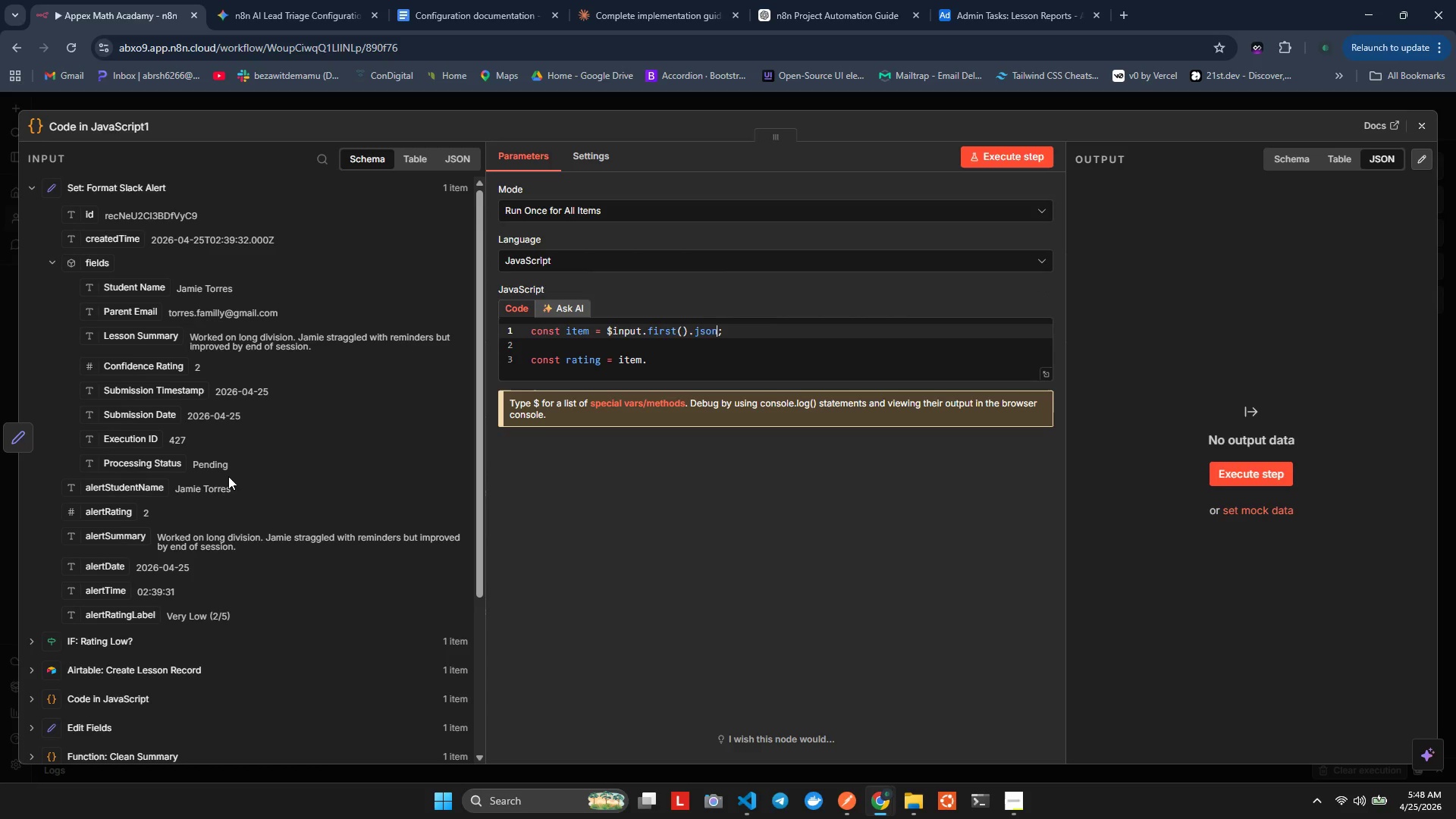 
left_click([49, 258])
 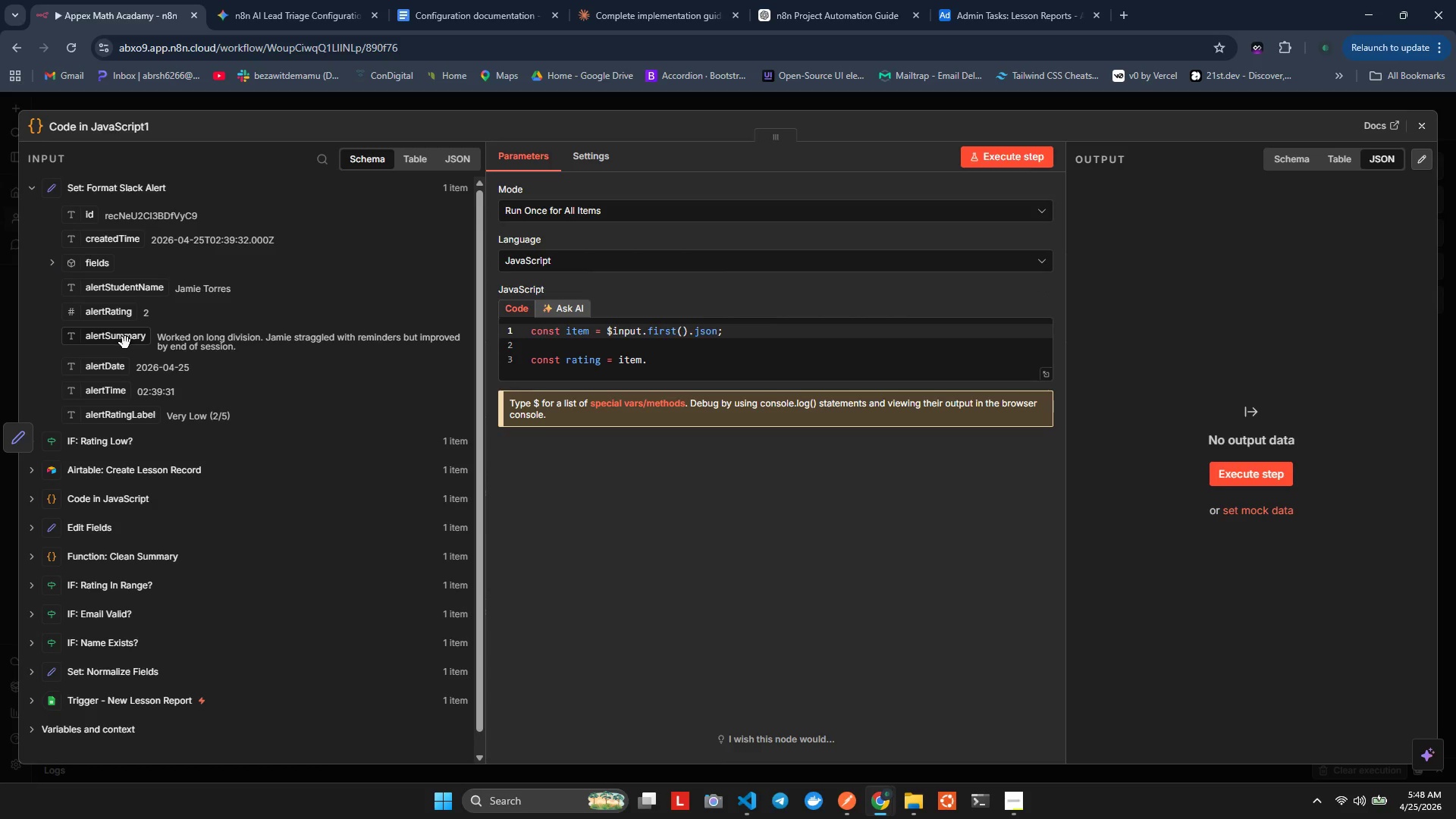 
scroll: coordinate [108, 282], scroll_direction: none, amount: 0.0
 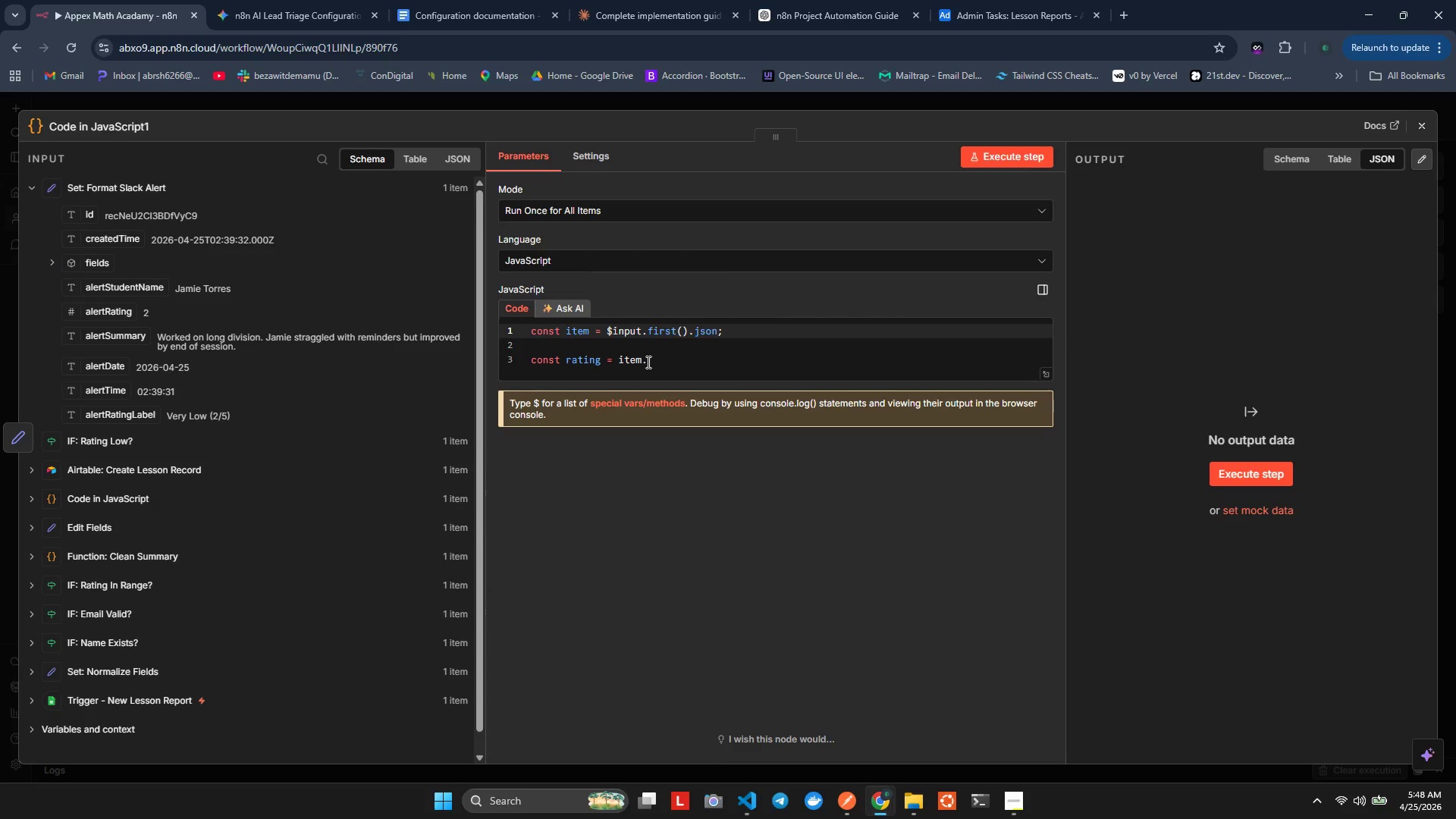 
left_click([651, 362])
 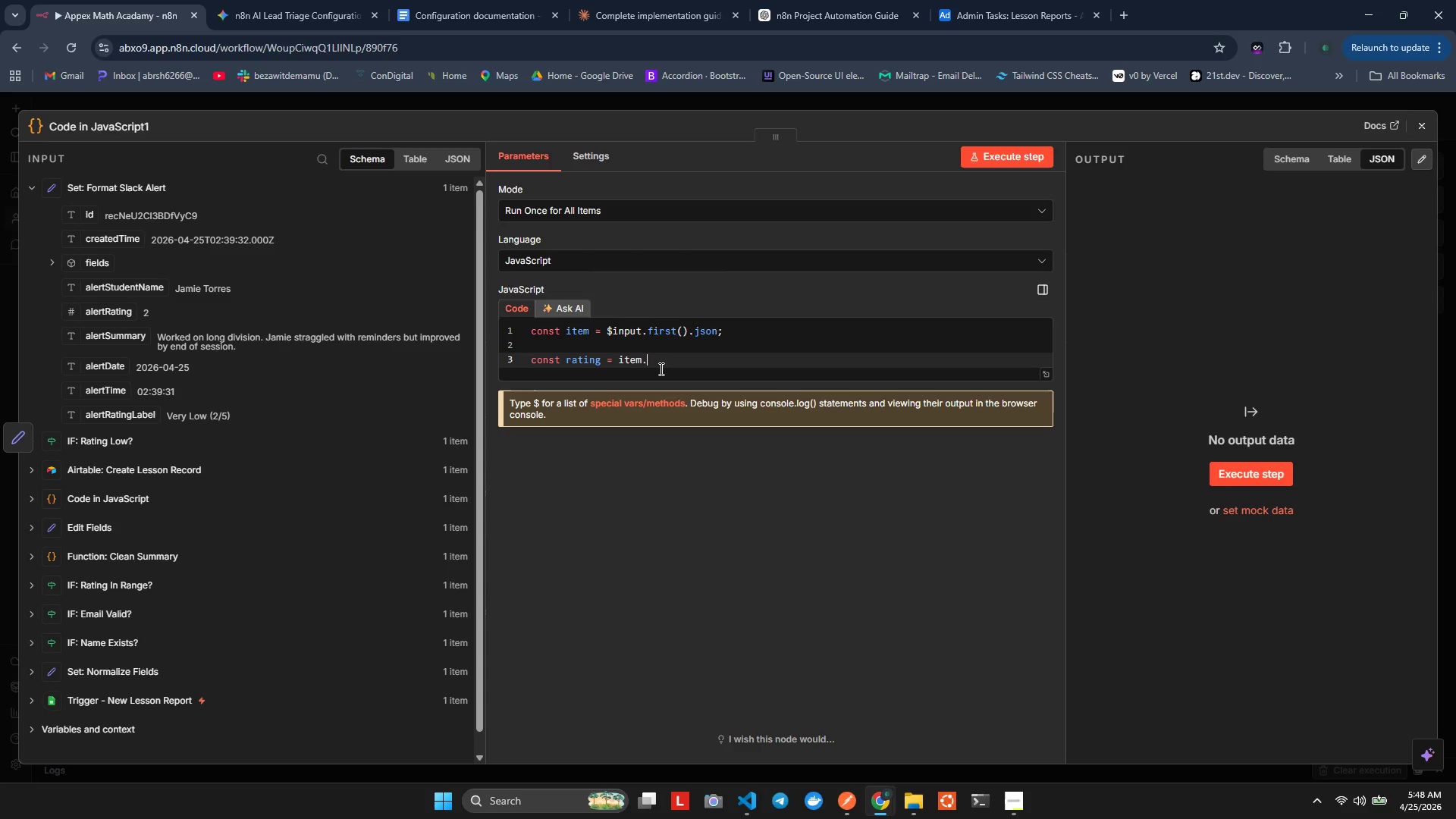 
wait(6.42)
 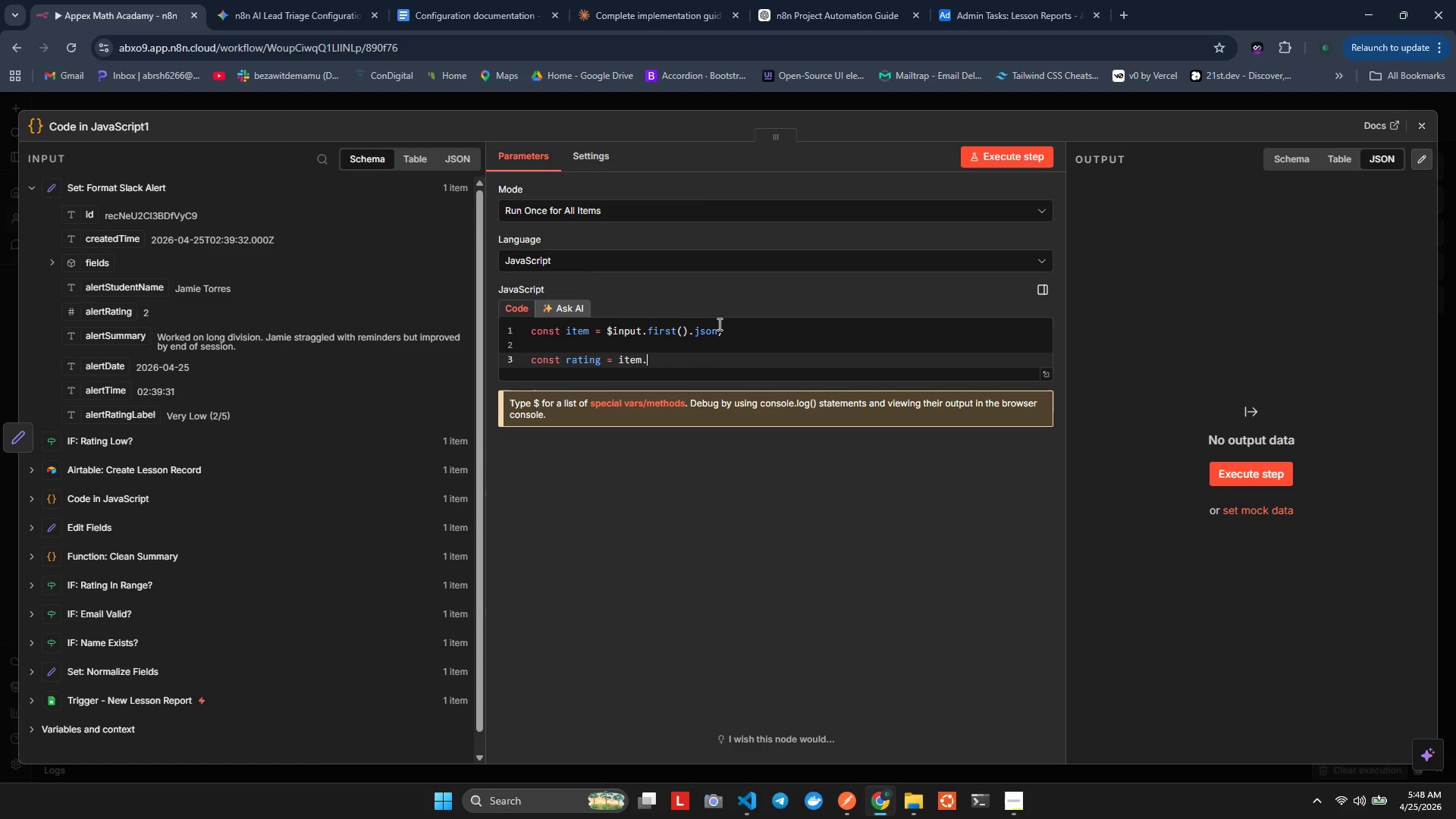 
left_click([718, 328])
 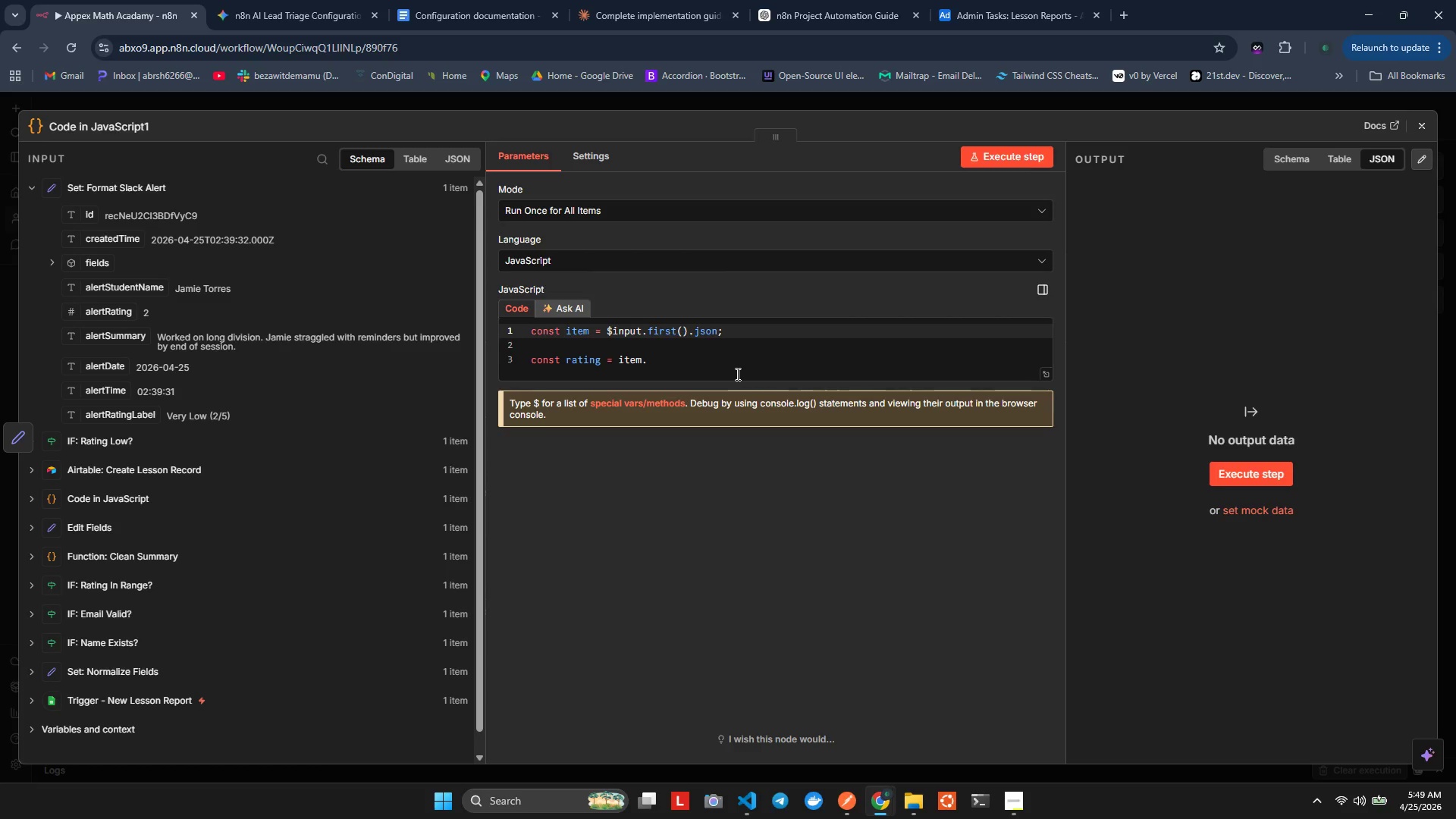 
key(Period)
 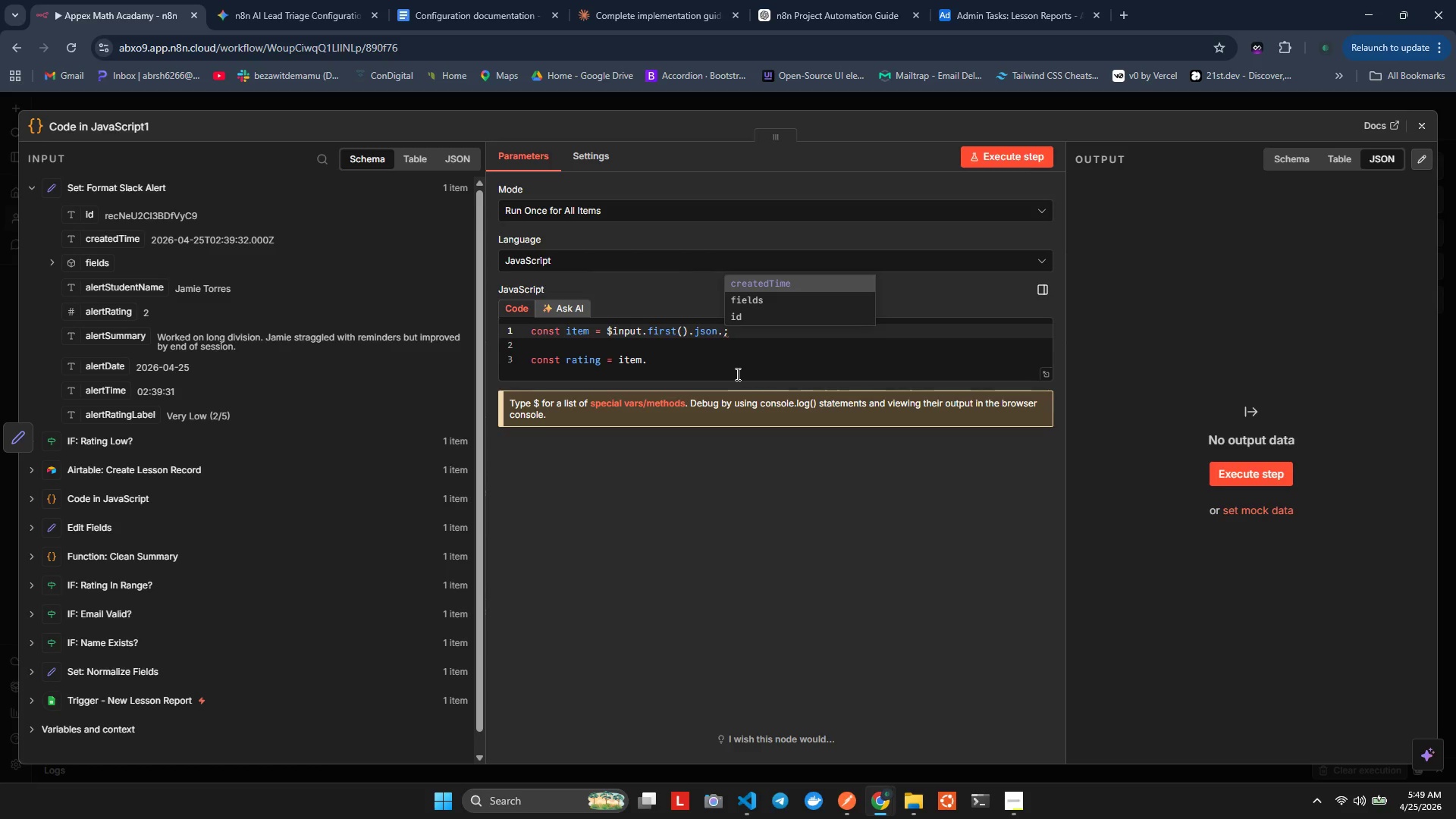 
key(Backspace)
 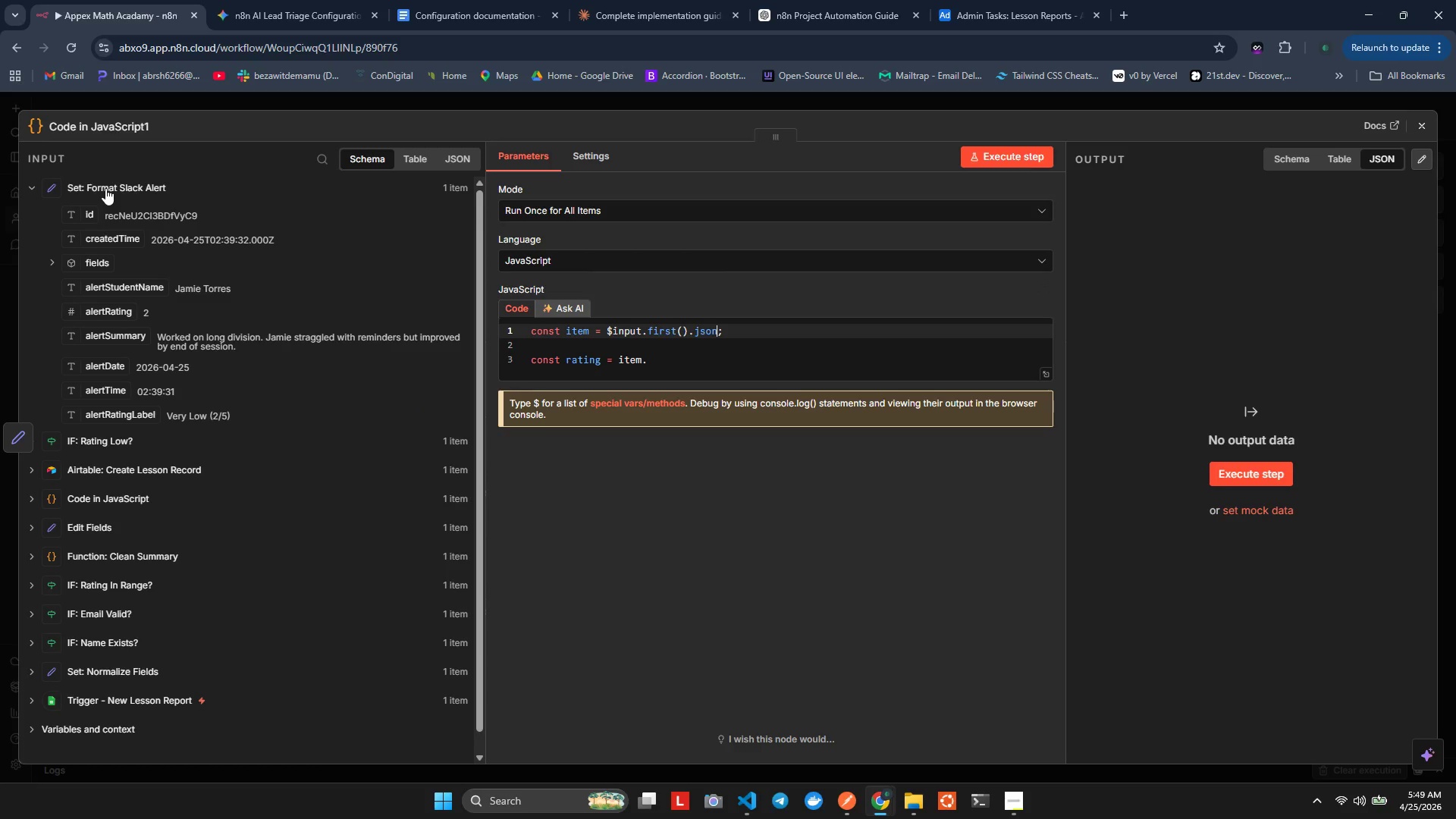 
wait(6.98)
 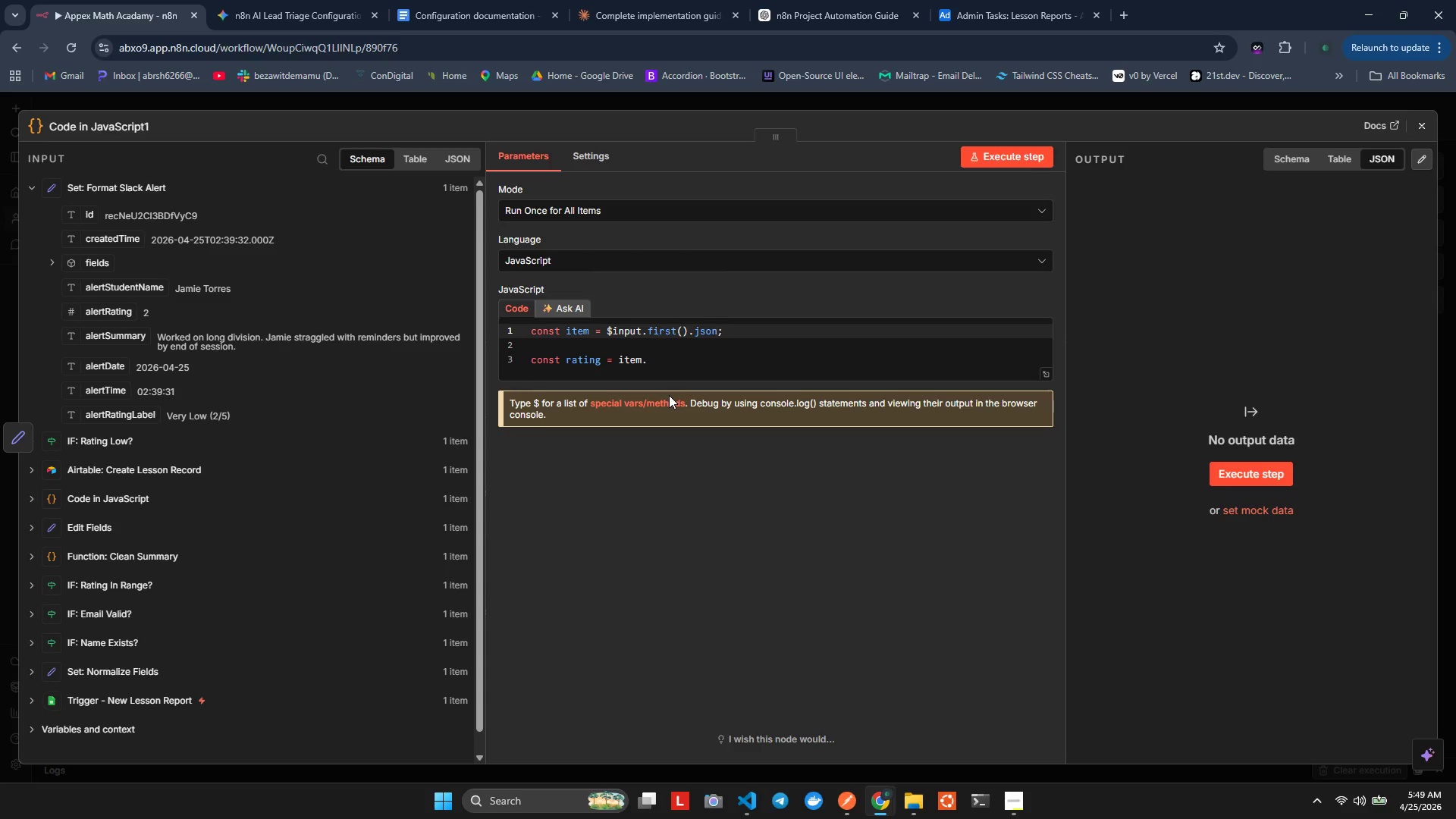 
left_click([1415, 120])
 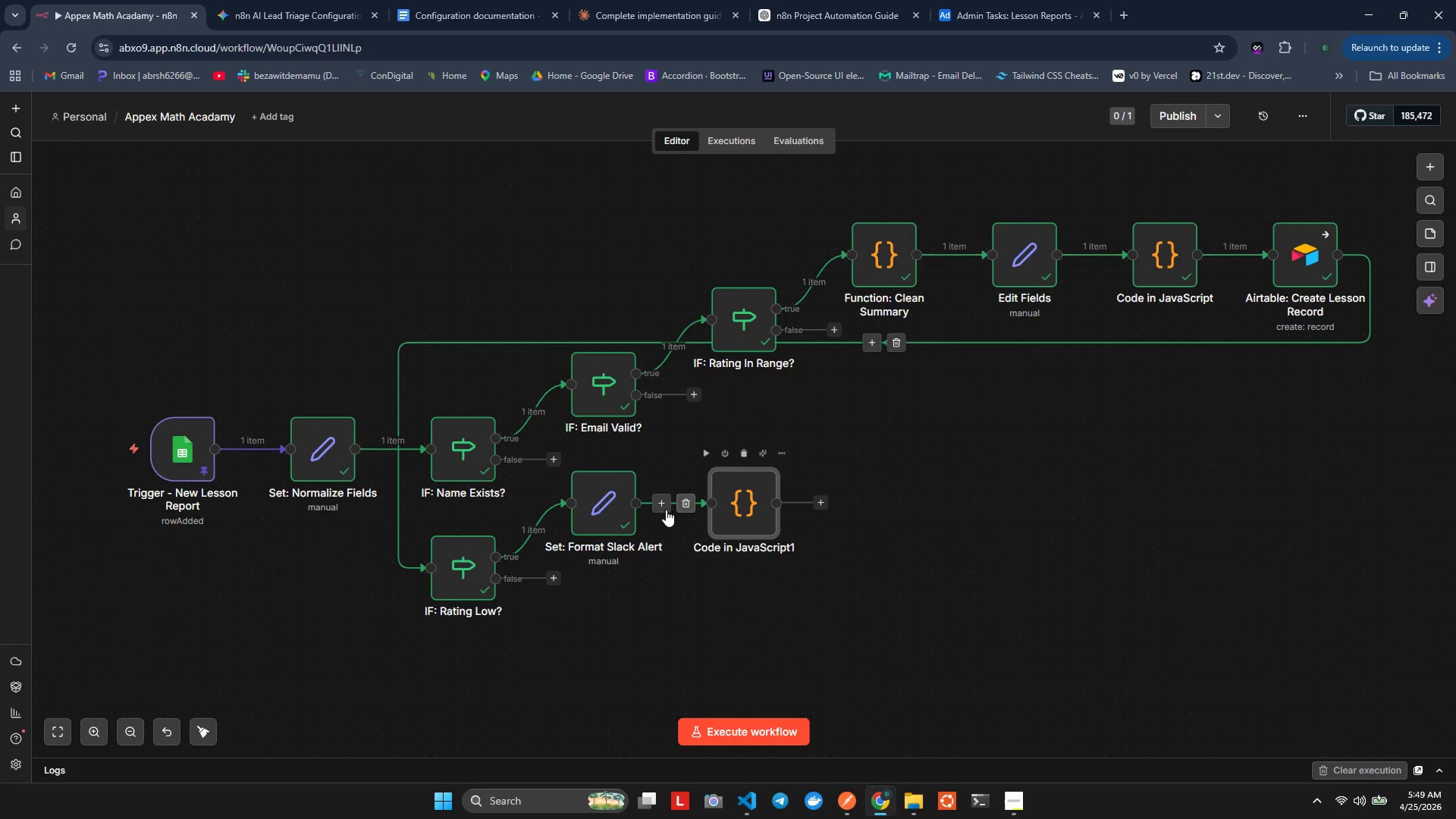 
double_click([596, 511])
 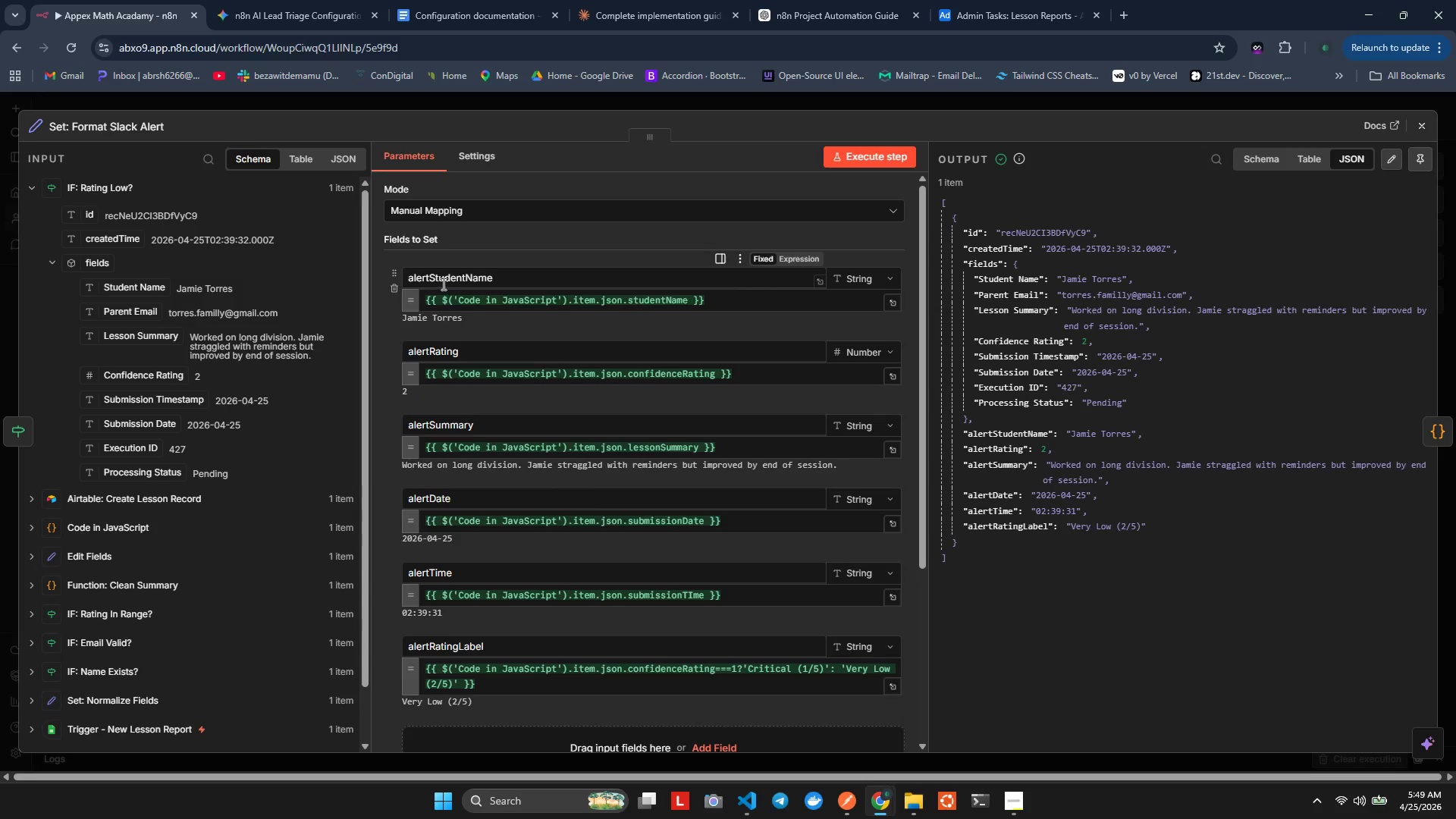 
scroll: coordinate [418, 603], scroll_direction: down, amount: 2.0
 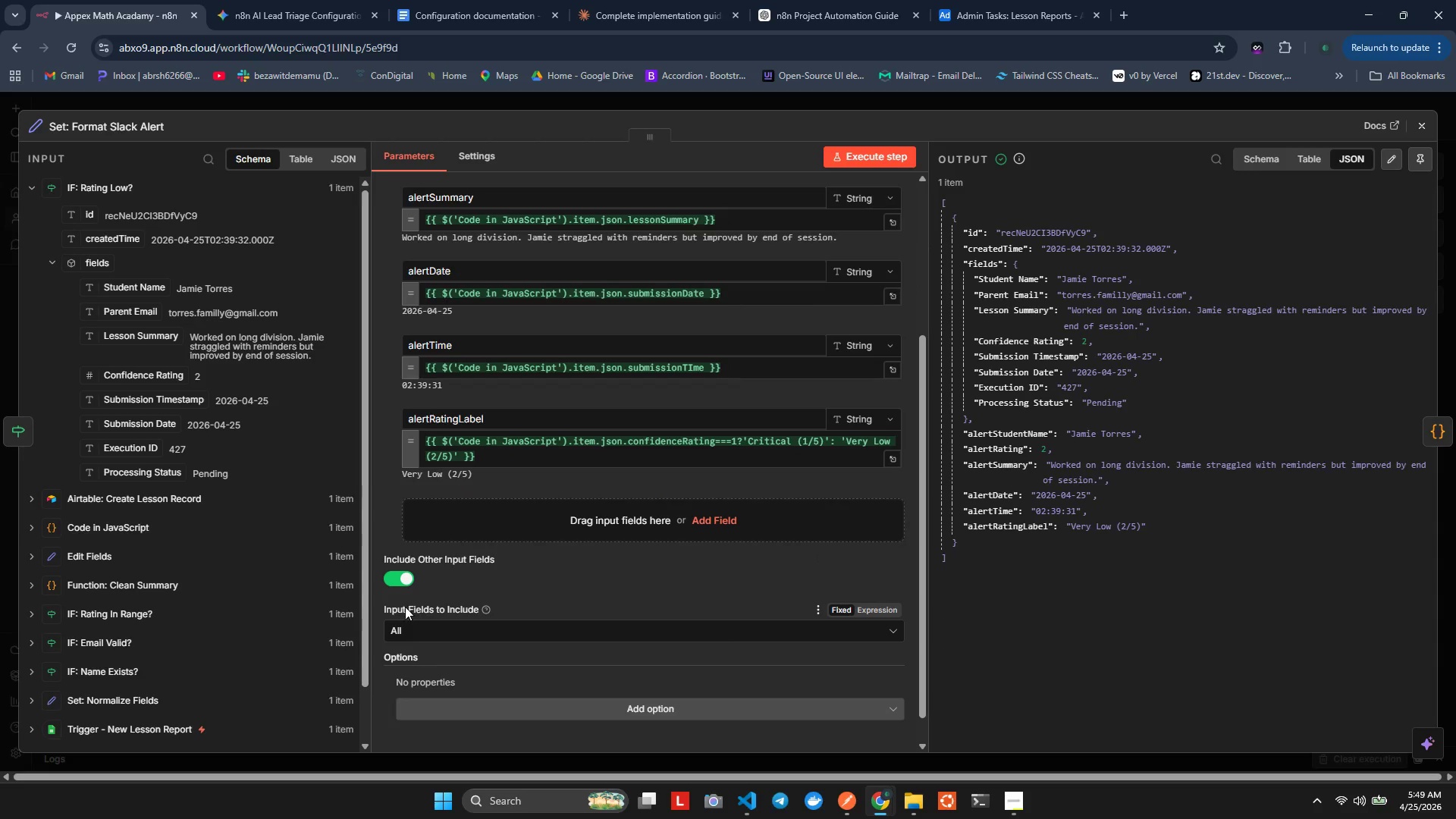 
left_click([407, 578])
 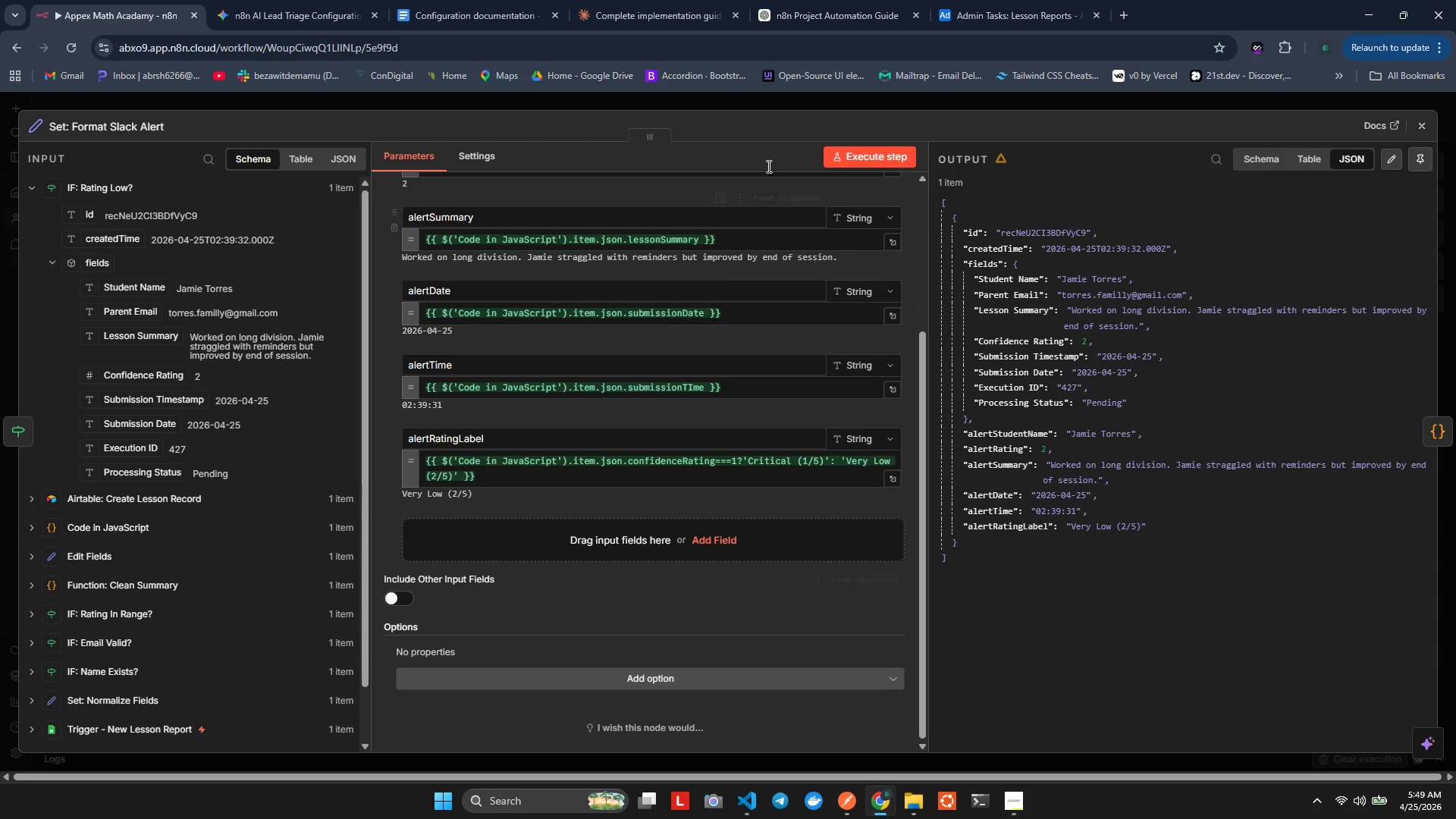 
left_click([834, 152])
 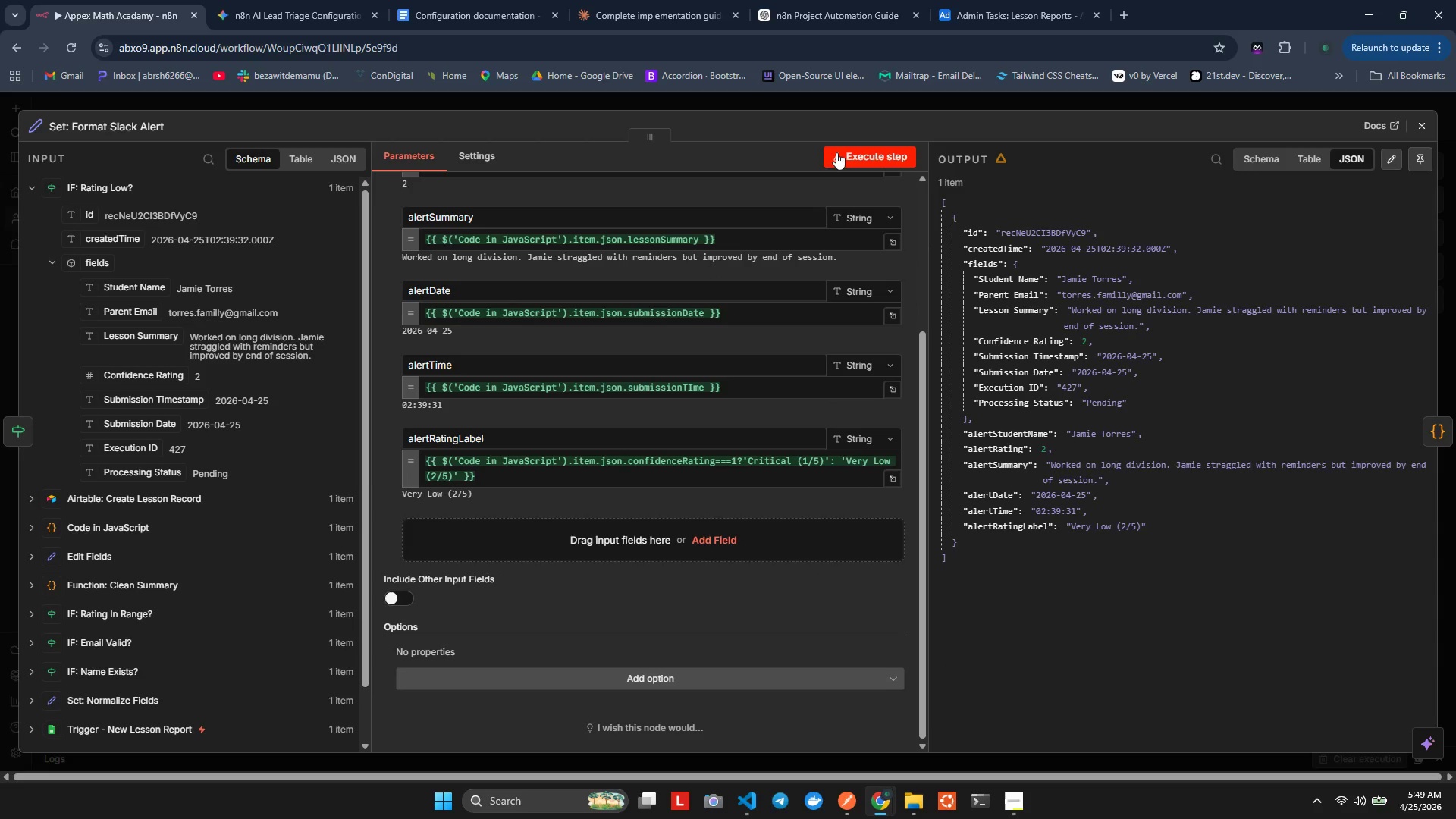 
left_click_drag(start_coordinate=[836, 152], to_coordinate=[407, 598])
 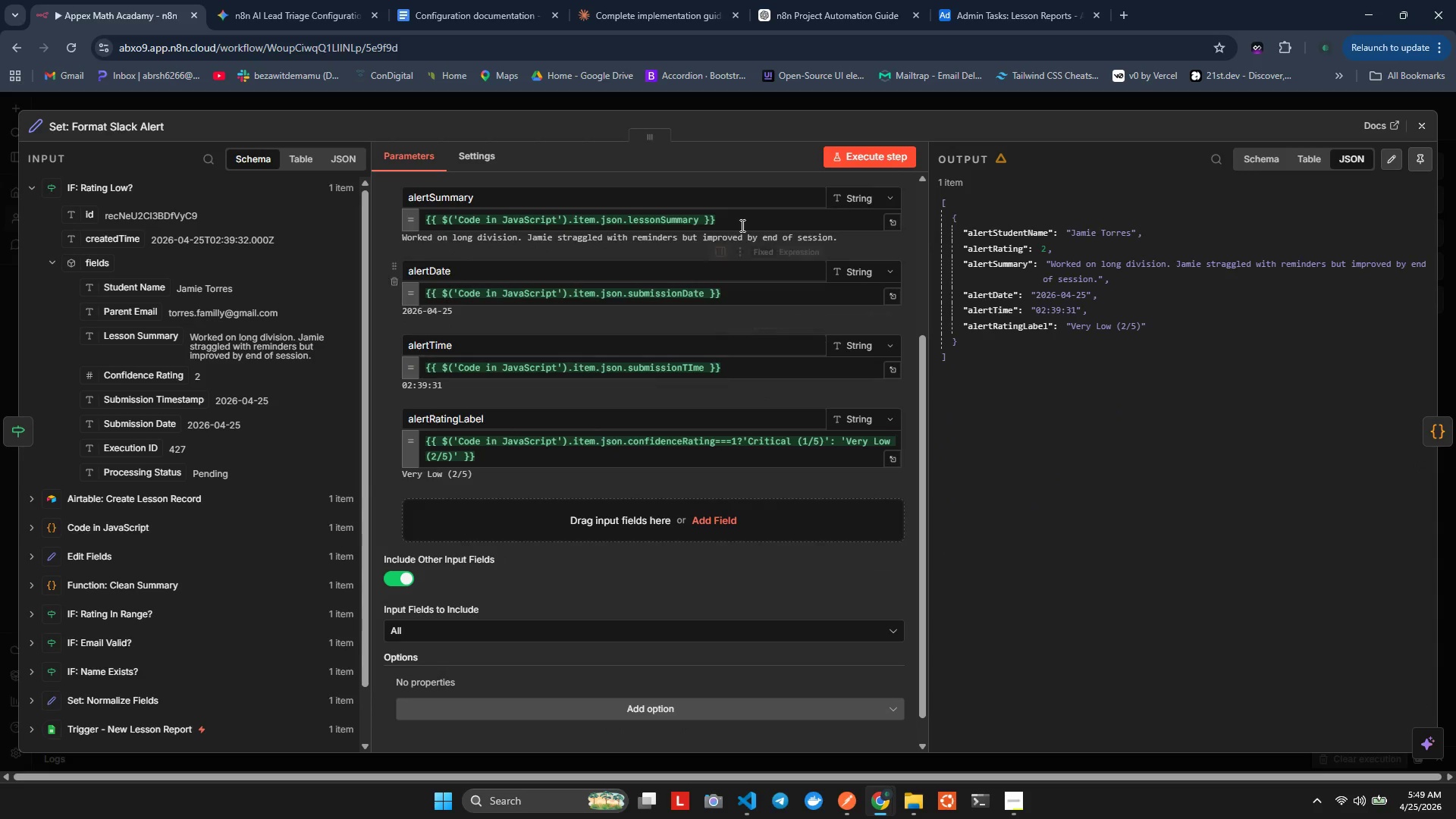 
left_click([407, 598])
 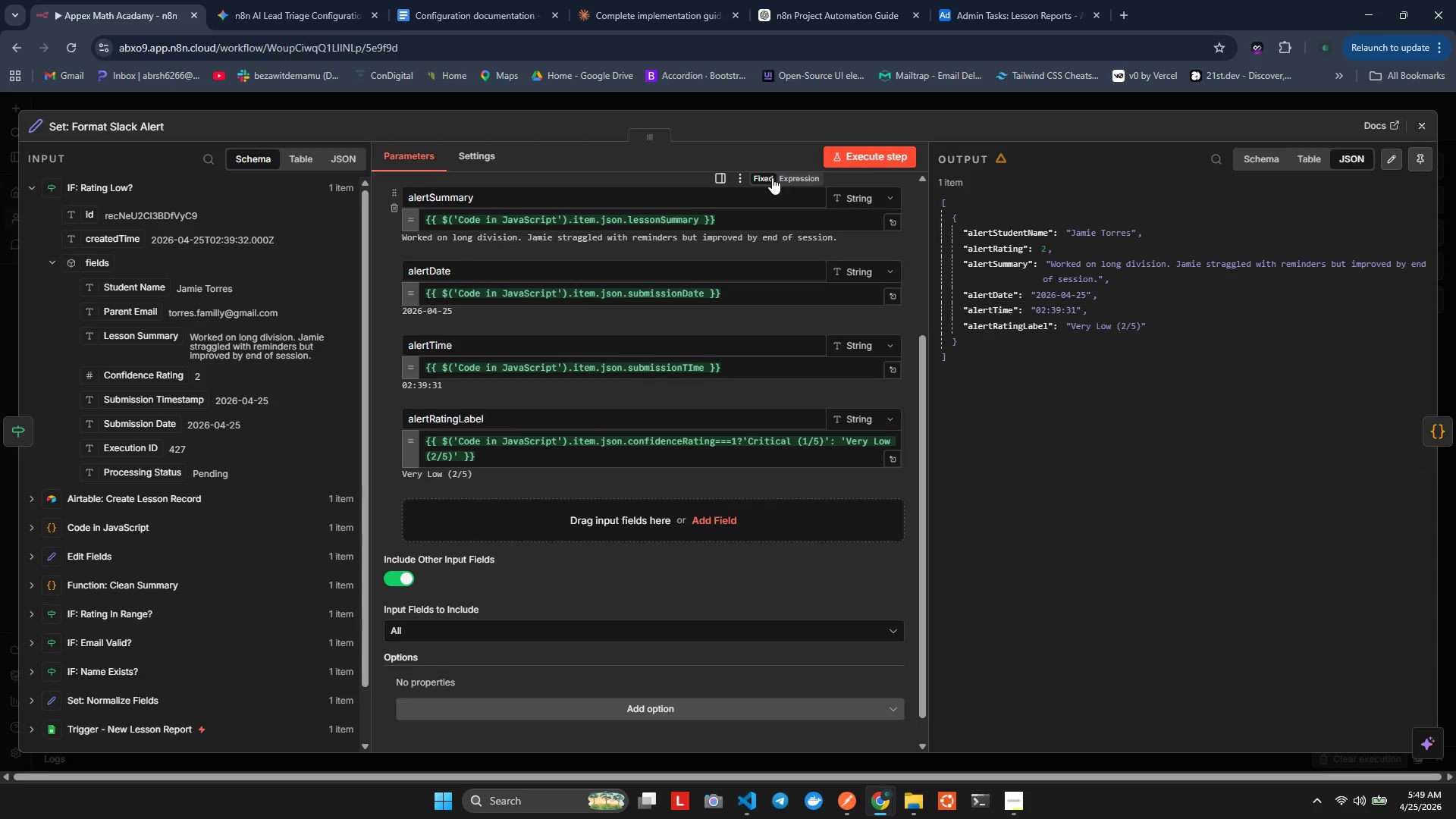 
mouse_move([852, 168])
 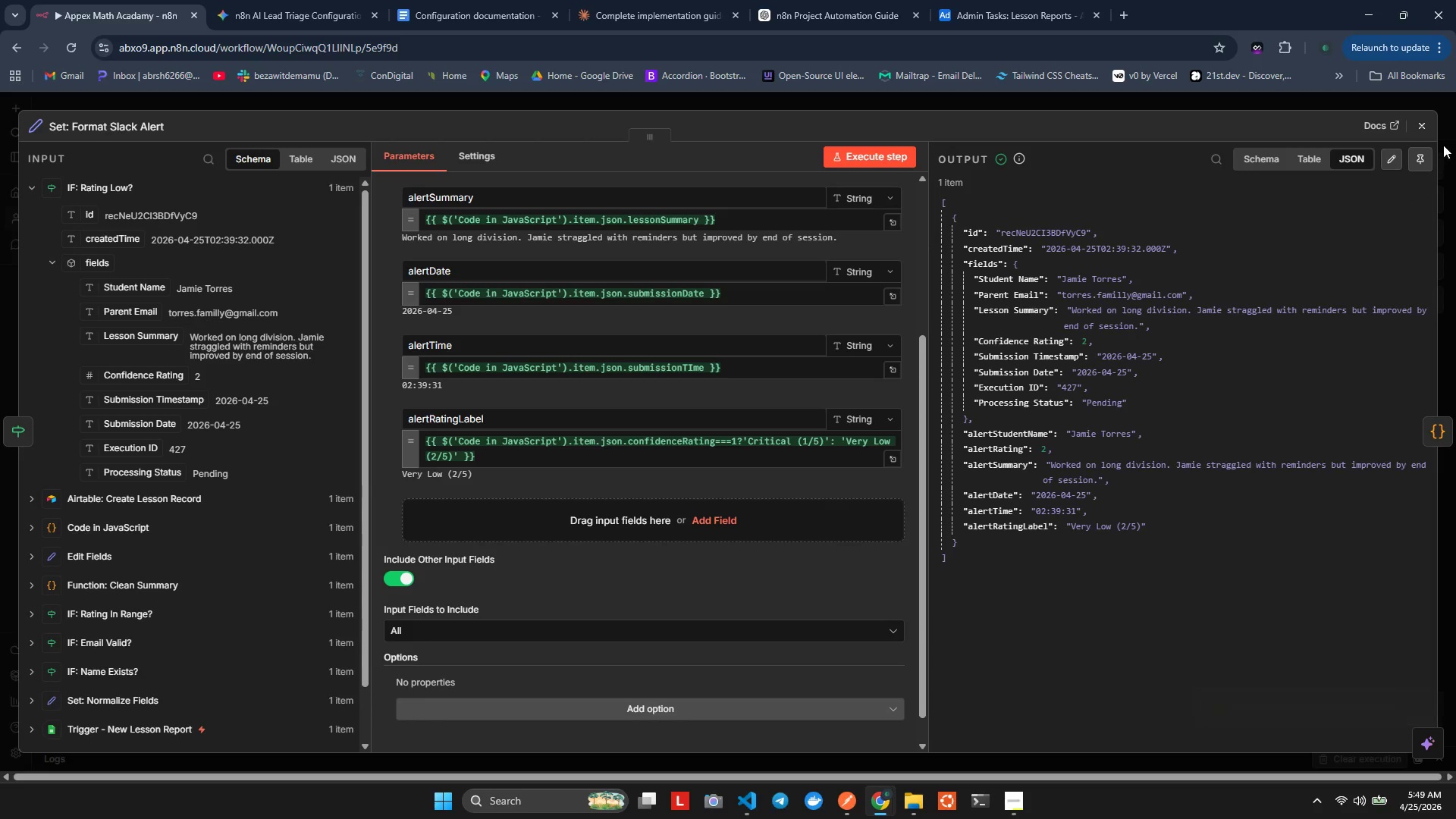 
left_click([1418, 120])
 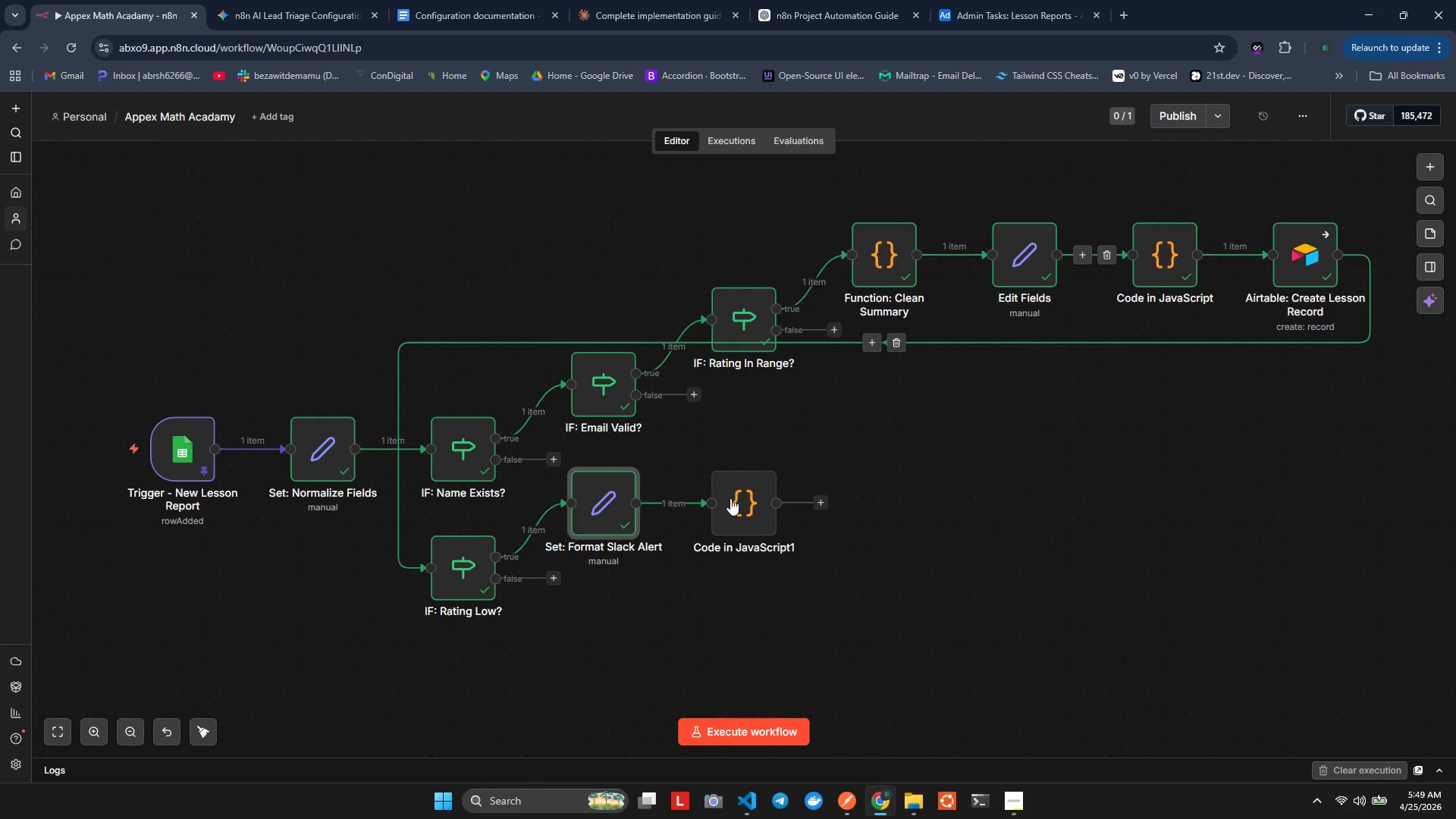 
double_click([728, 507])
 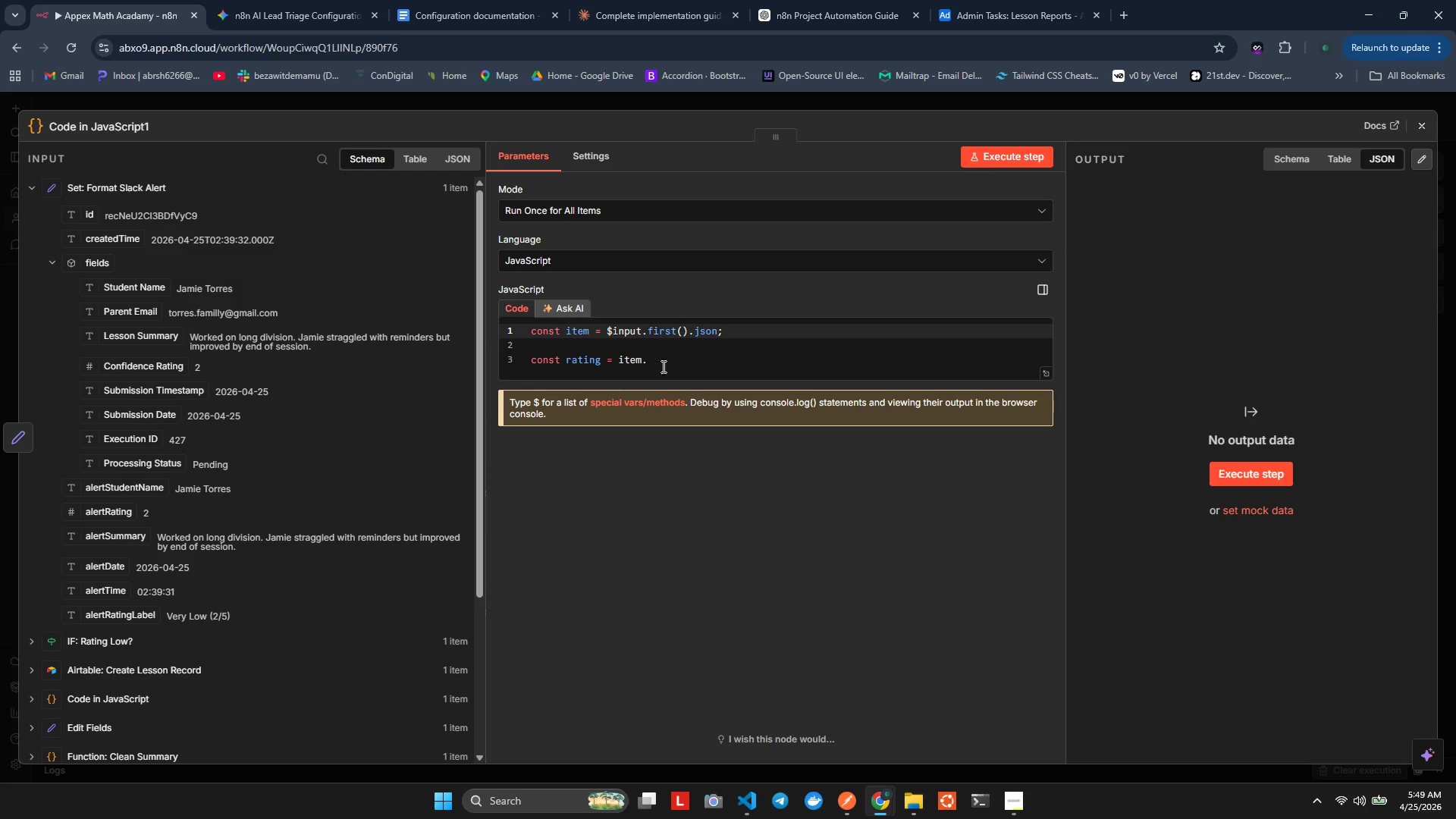 
key(Control+Space)
 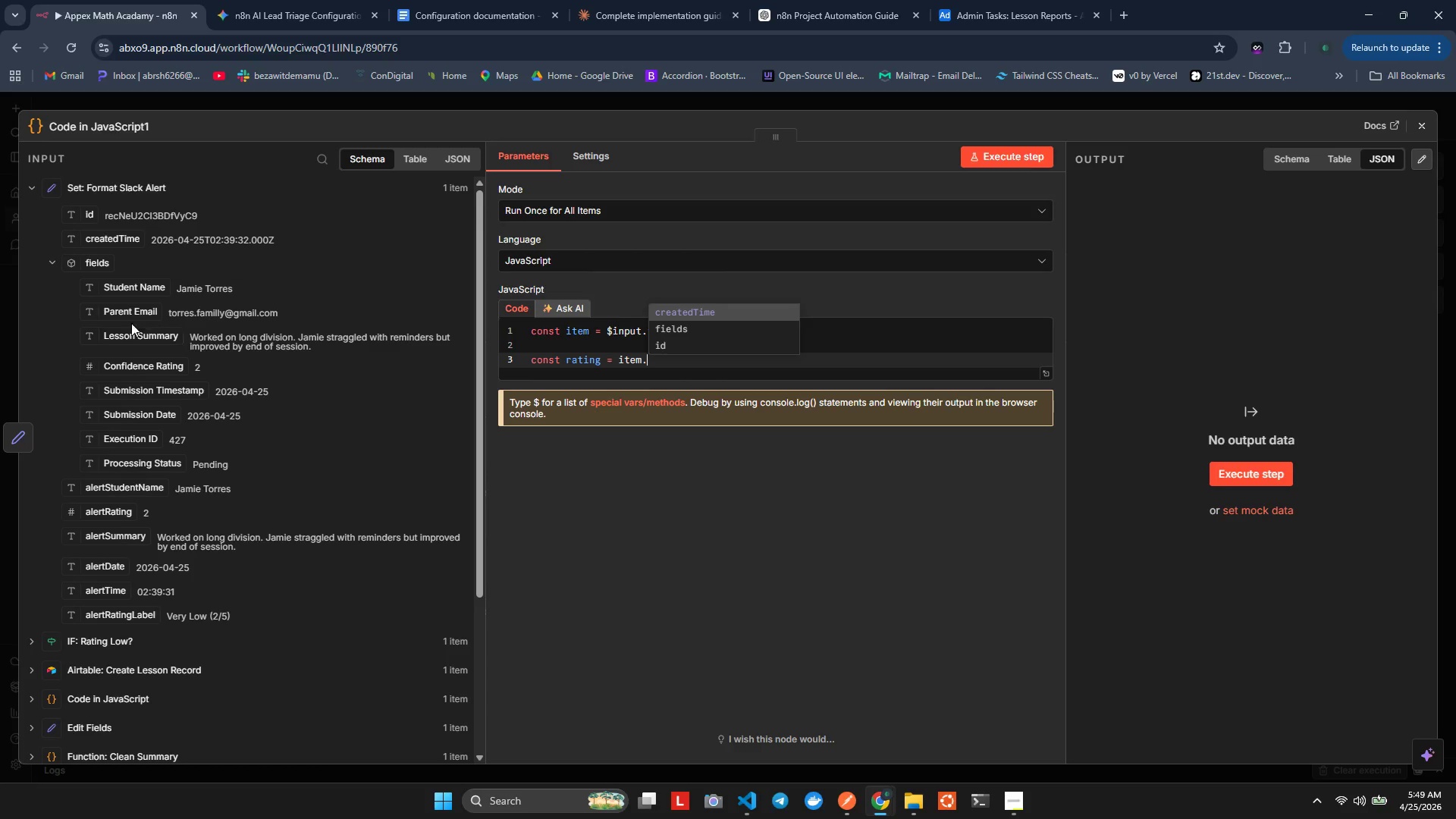 
left_click([49, 260])
 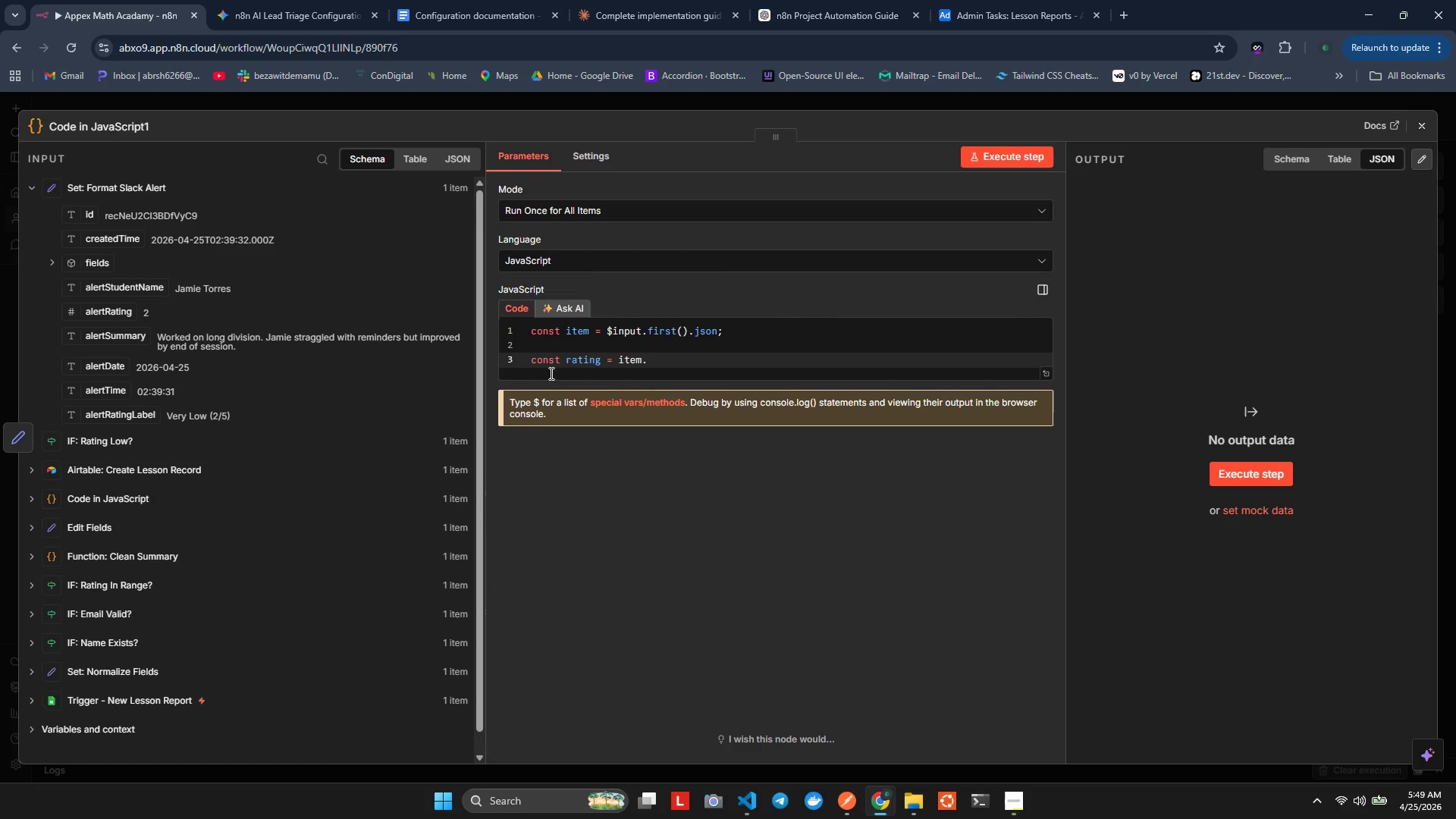 
left_click([719, 337])
 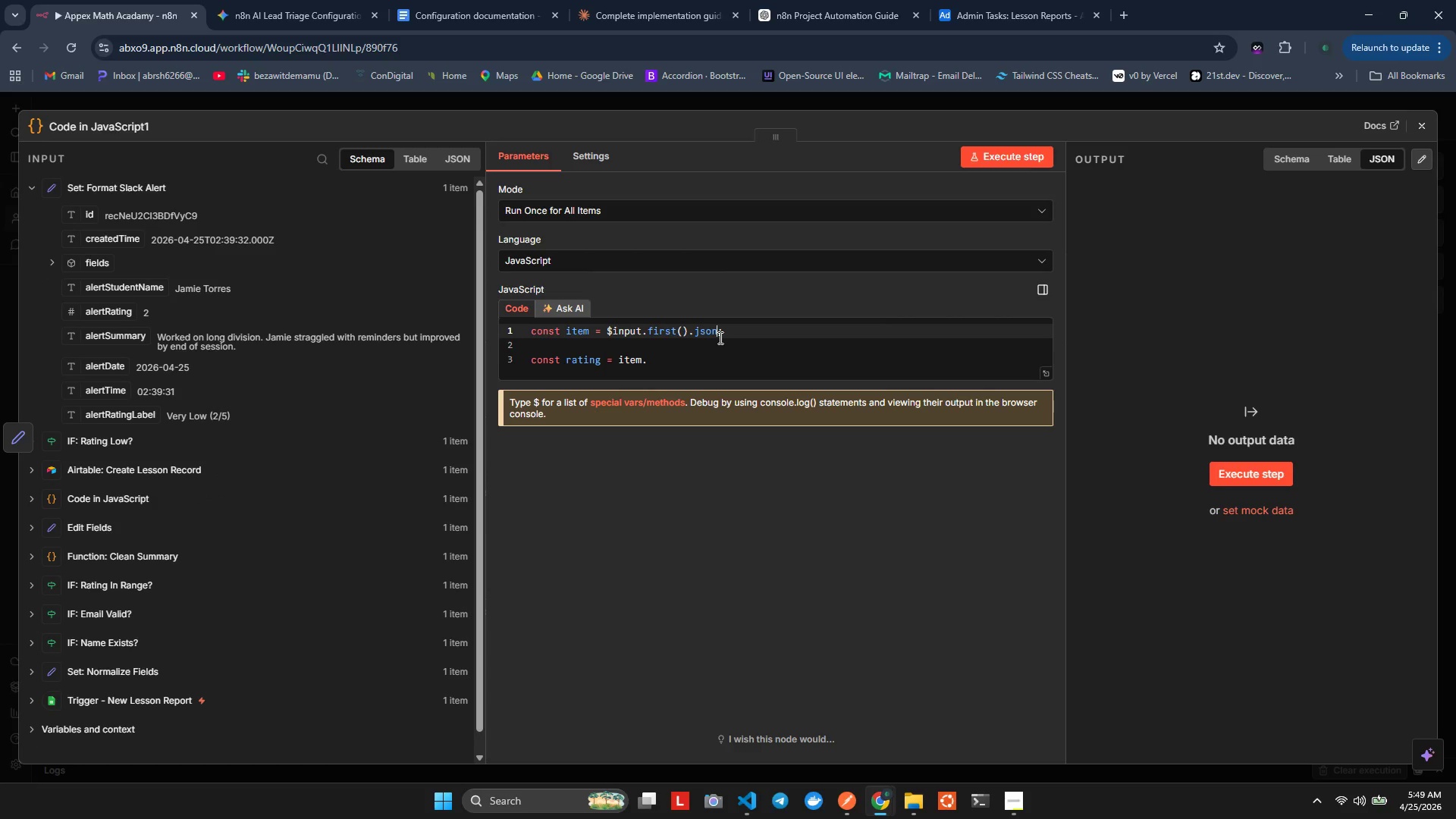 
key(Control+Space)
 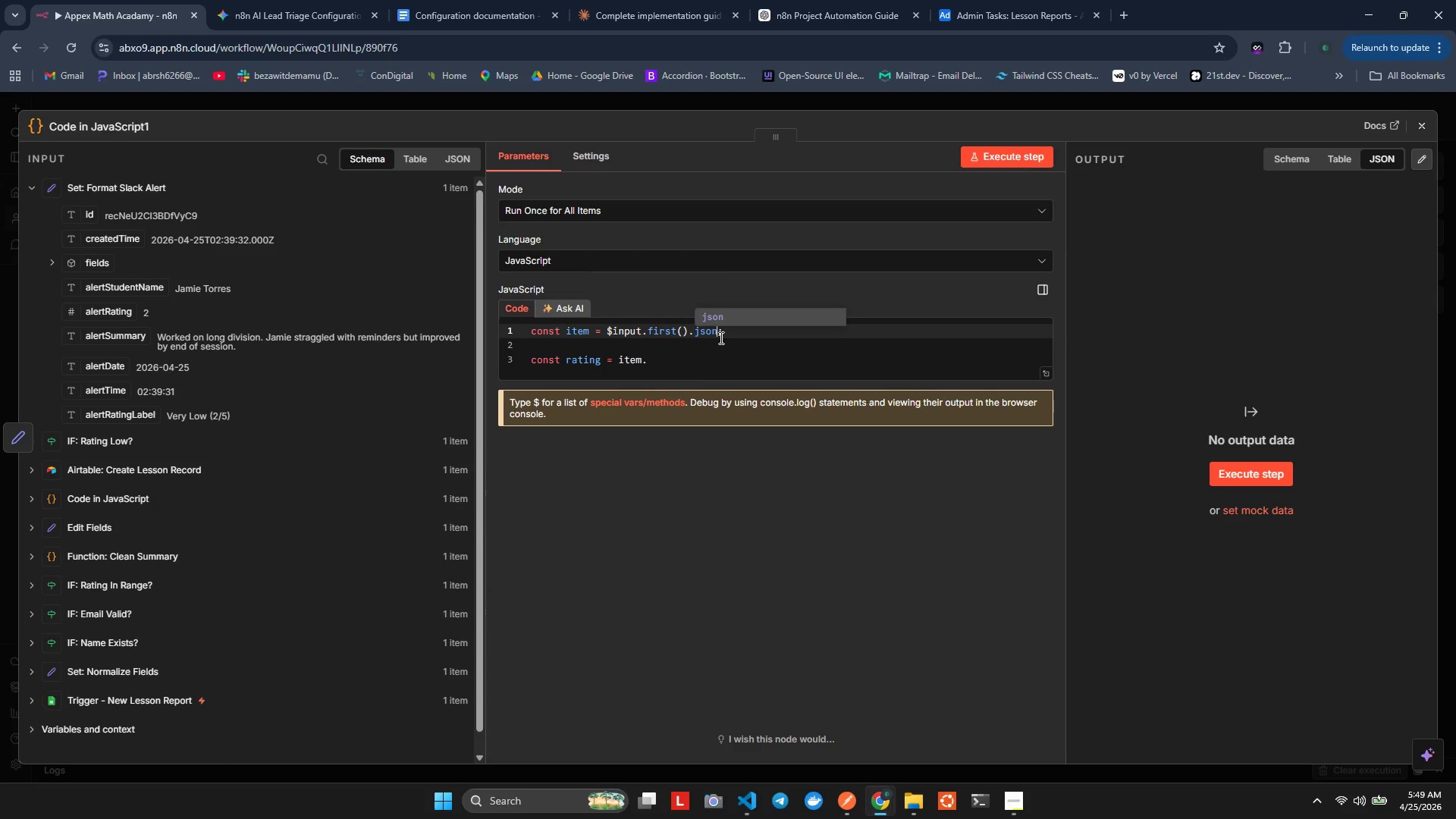 
key(Period)
 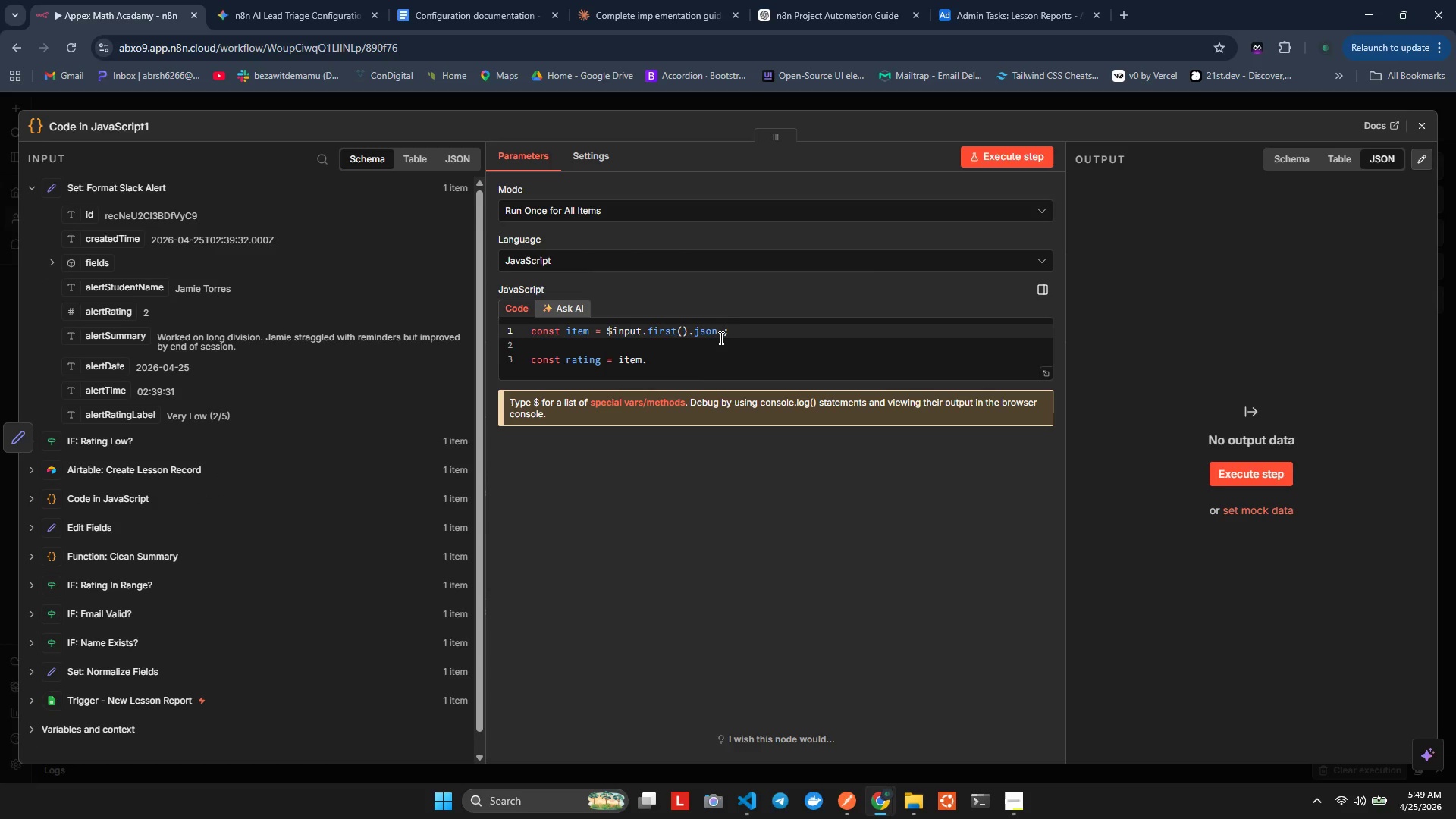 
key(Control+Space)
 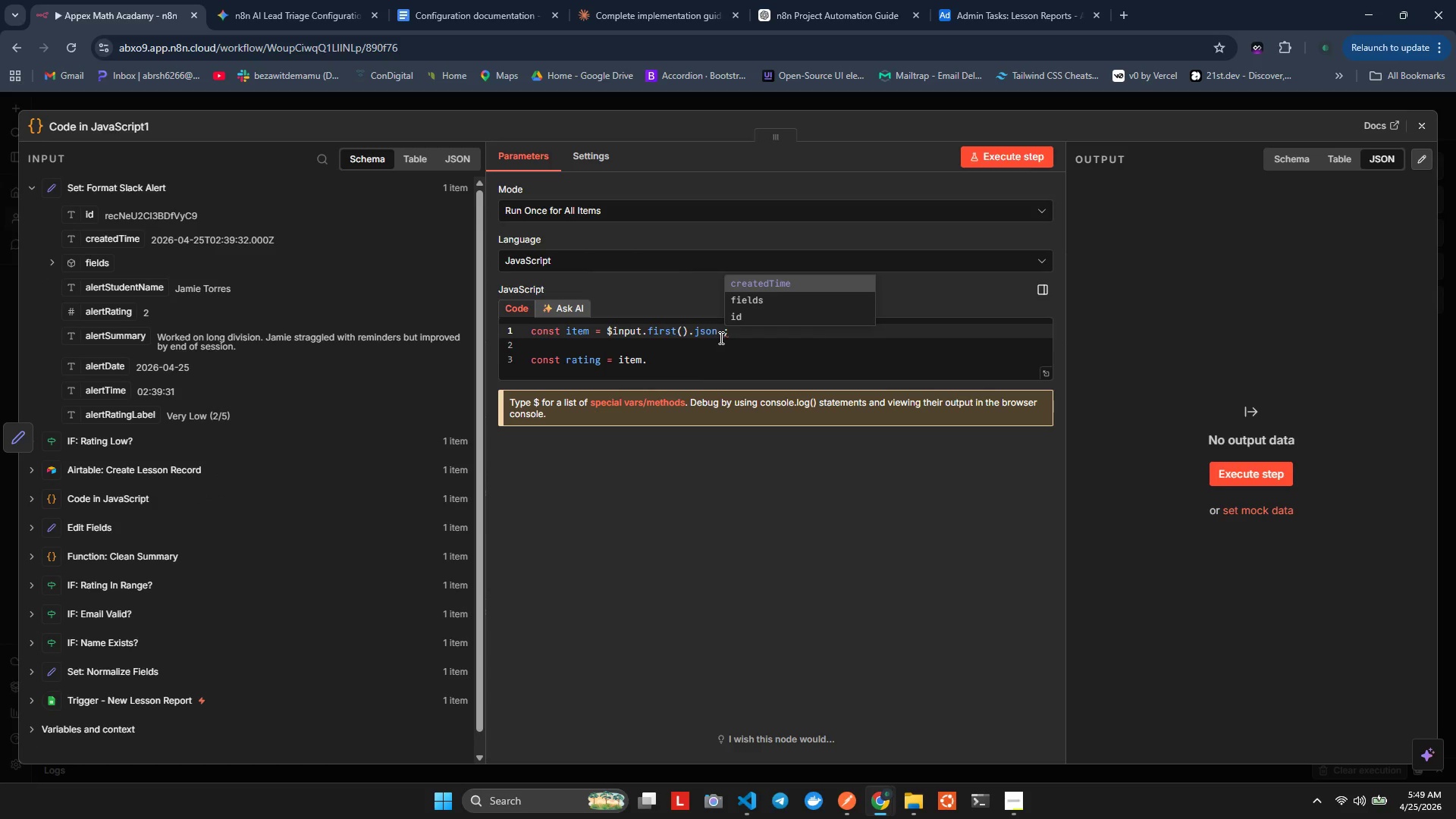 
key(ArrowDown)
 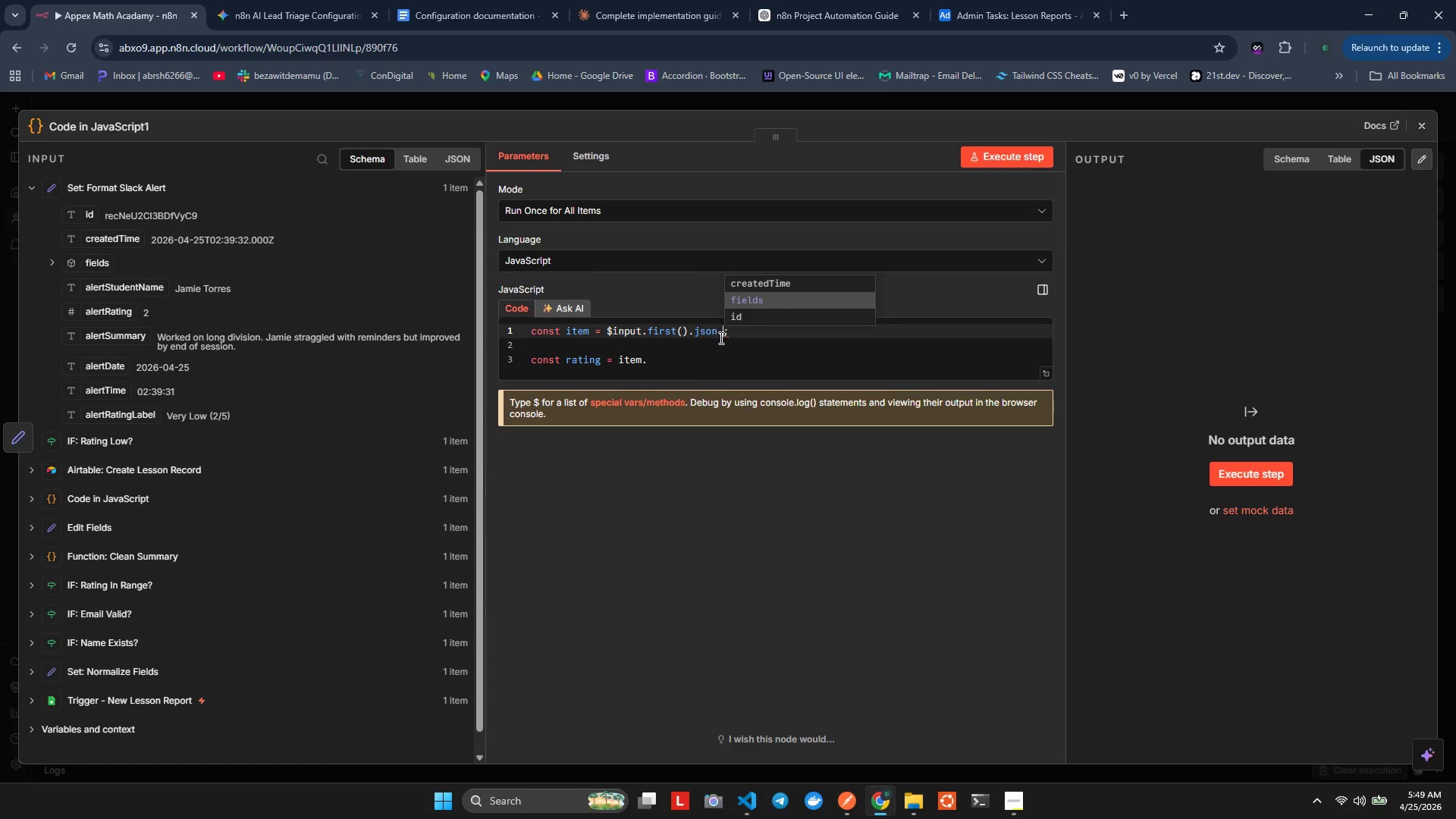 
key(Enter)
 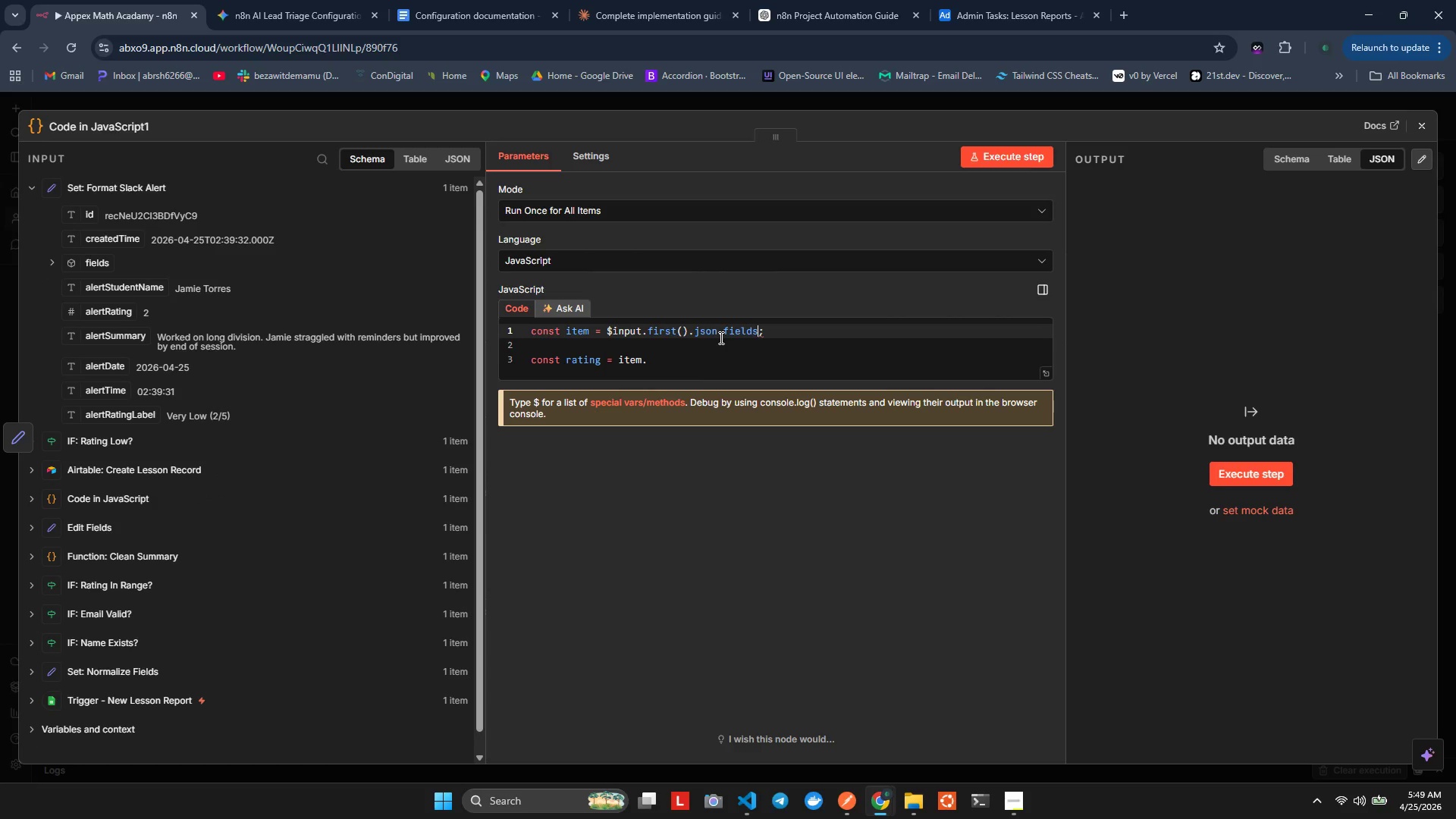 
key(Control+Space)
 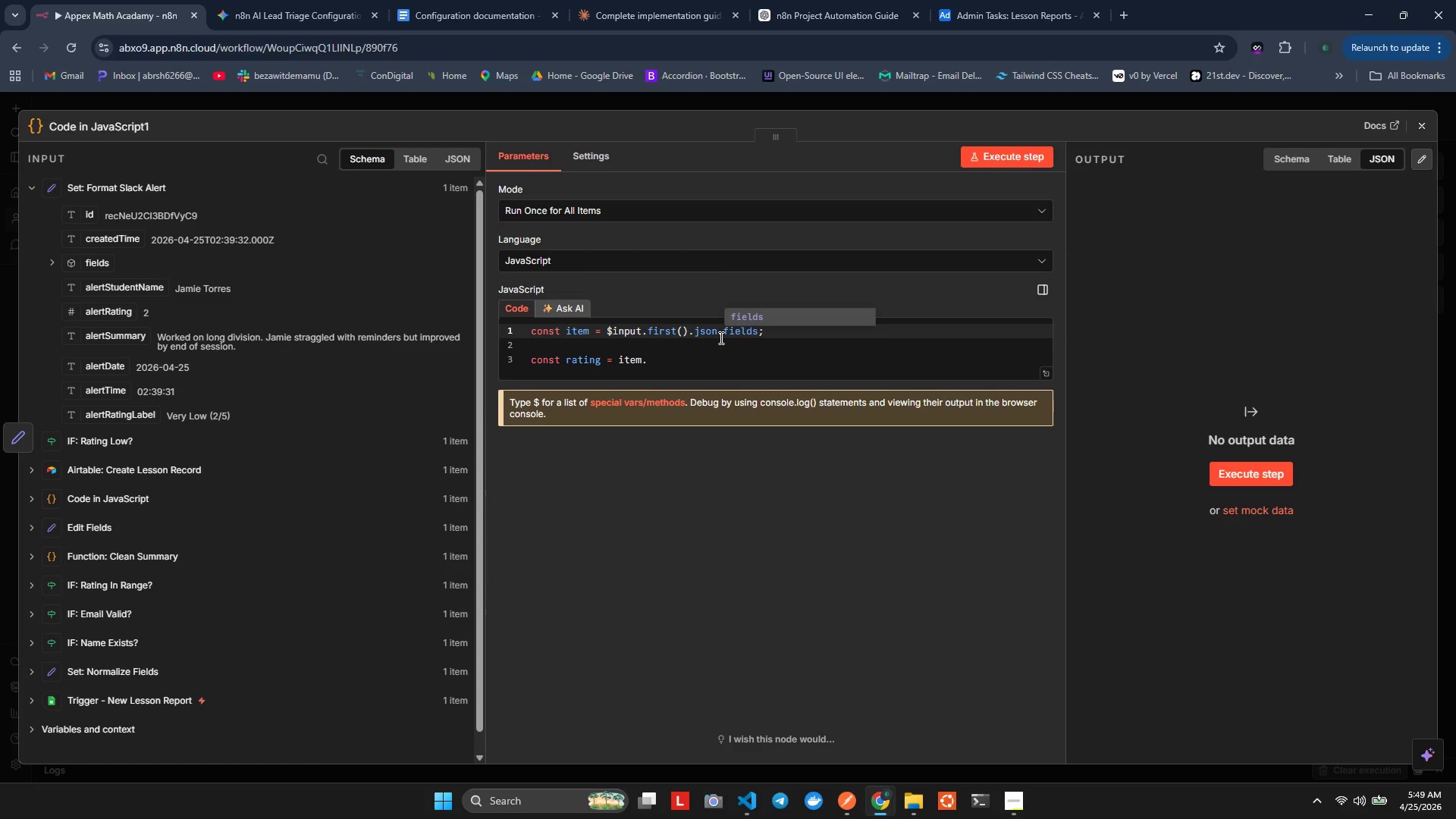 
key(Period)
 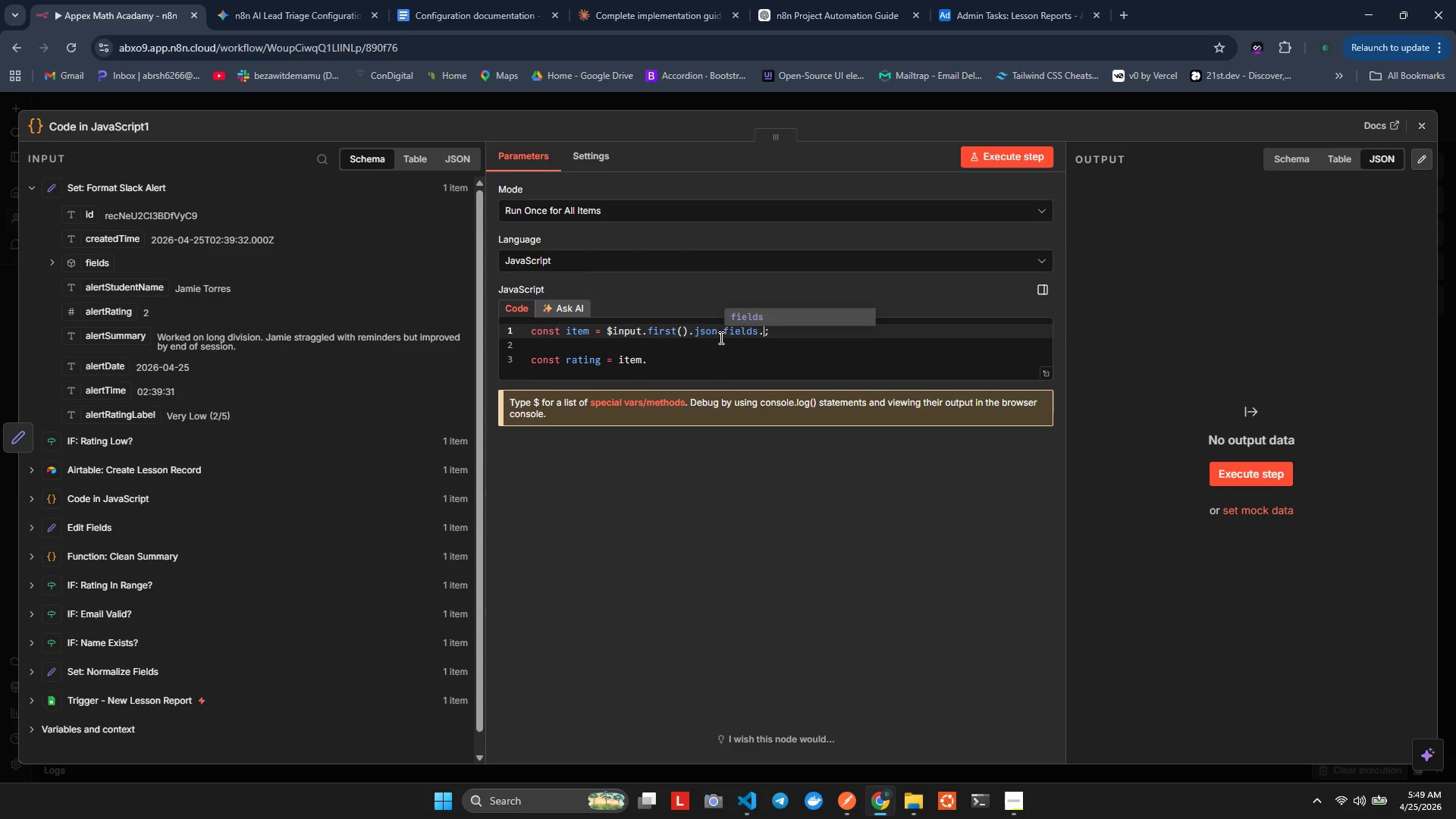 
key(Control+Space)
 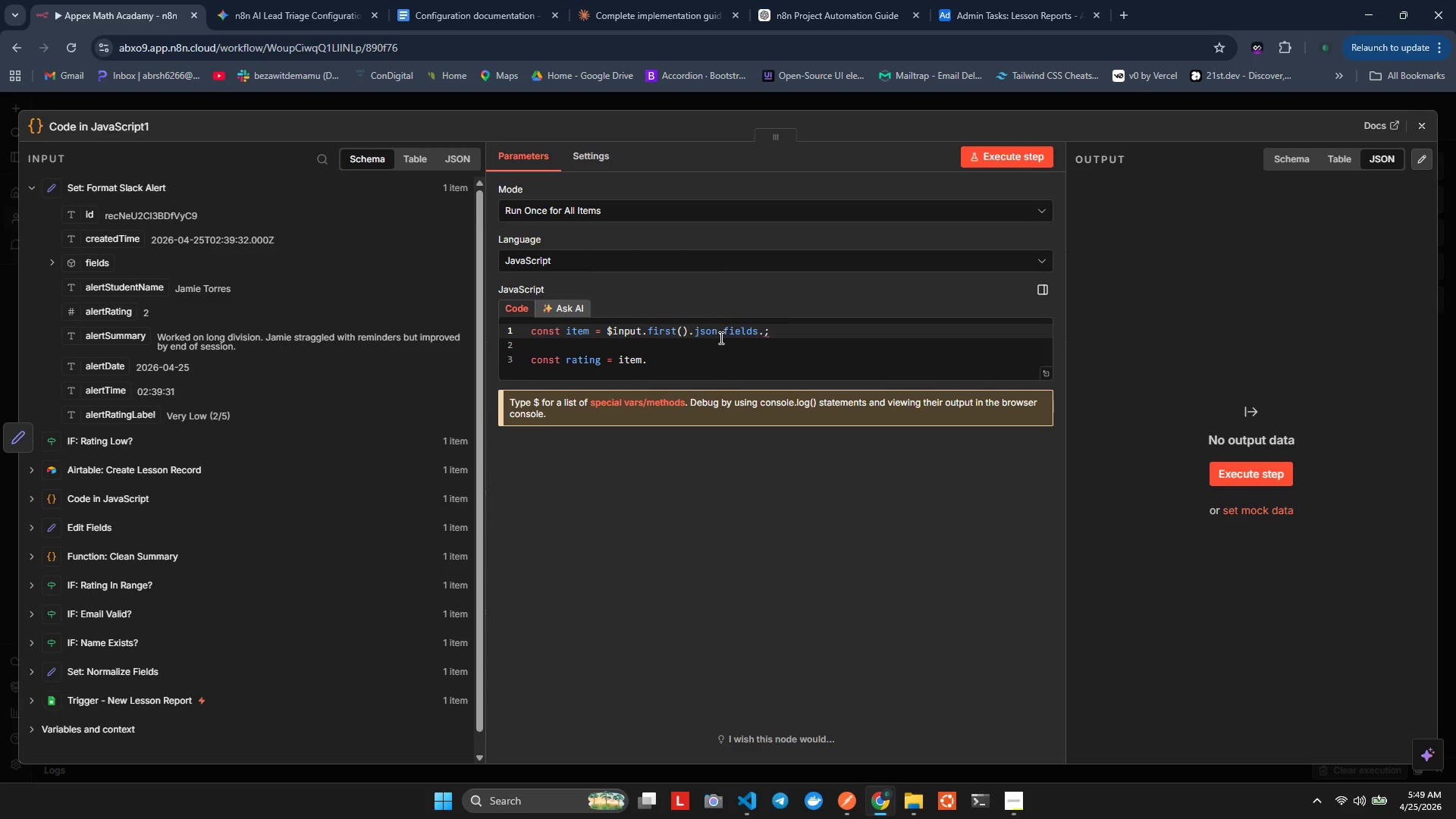 
key(Backspace)
 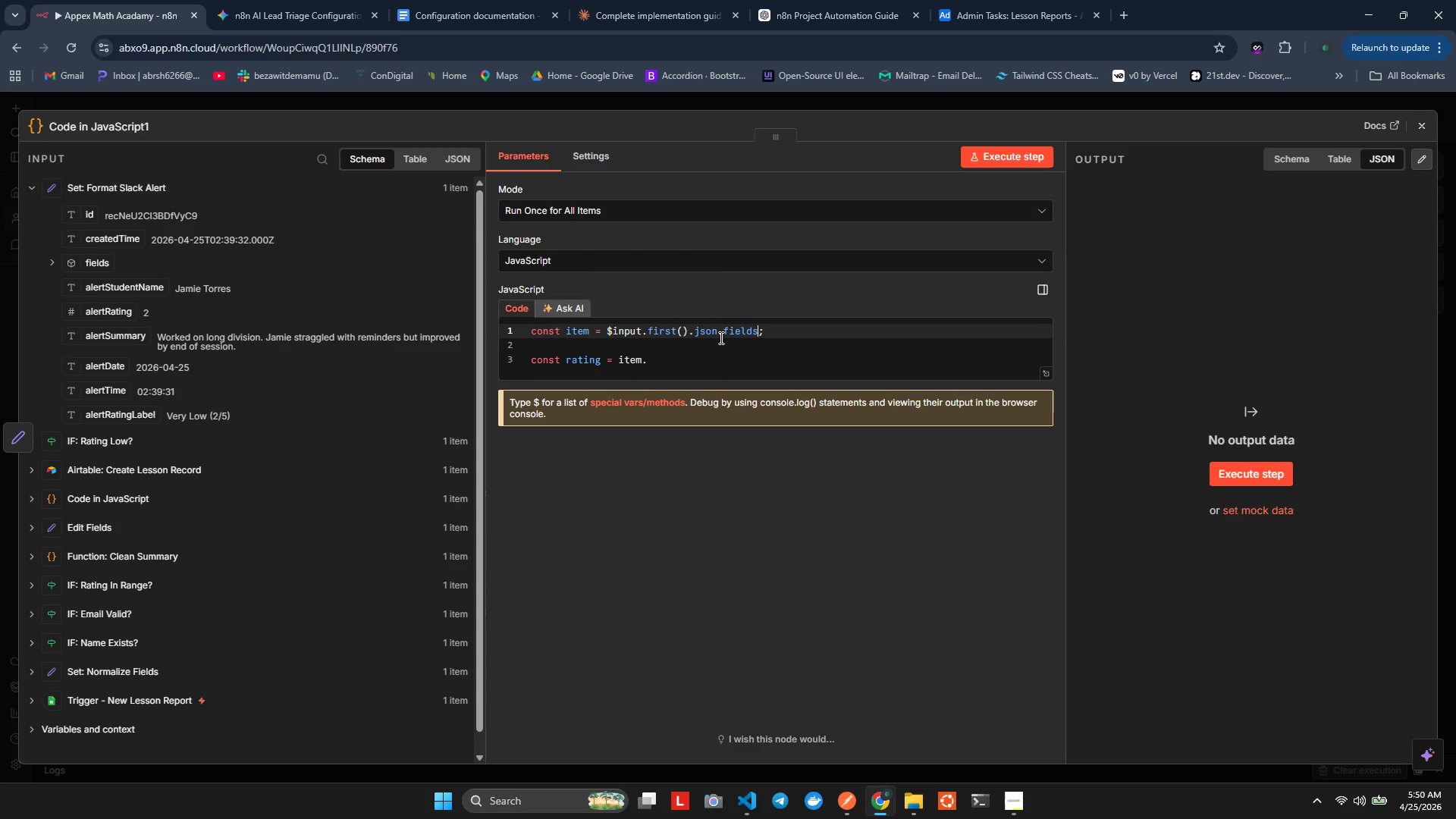 
wait(5.12)
 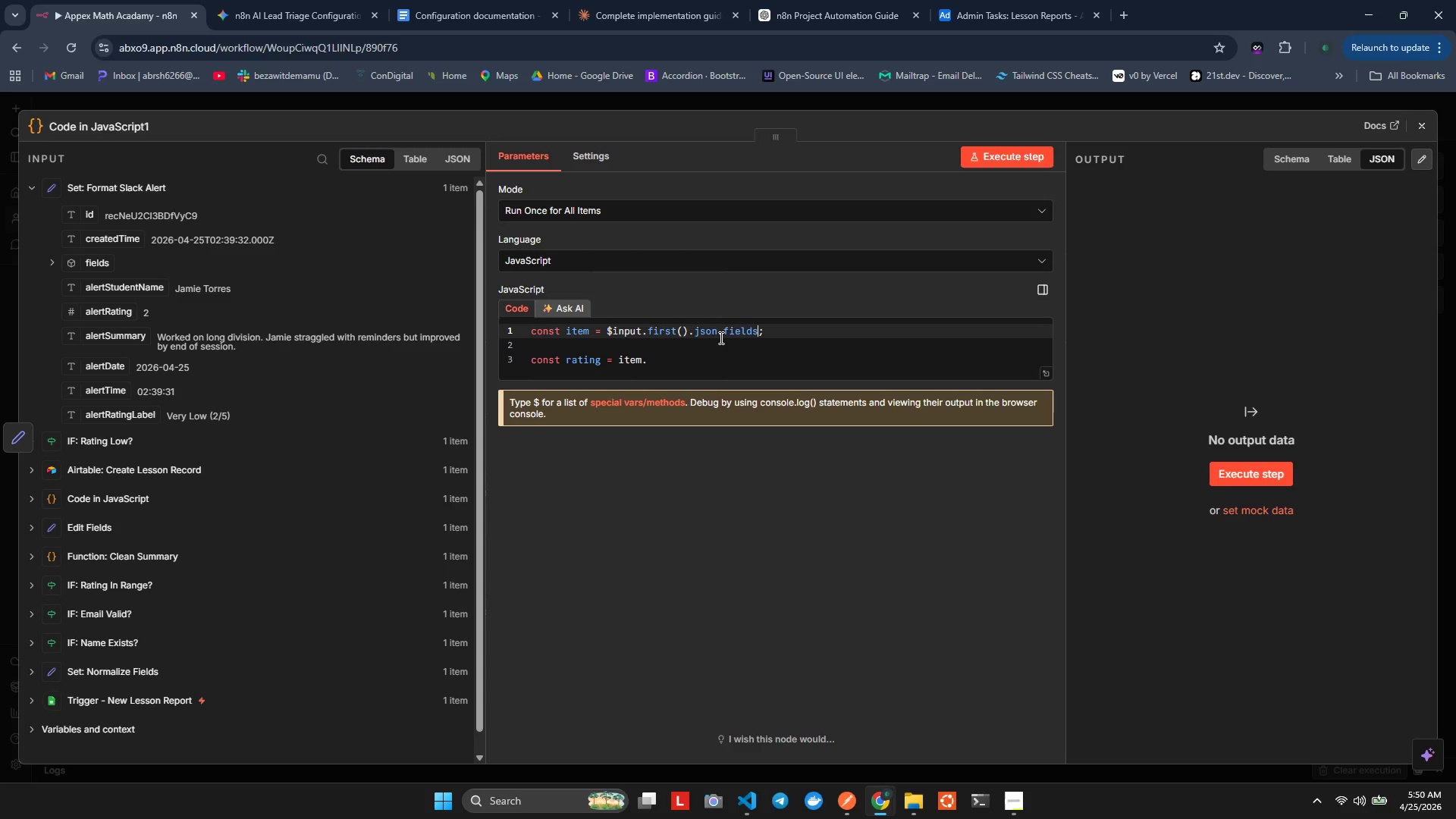 
scroll: coordinate [90, 219], scroll_direction: none, amount: 0.0
 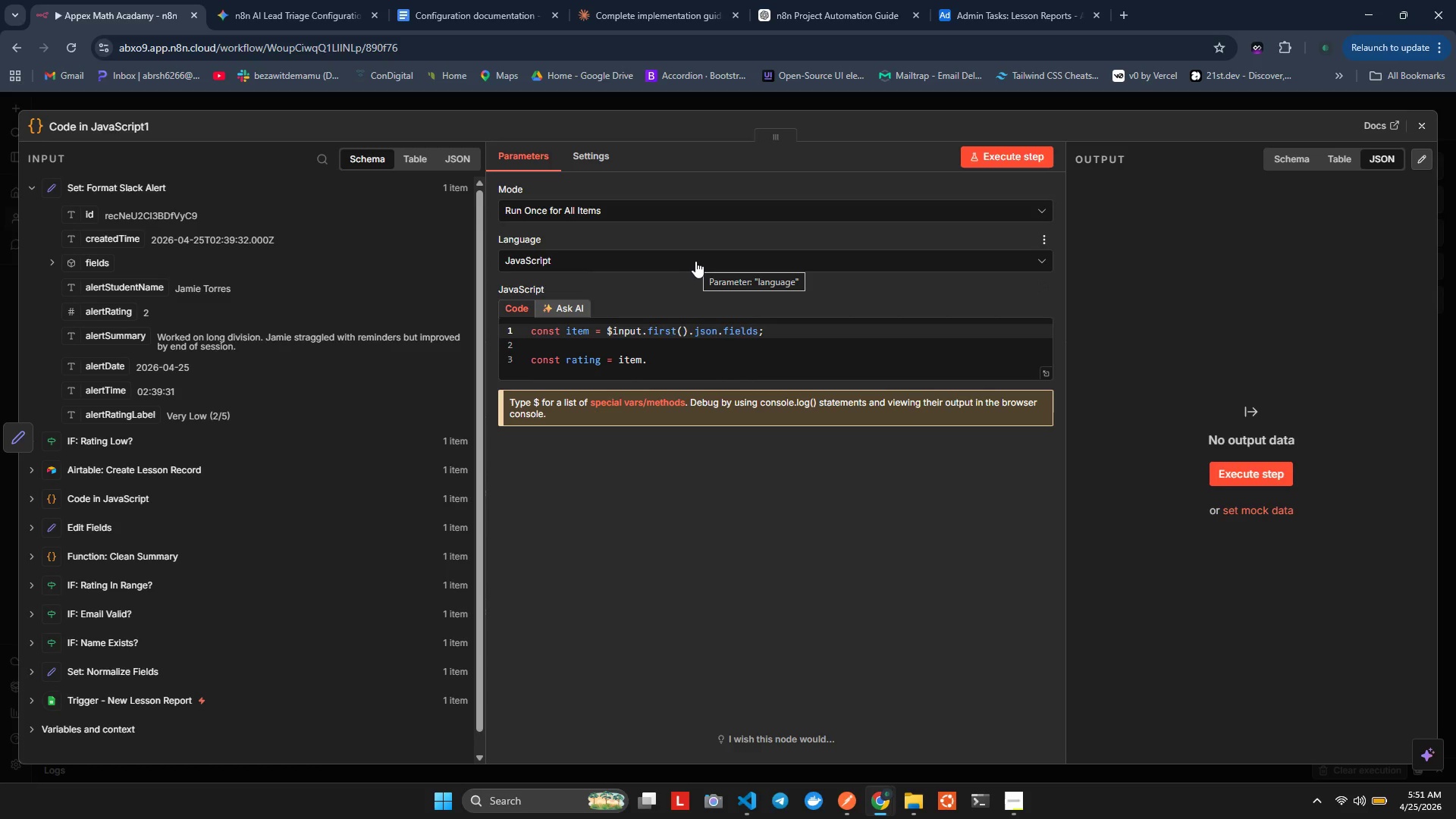 
wait(81.86)
 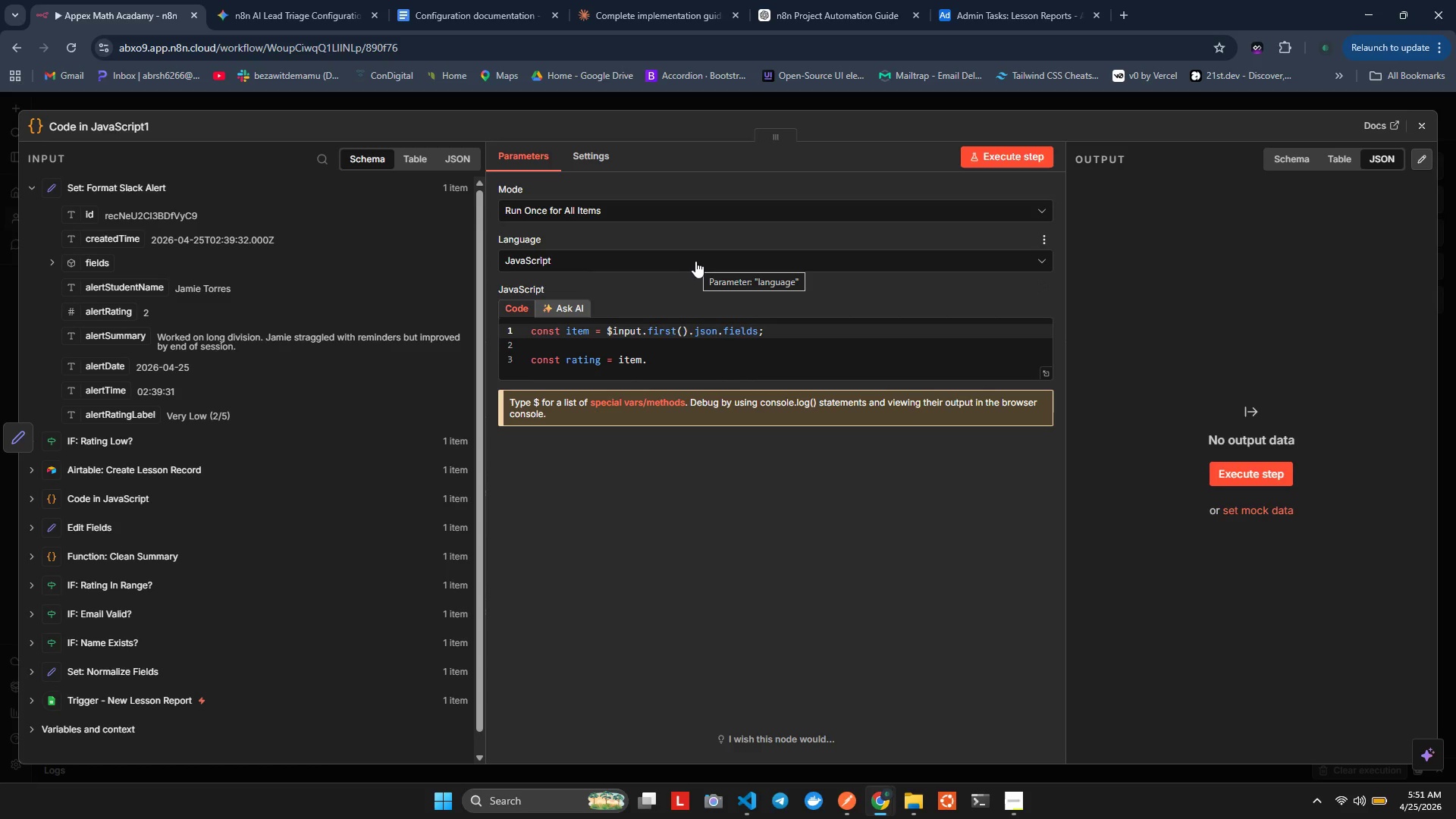 
left_click([227, 162])
 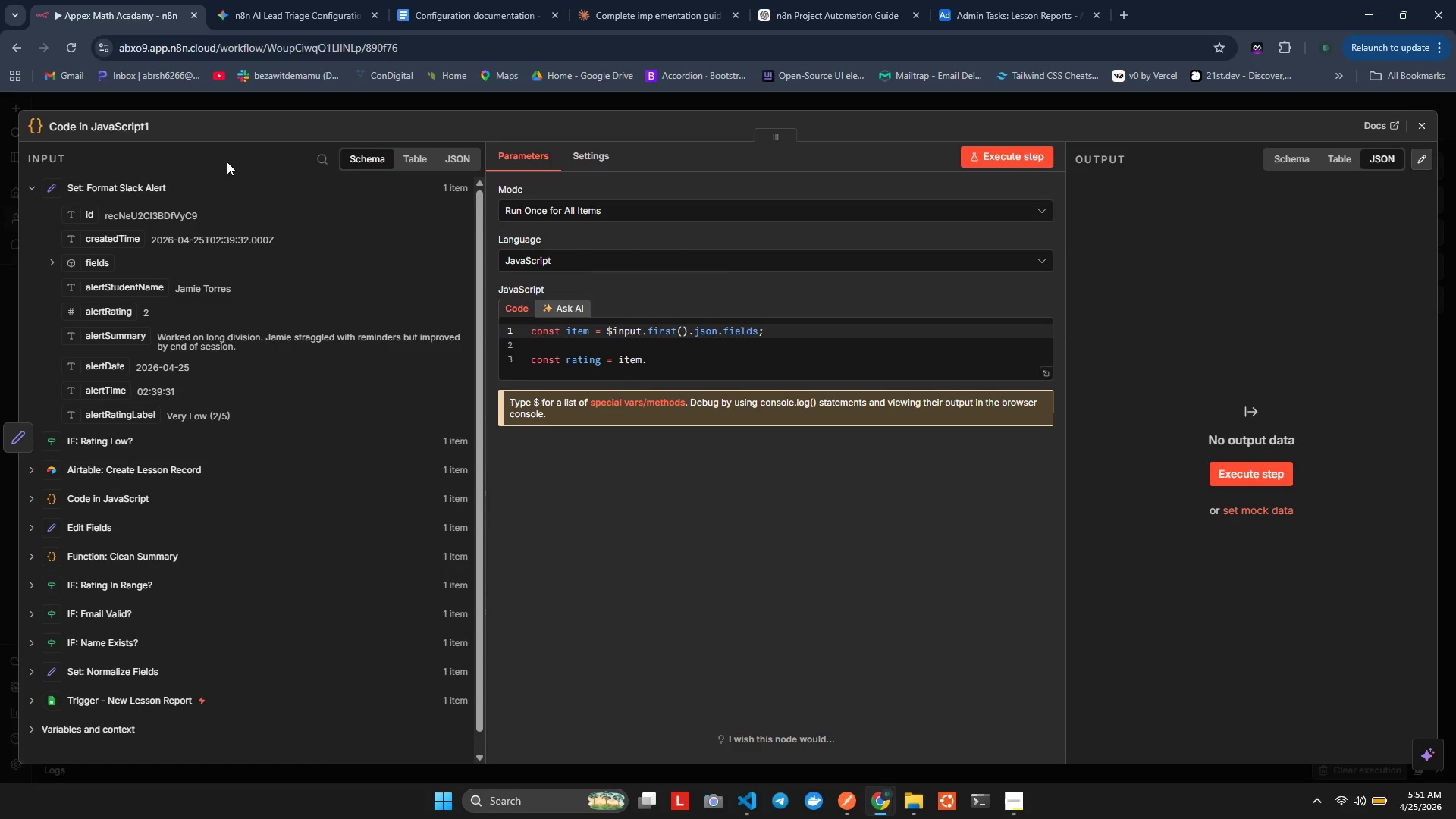 
wait(6.39)
 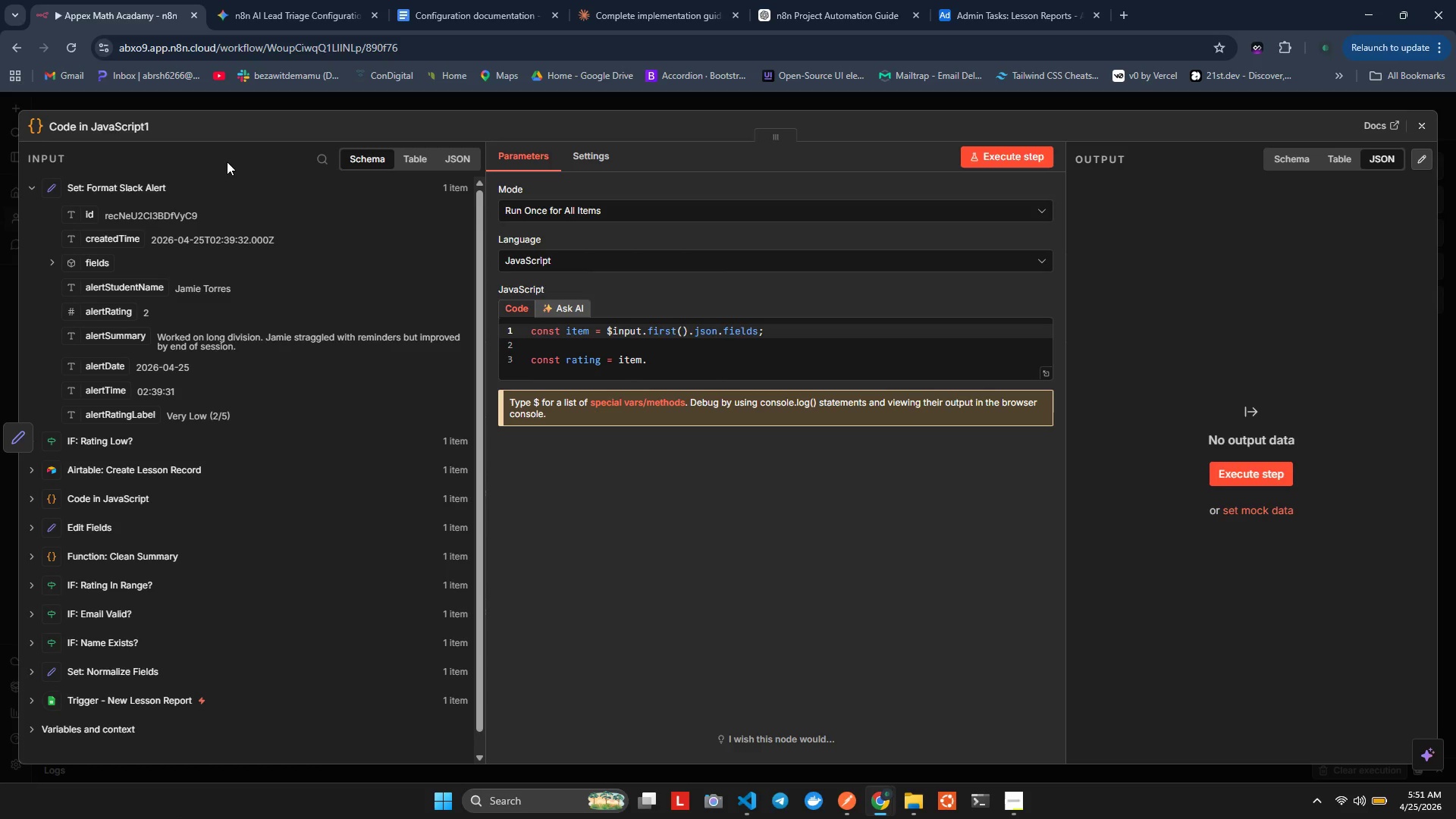 
left_click([227, 159])
 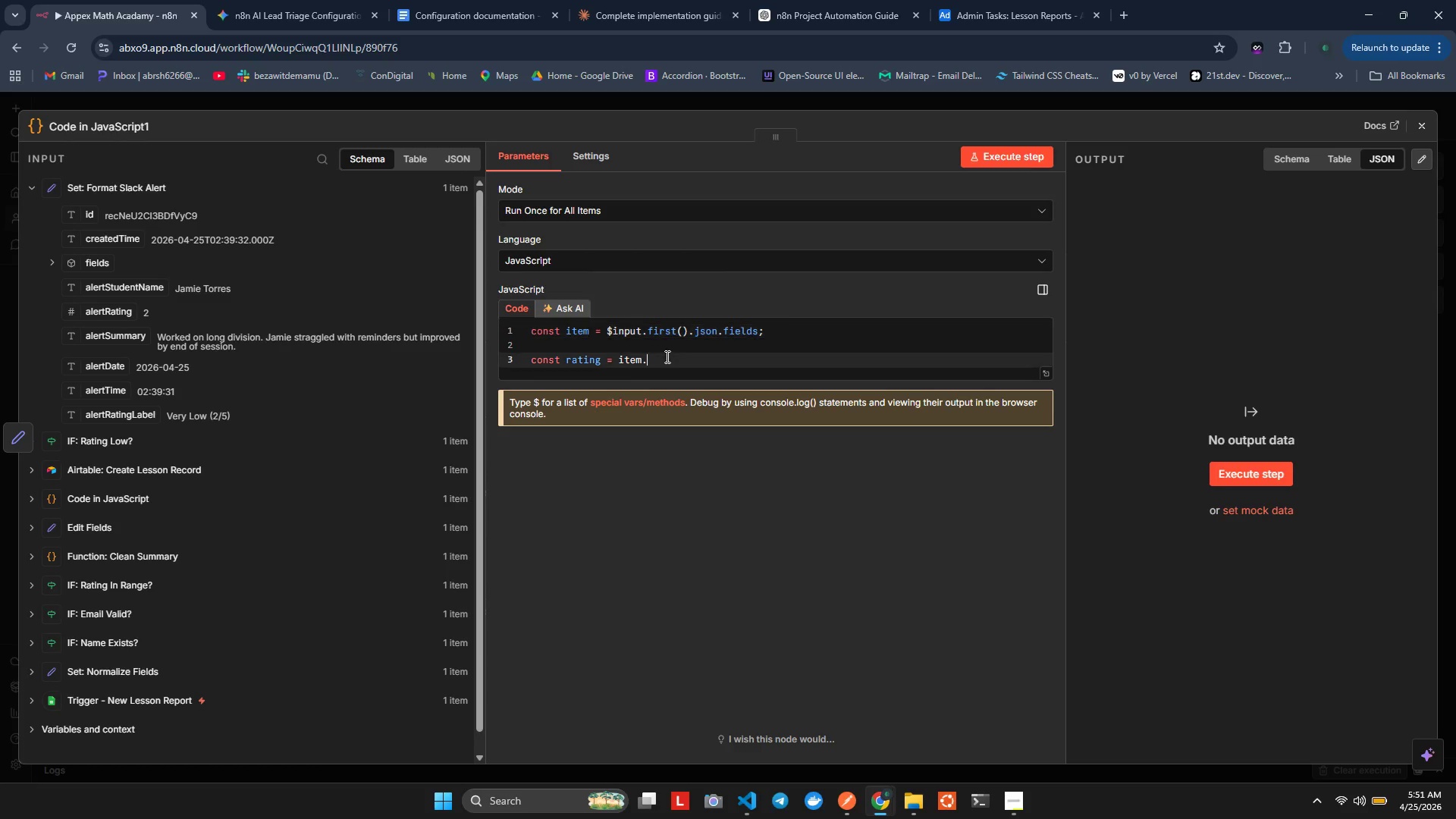 
wait(18.7)
 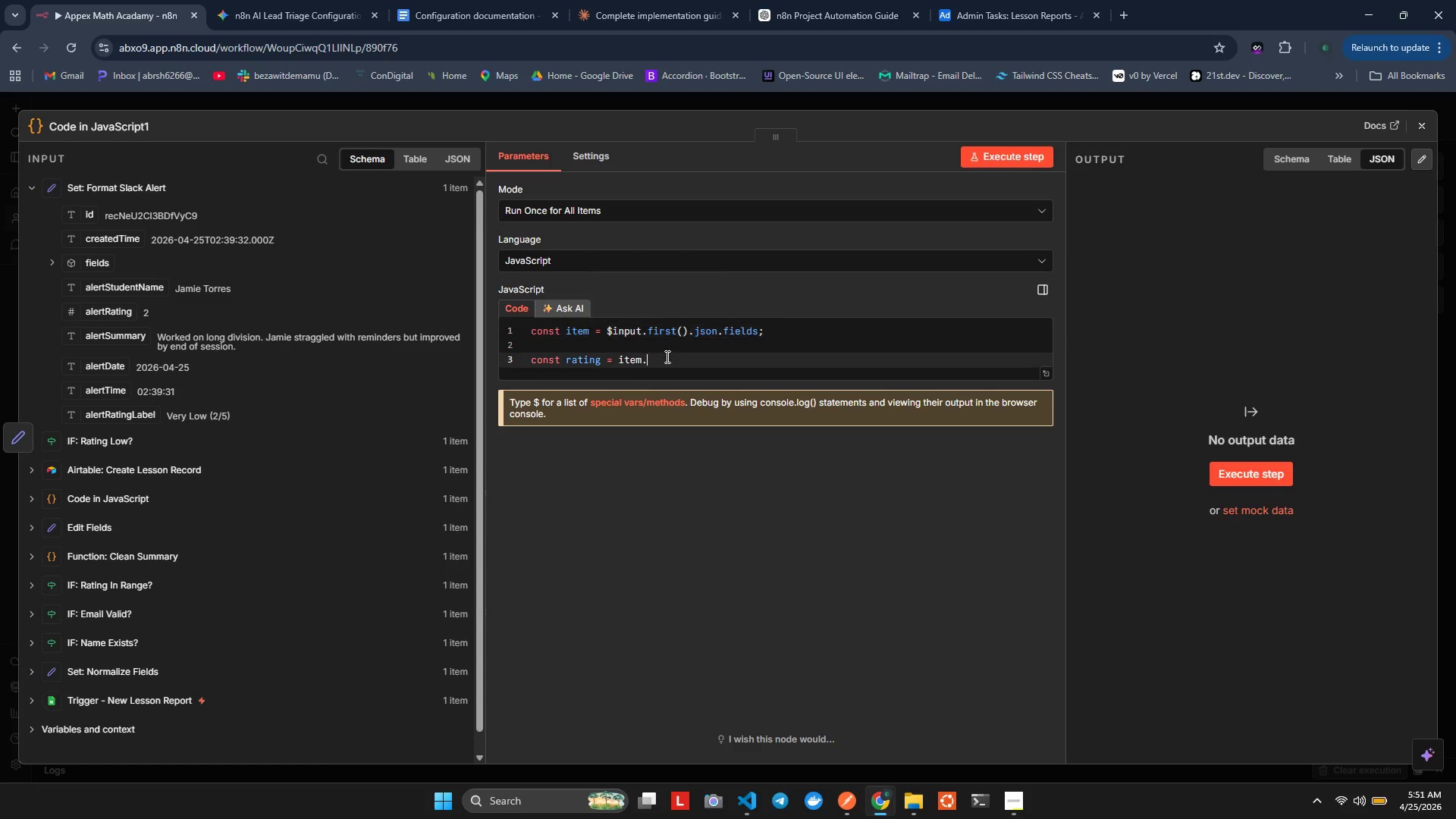 
key(ArrowUp)
 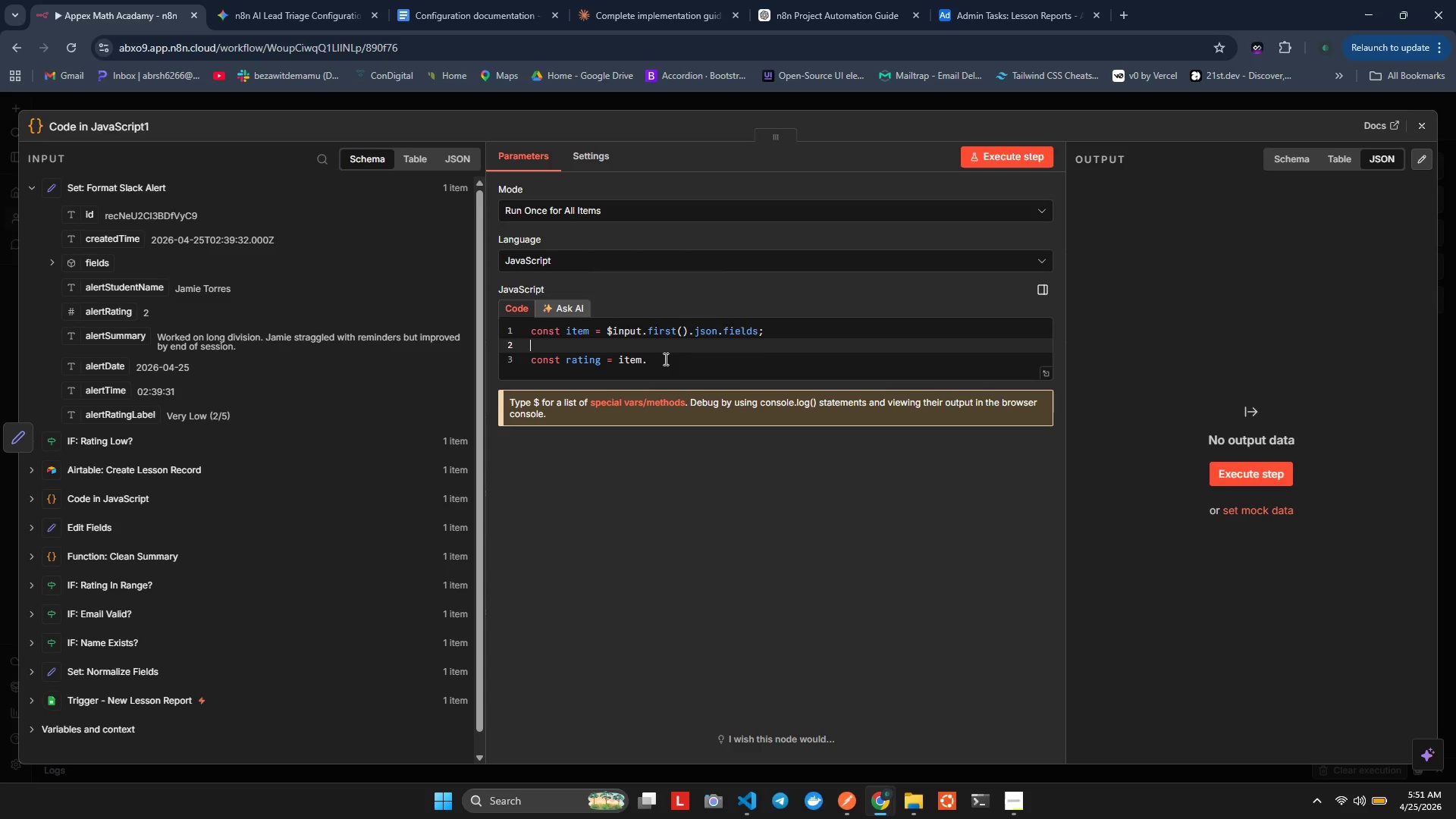 
key(ArrowLeft)
 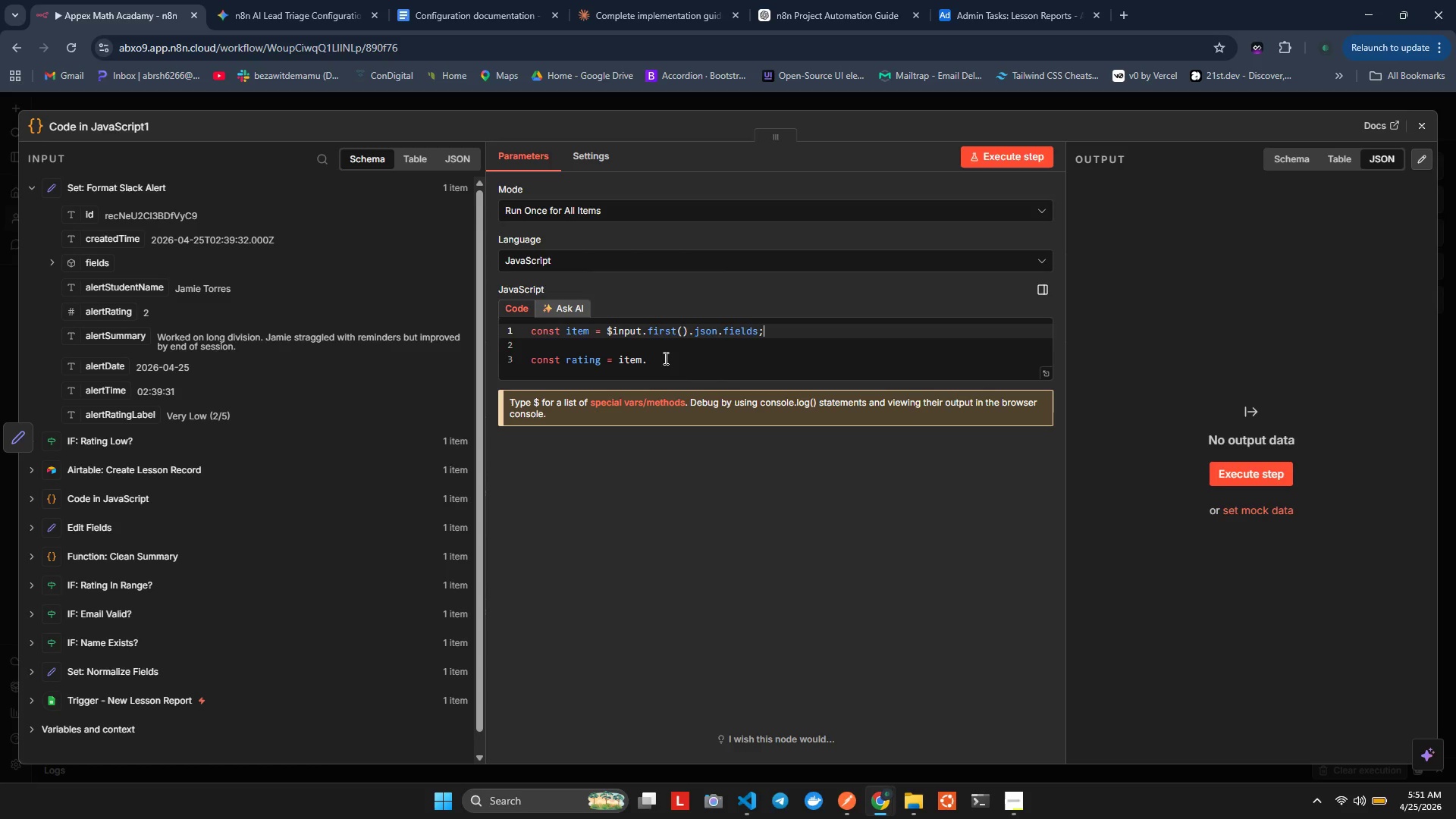 
key(ArrowLeft)
 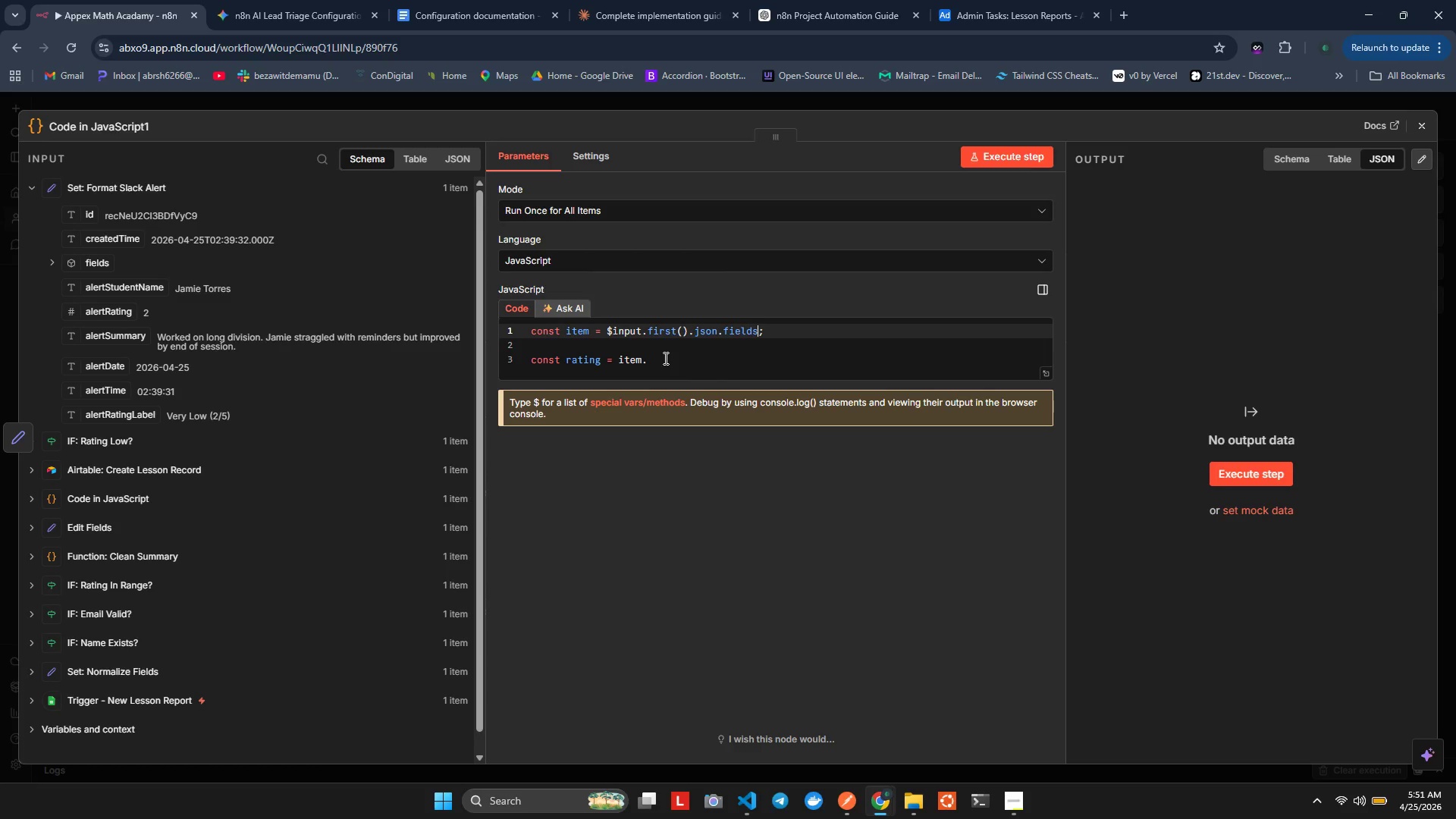 
key(Backspace)
 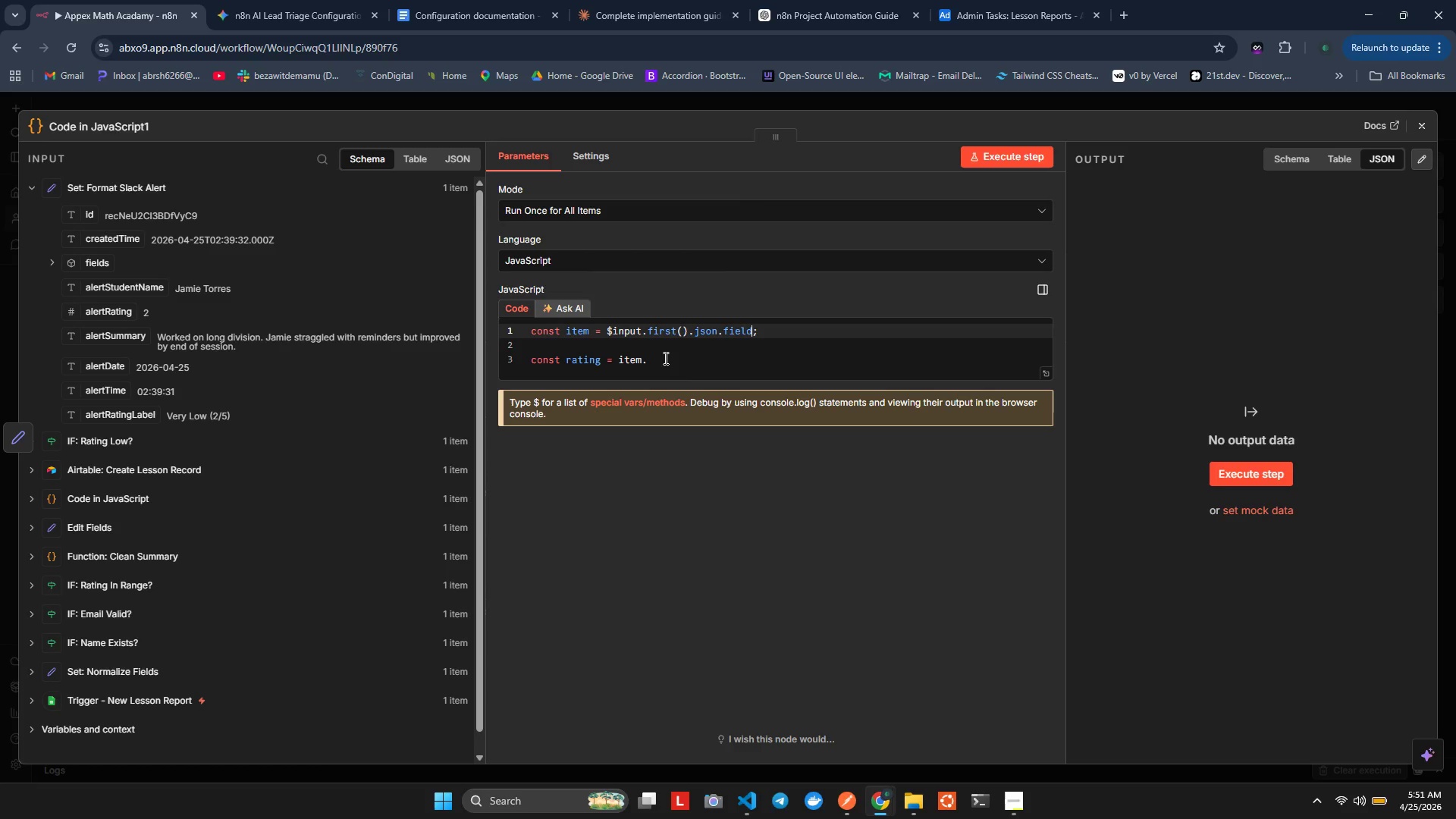 
key(Backspace)
 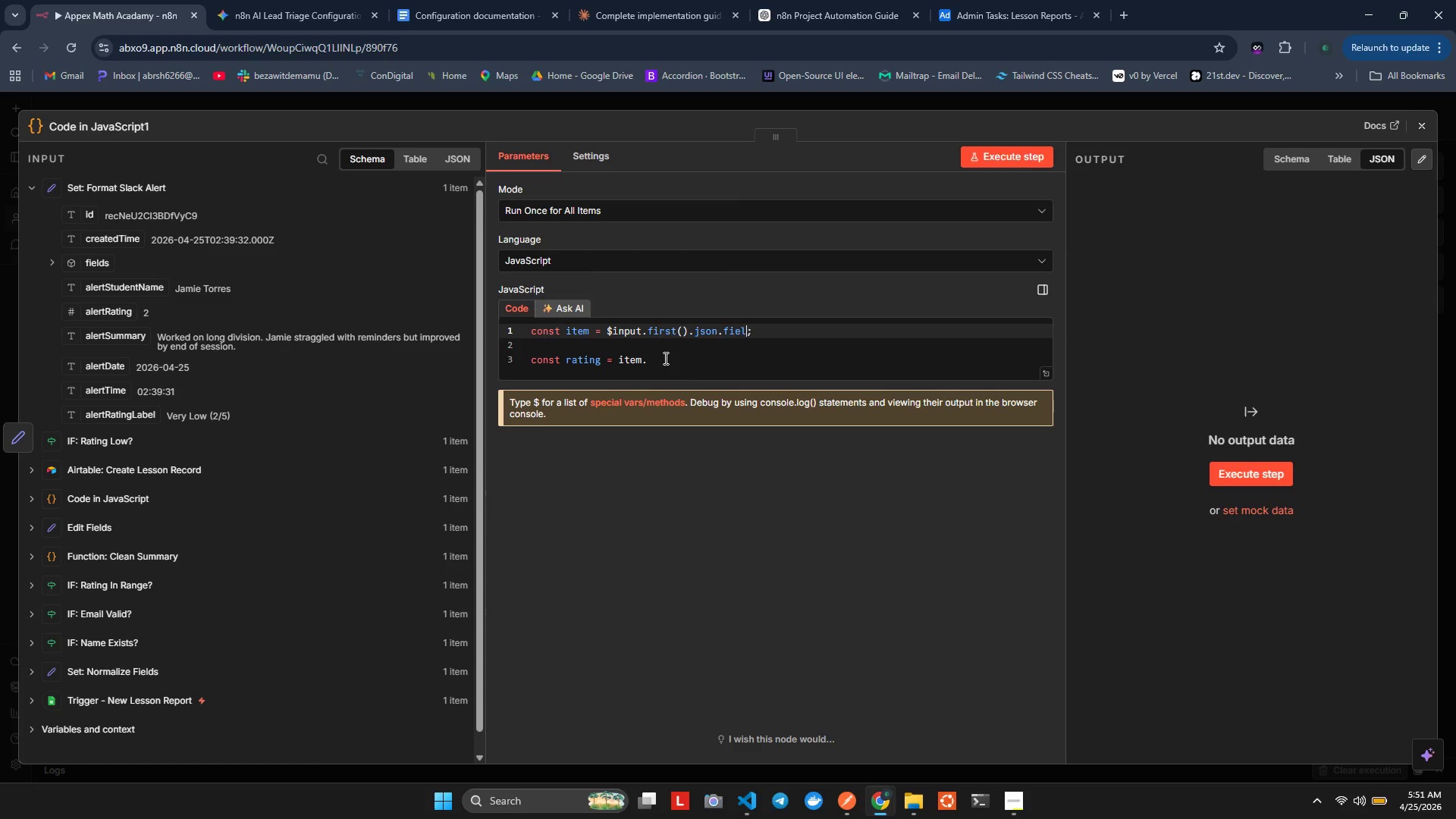 
key(Backspace)
 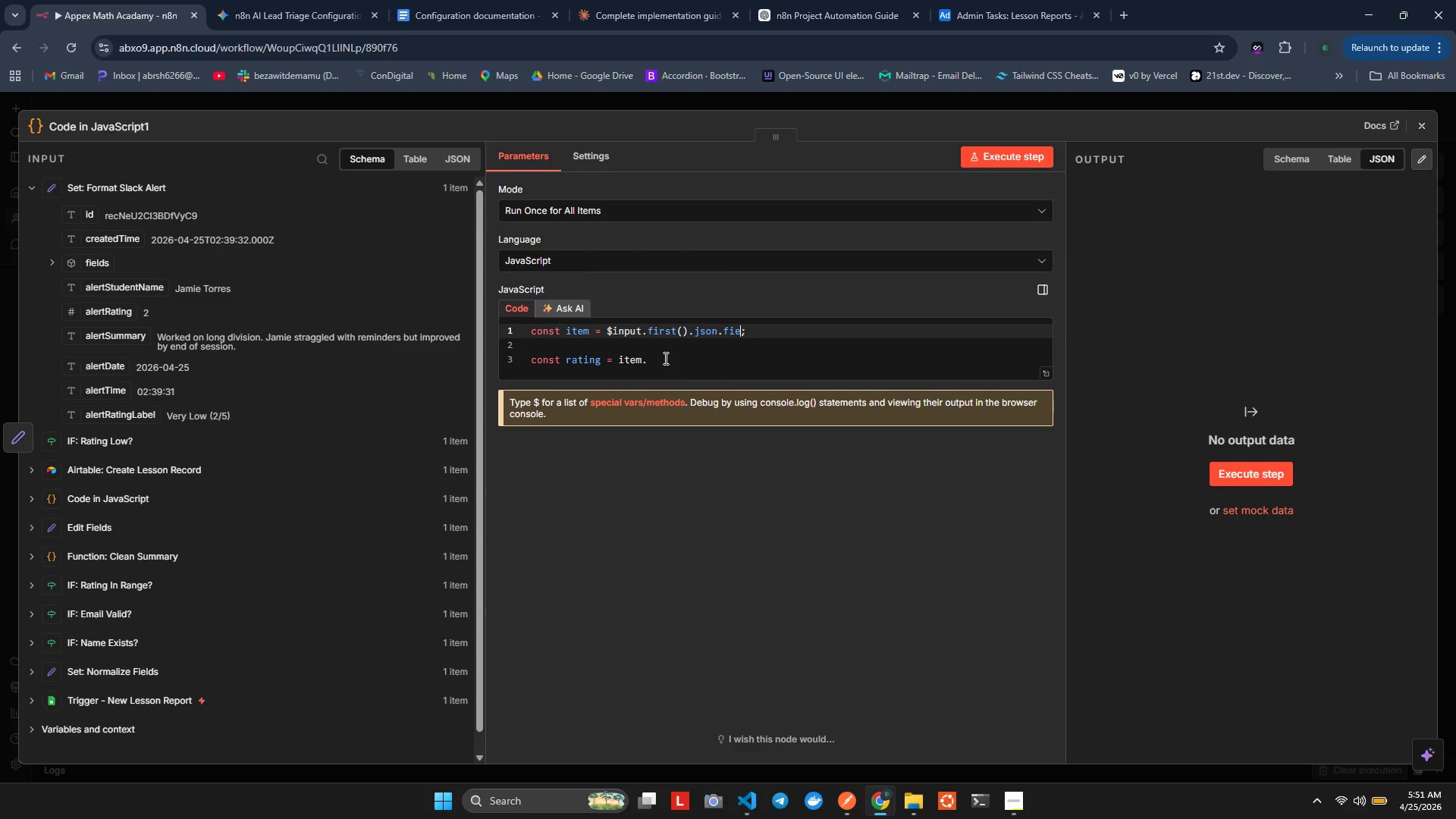 
key(Backspace)
 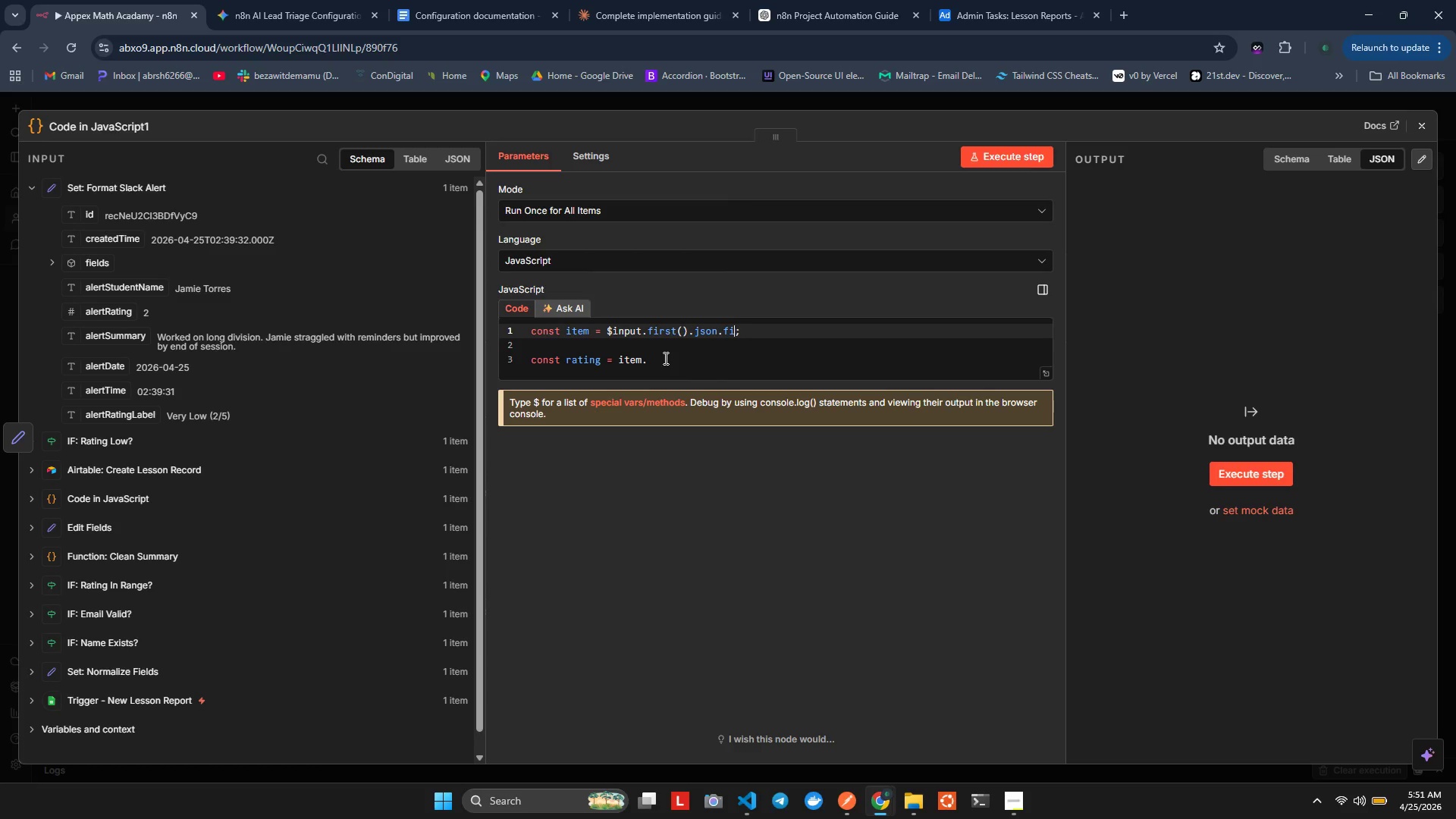 
key(Backspace)
 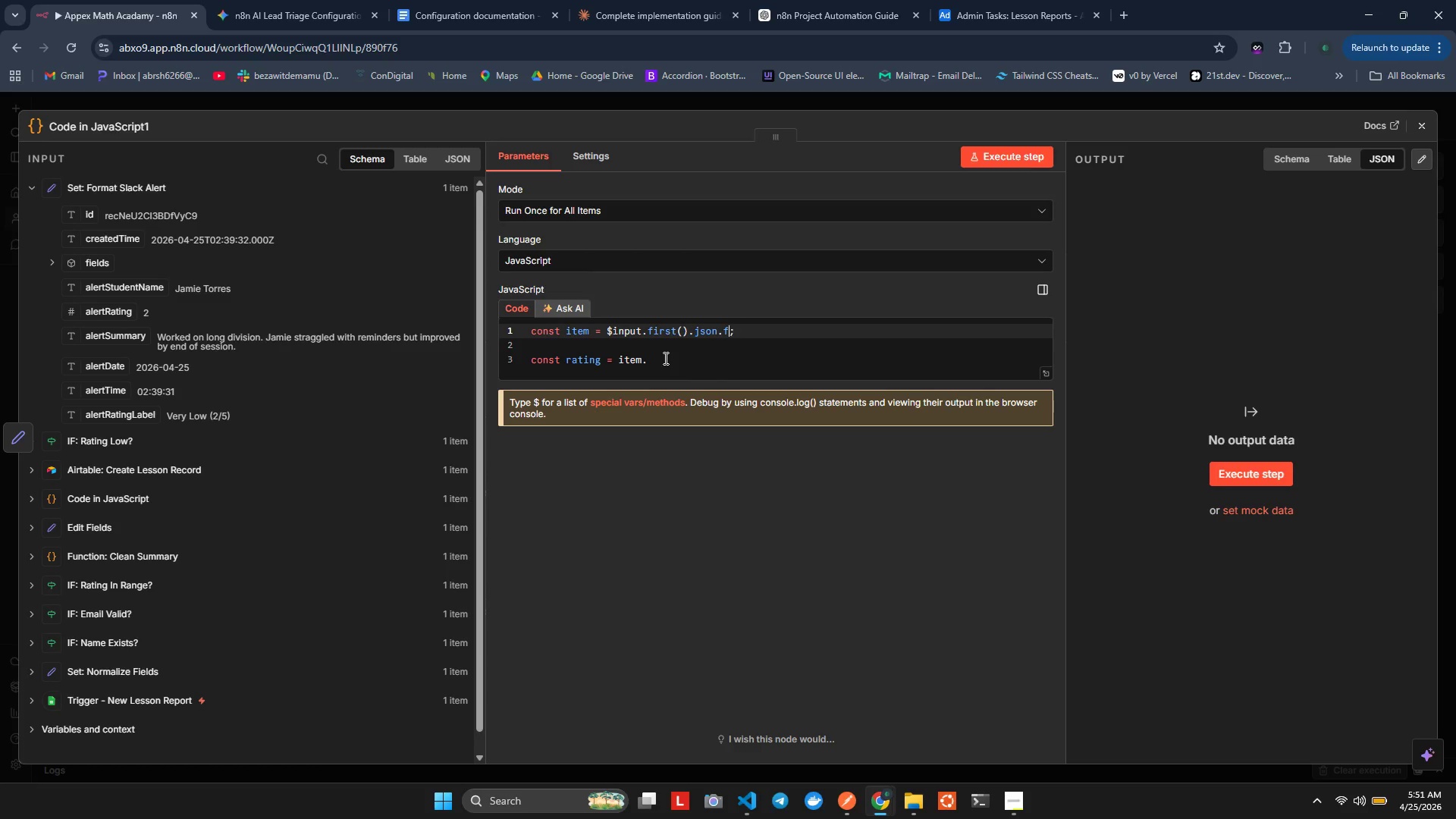 
key(Backspace)
 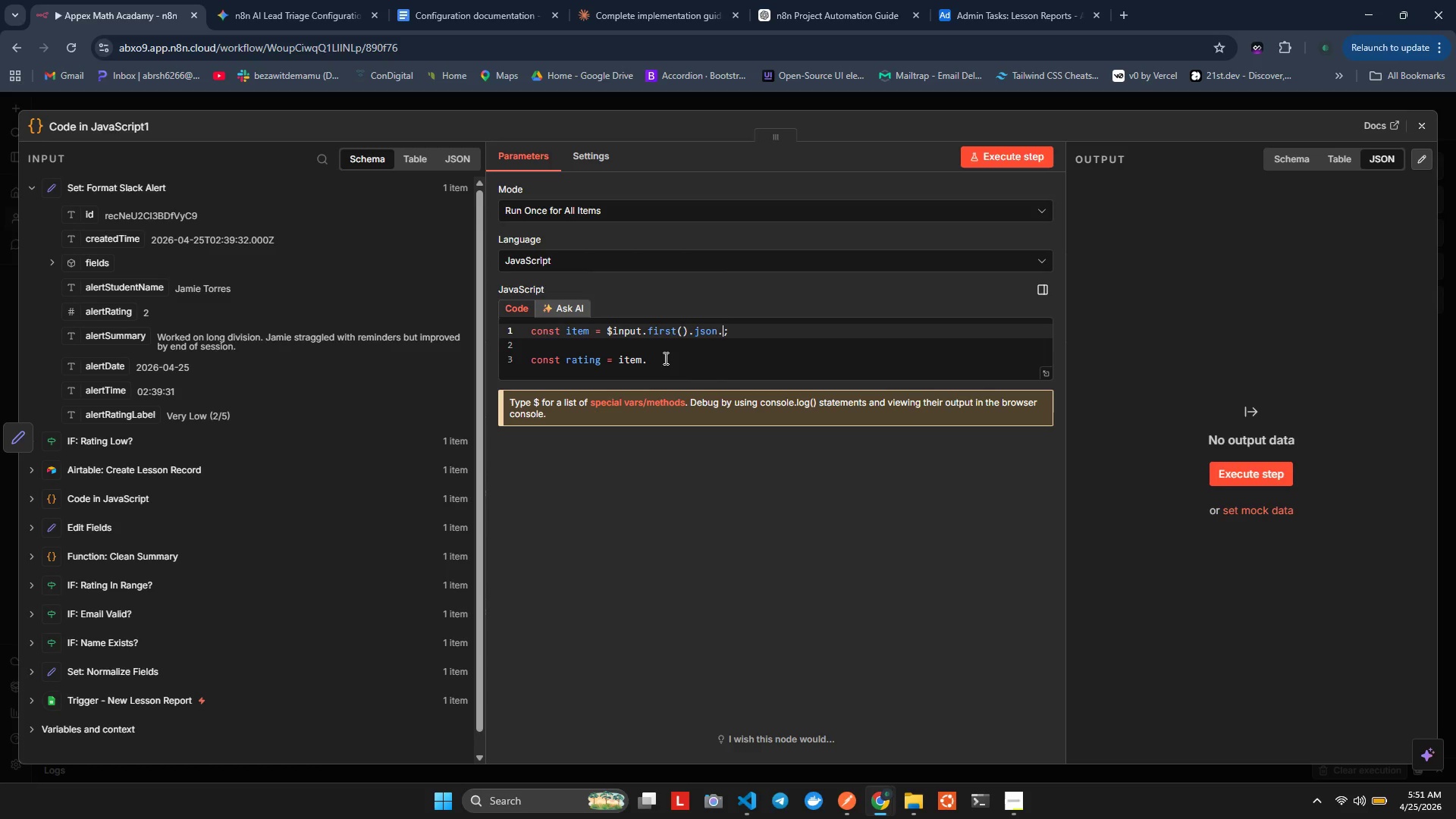 
key(Backspace)
 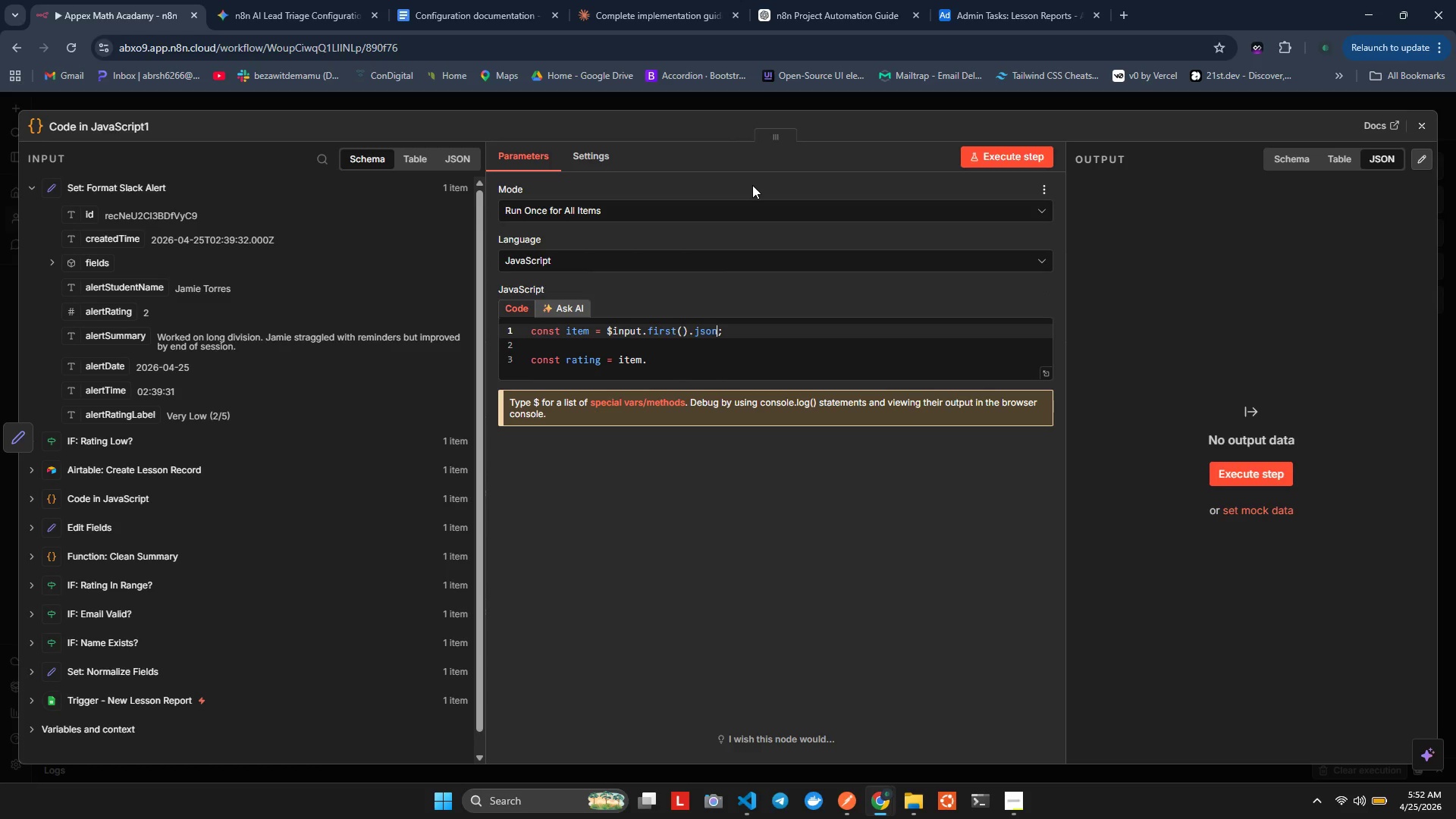 
wait(14.97)
 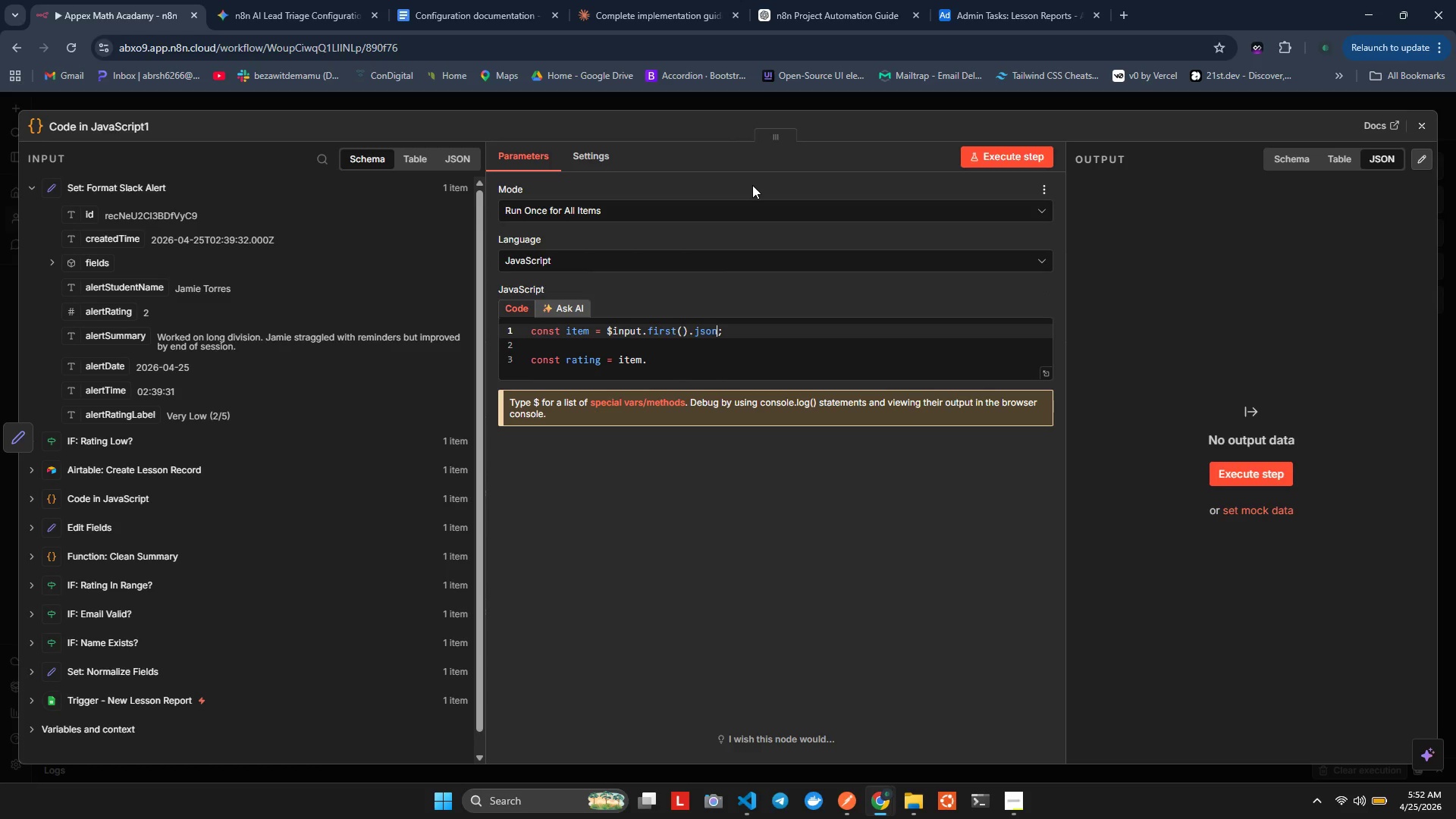 
left_click_drag(start_coordinate=[607, 331], to_coordinate=[717, 328])
 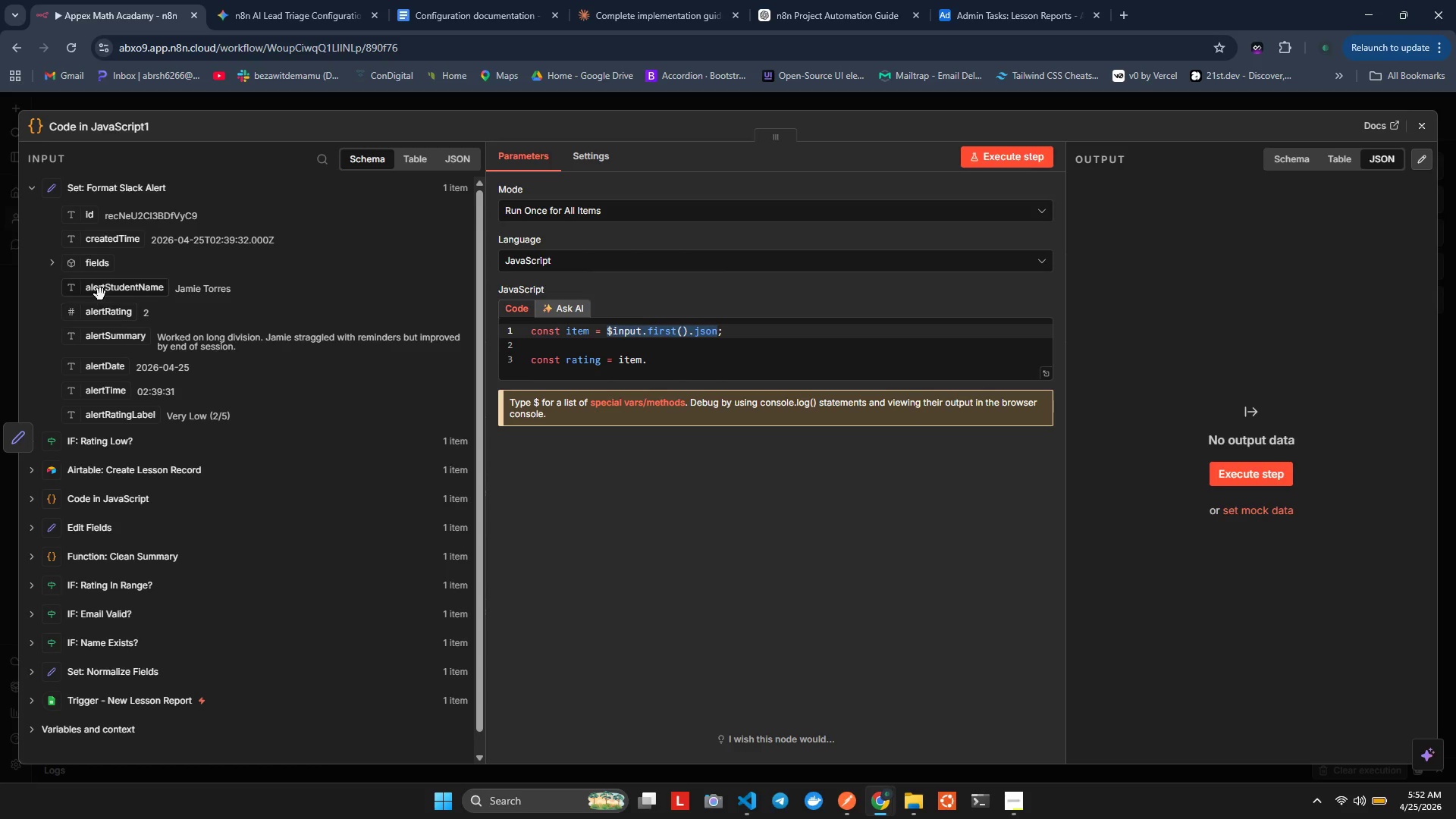 
left_click_drag(start_coordinate=[91, 317], to_coordinate=[627, 331])
 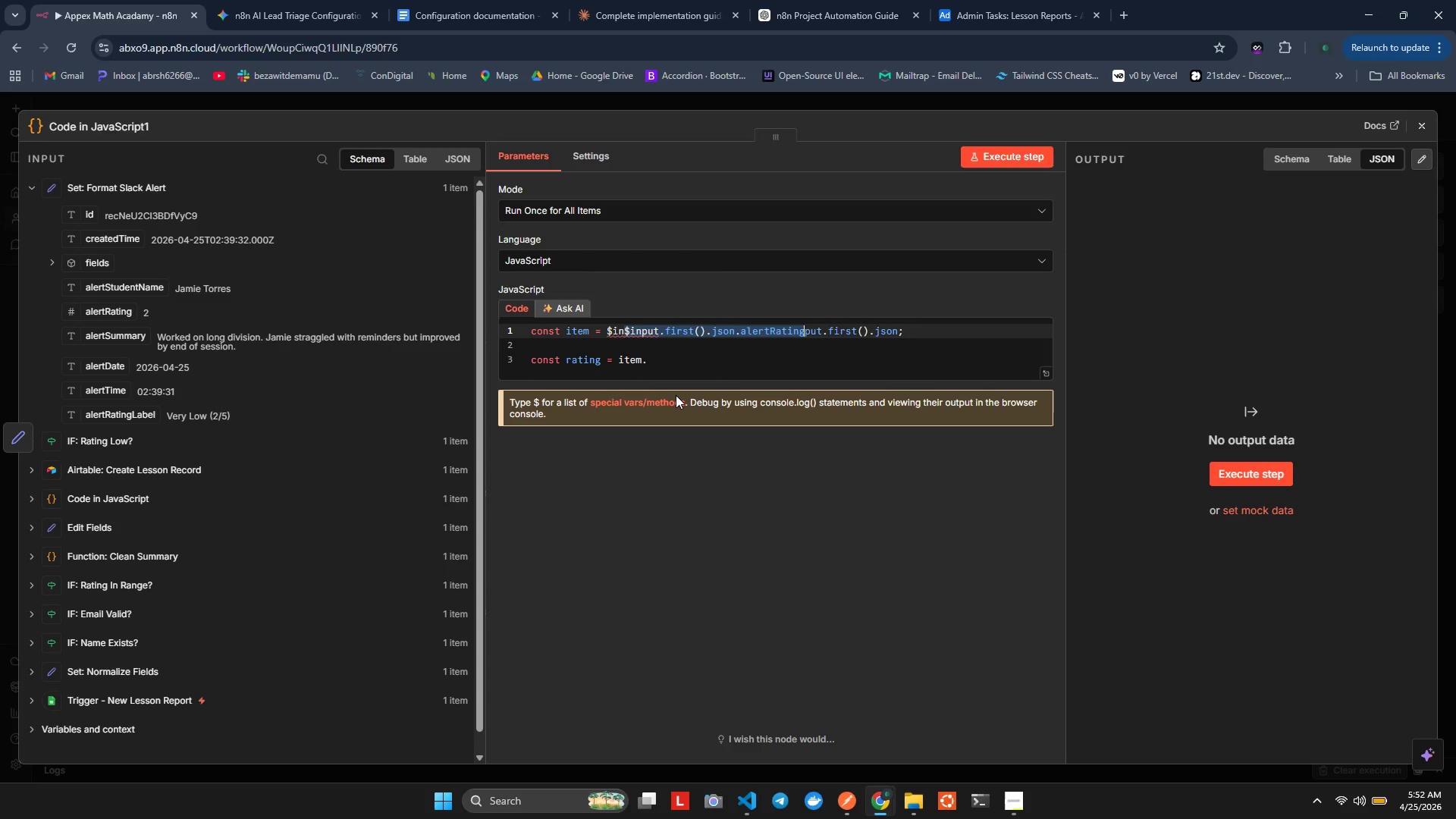 
key(Control+ControlLeft)
 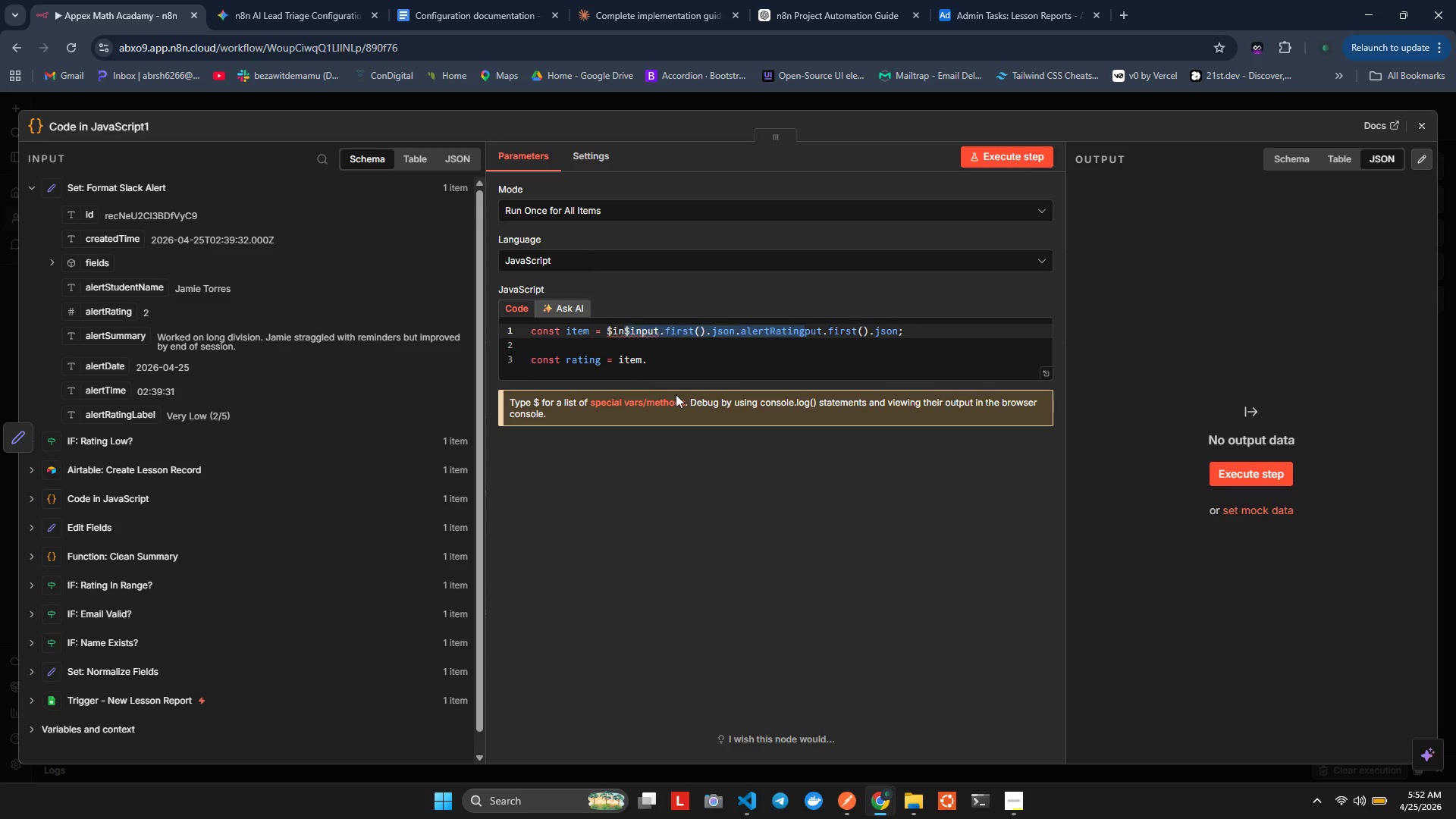 
key(Control+Z)
 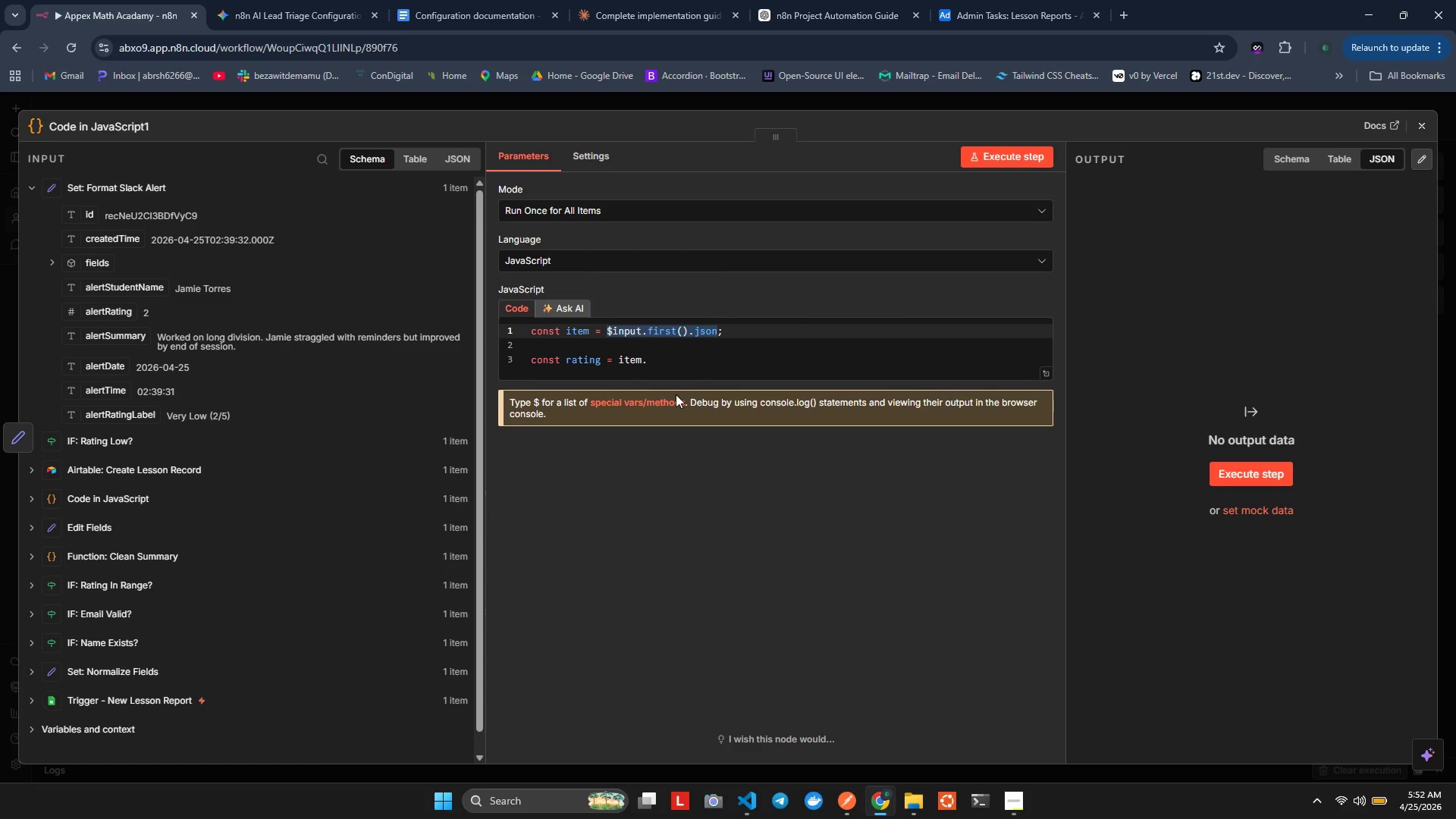 
key(Backspace)
 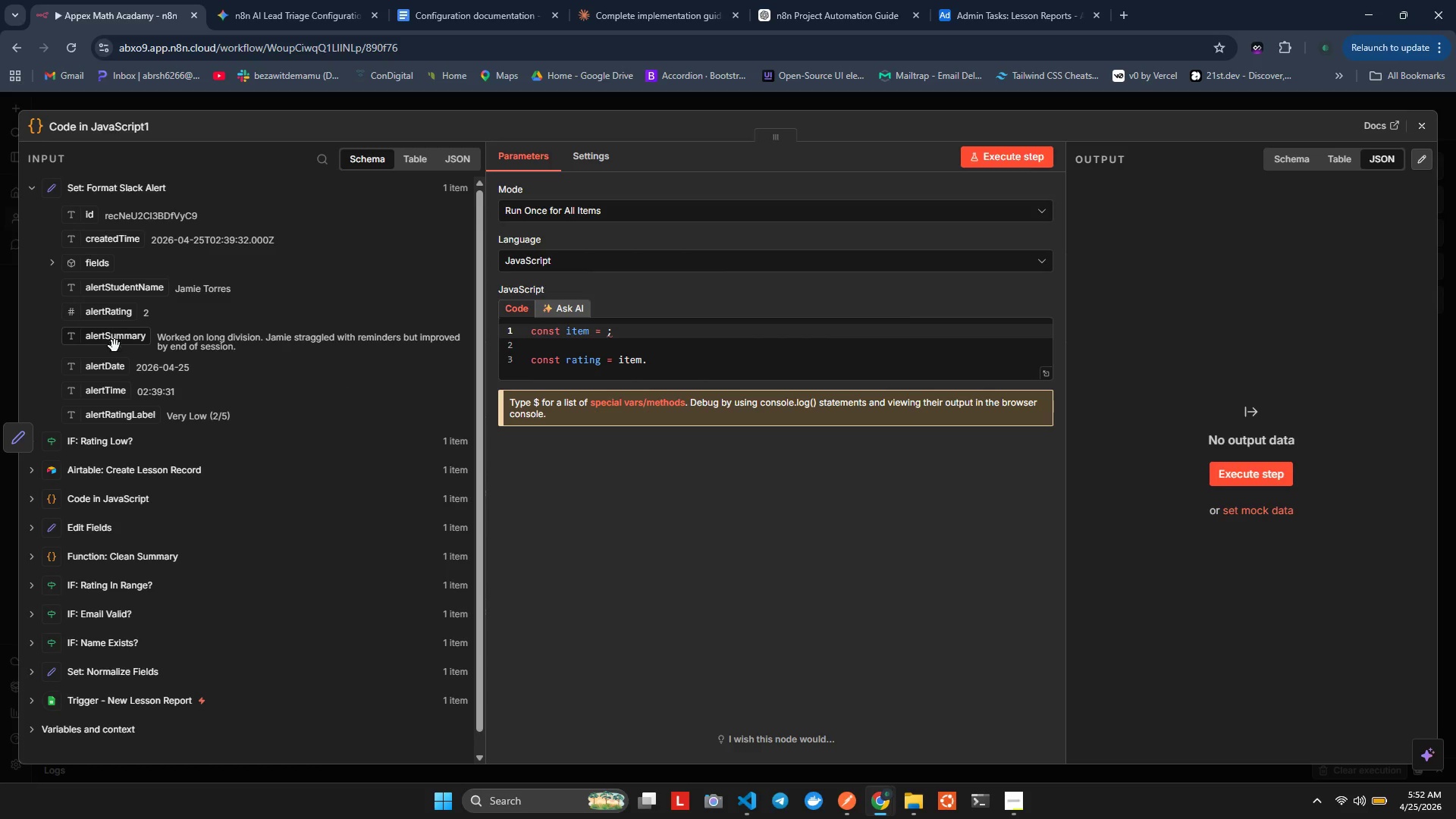 
left_click_drag(start_coordinate=[108, 342], to_coordinate=[606, 337])
 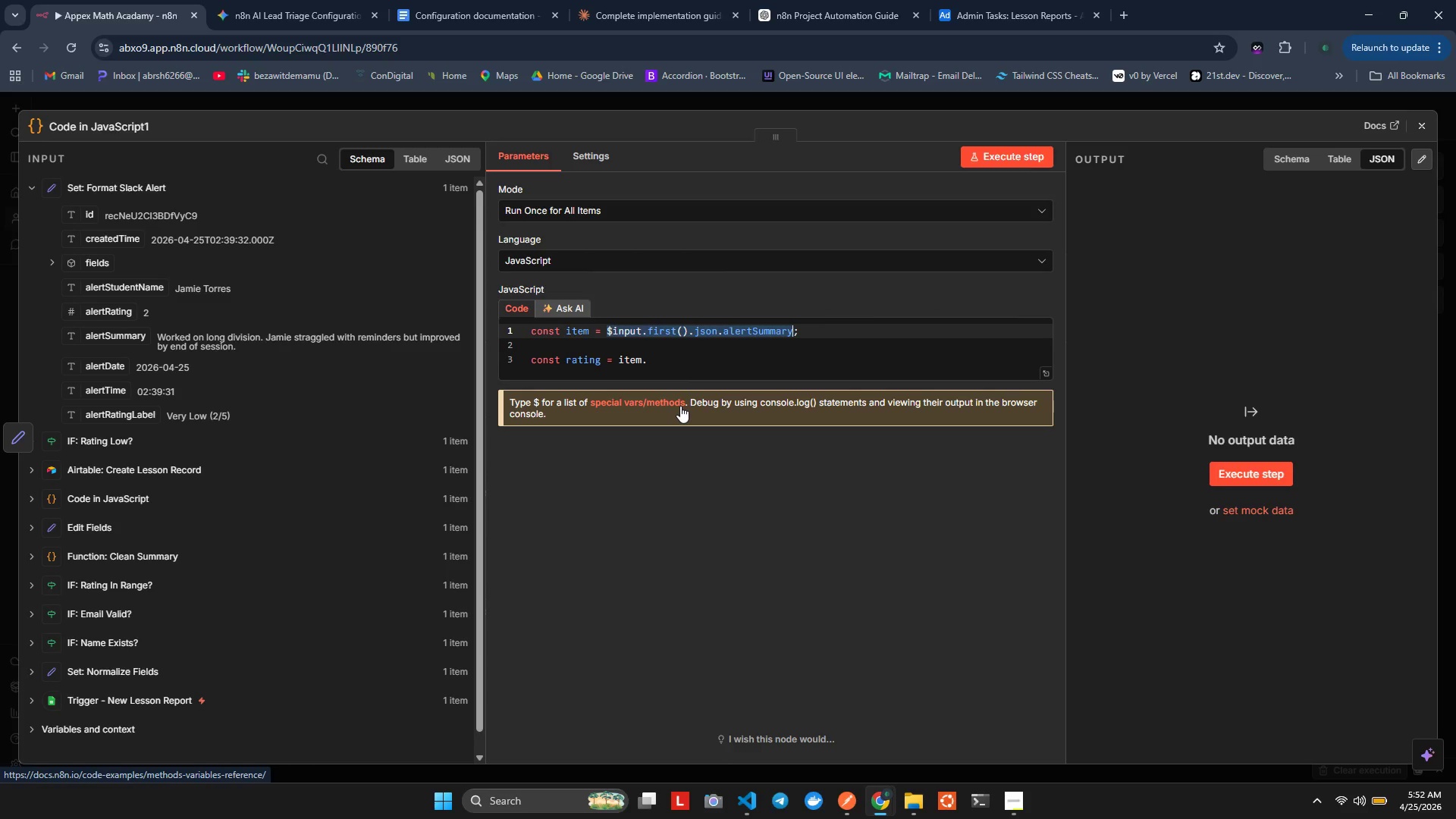 
wait(6.47)
 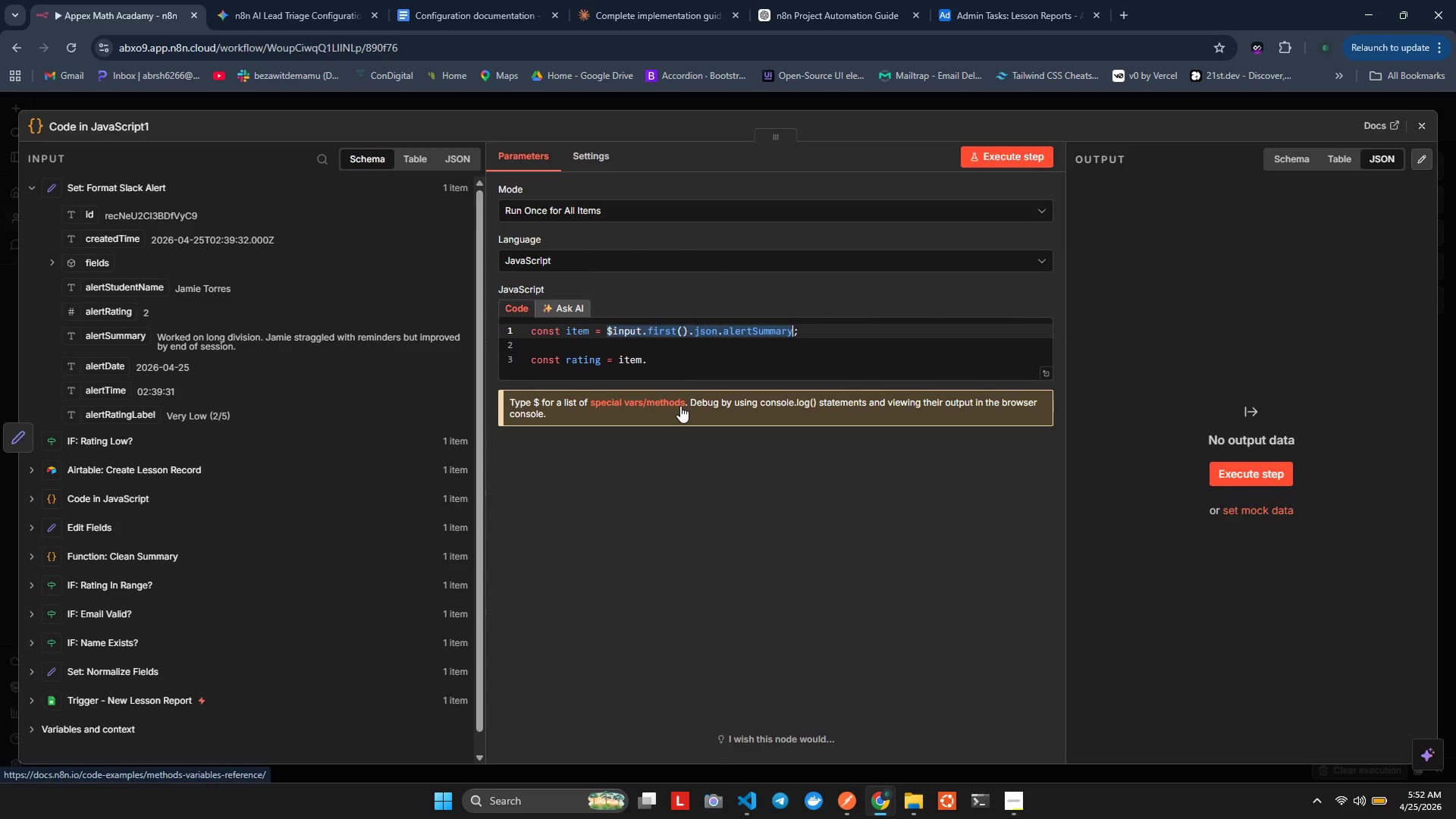 
key(Control+Space)
 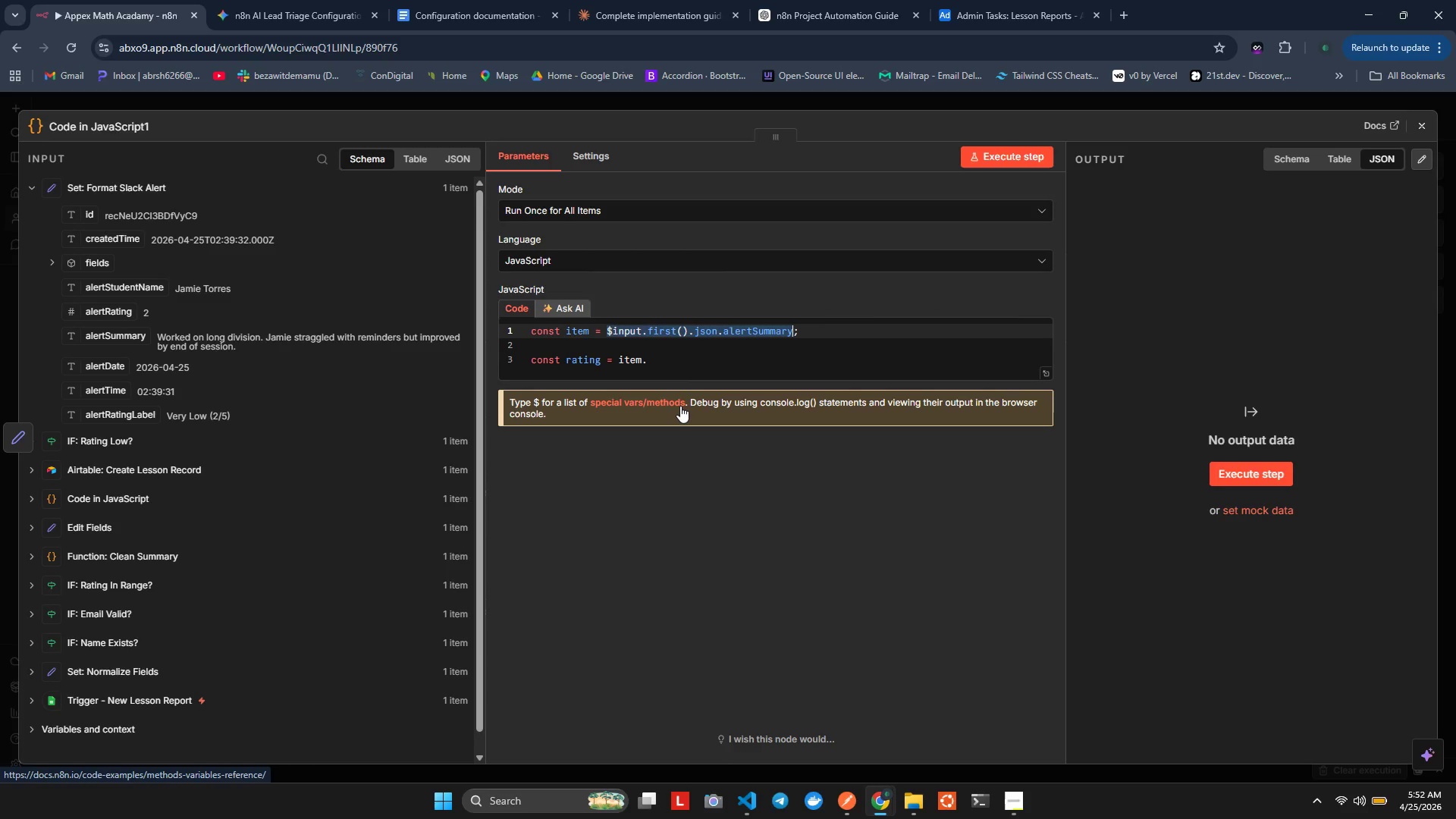 
key(Control+Space)
 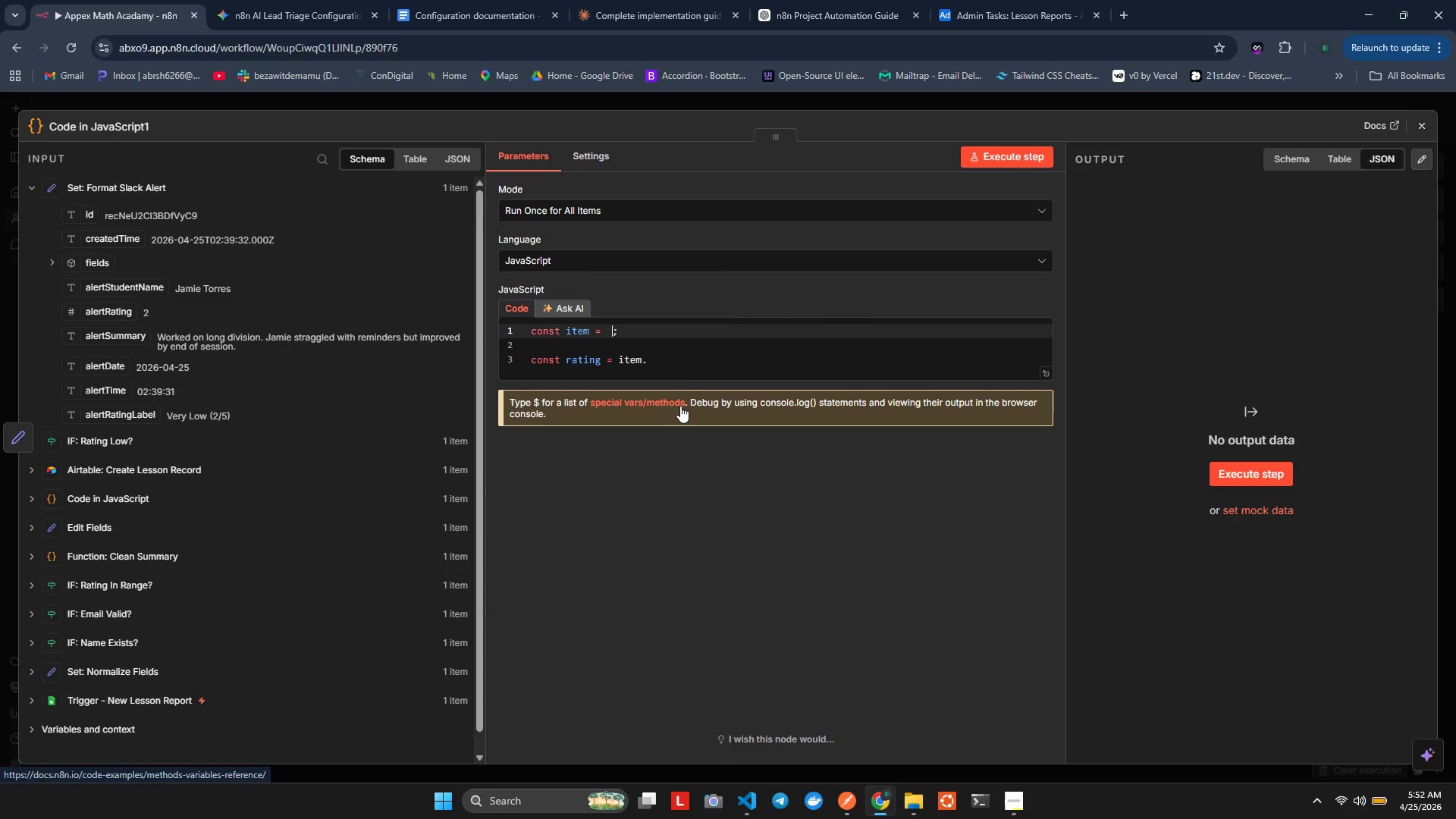 
key(Control+ControlLeft)
 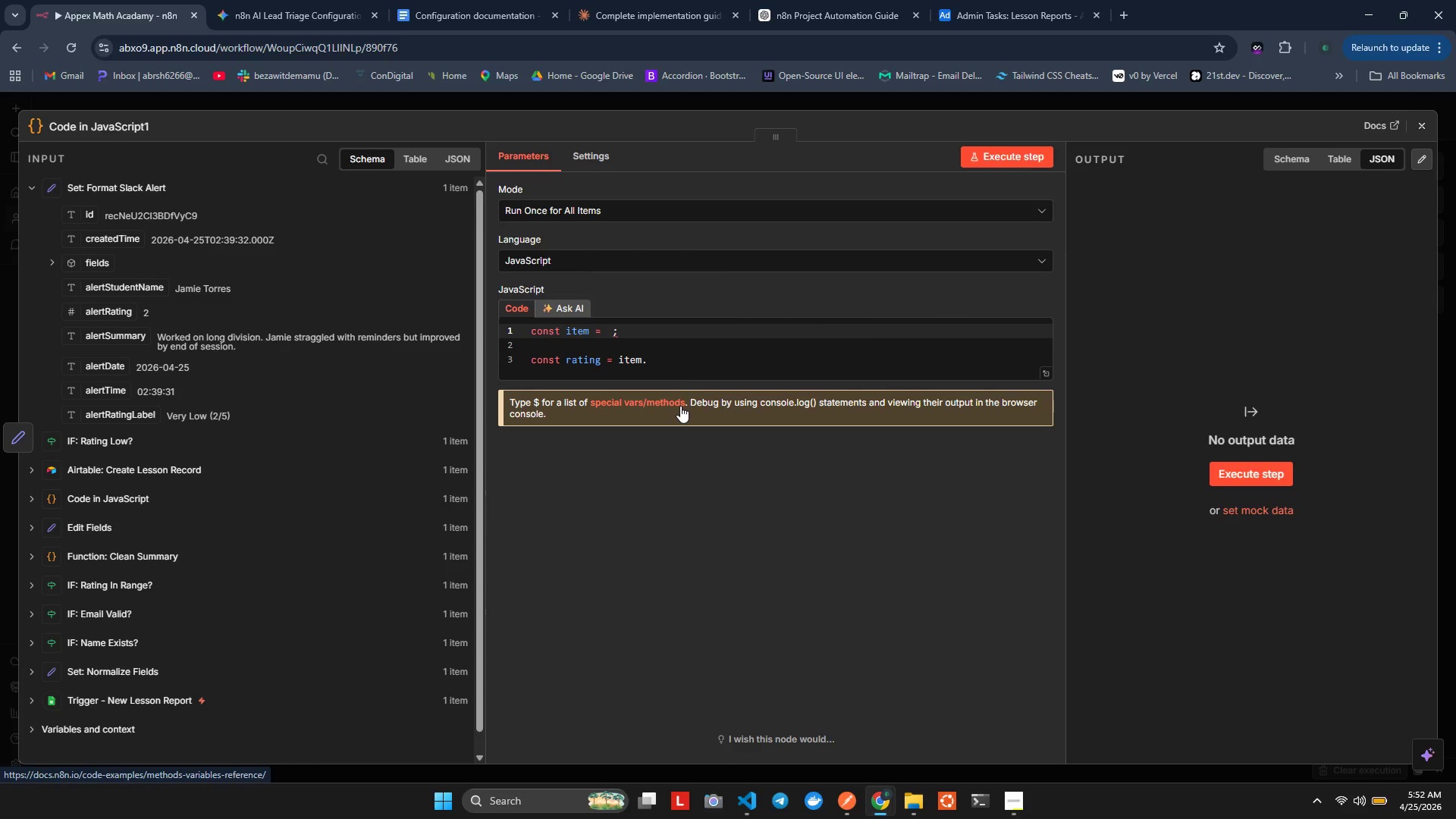 
key(Control+ControlLeft)
 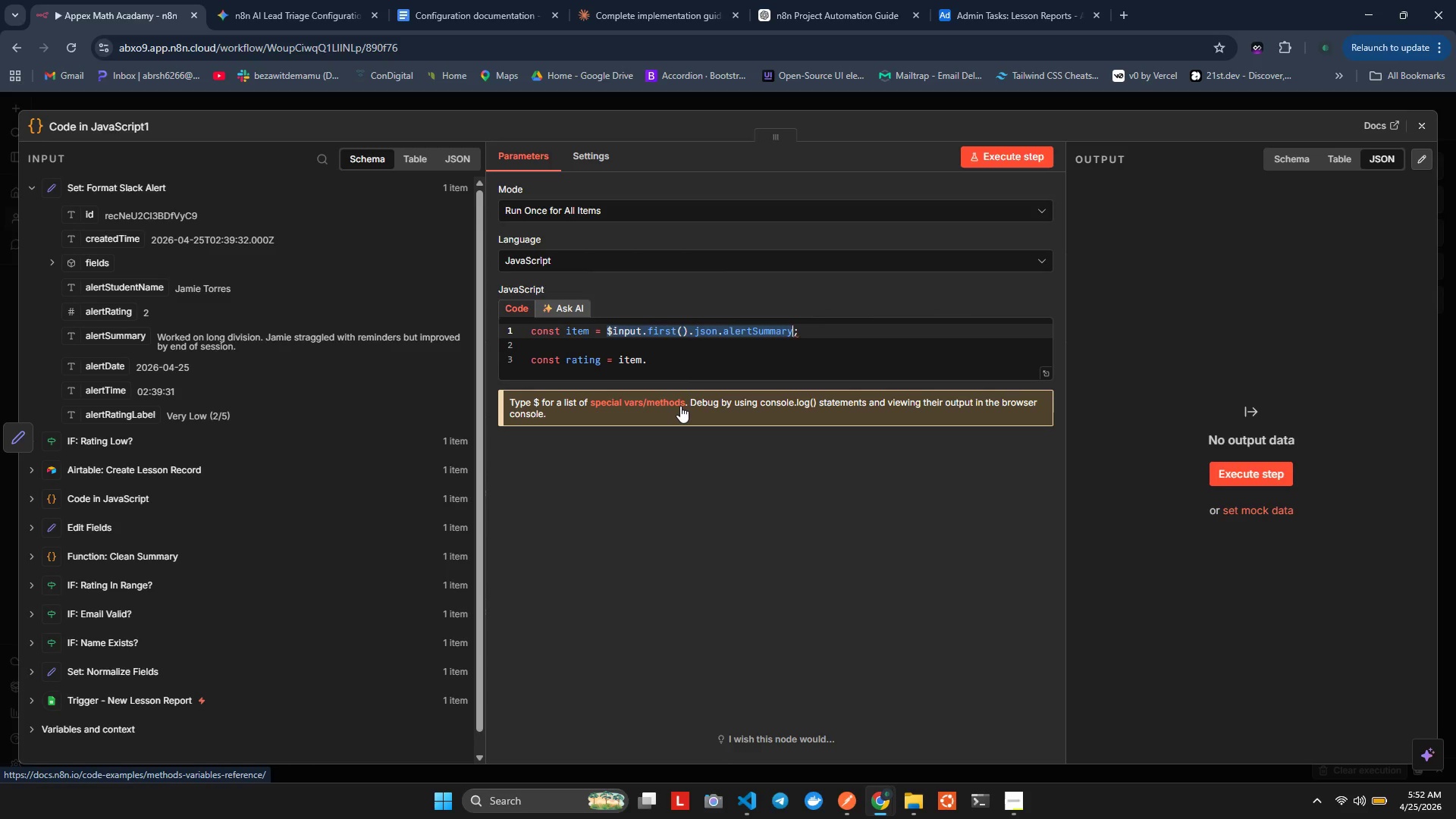 
key(Control+Z)
 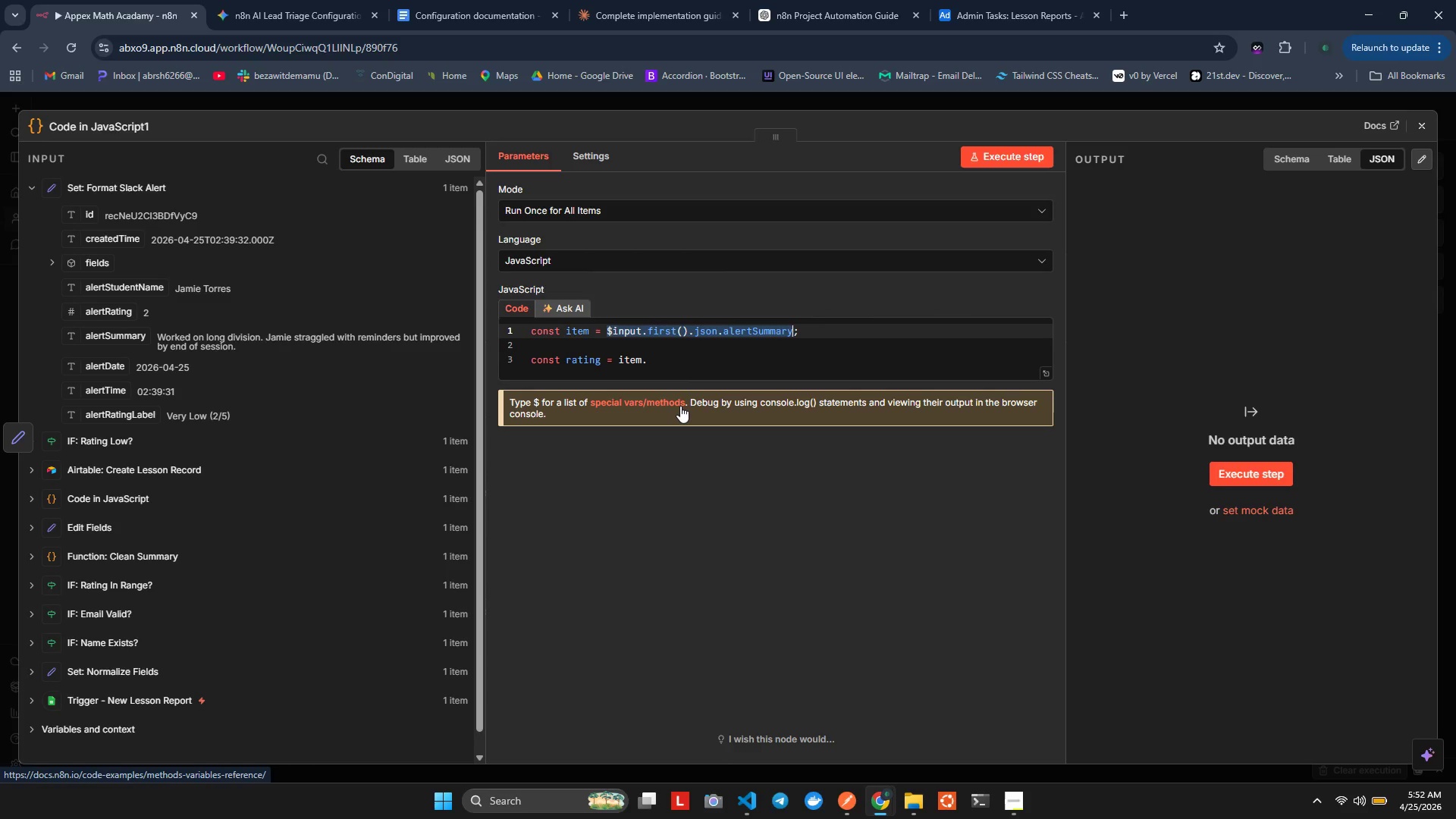 
key(ArrowRight)
 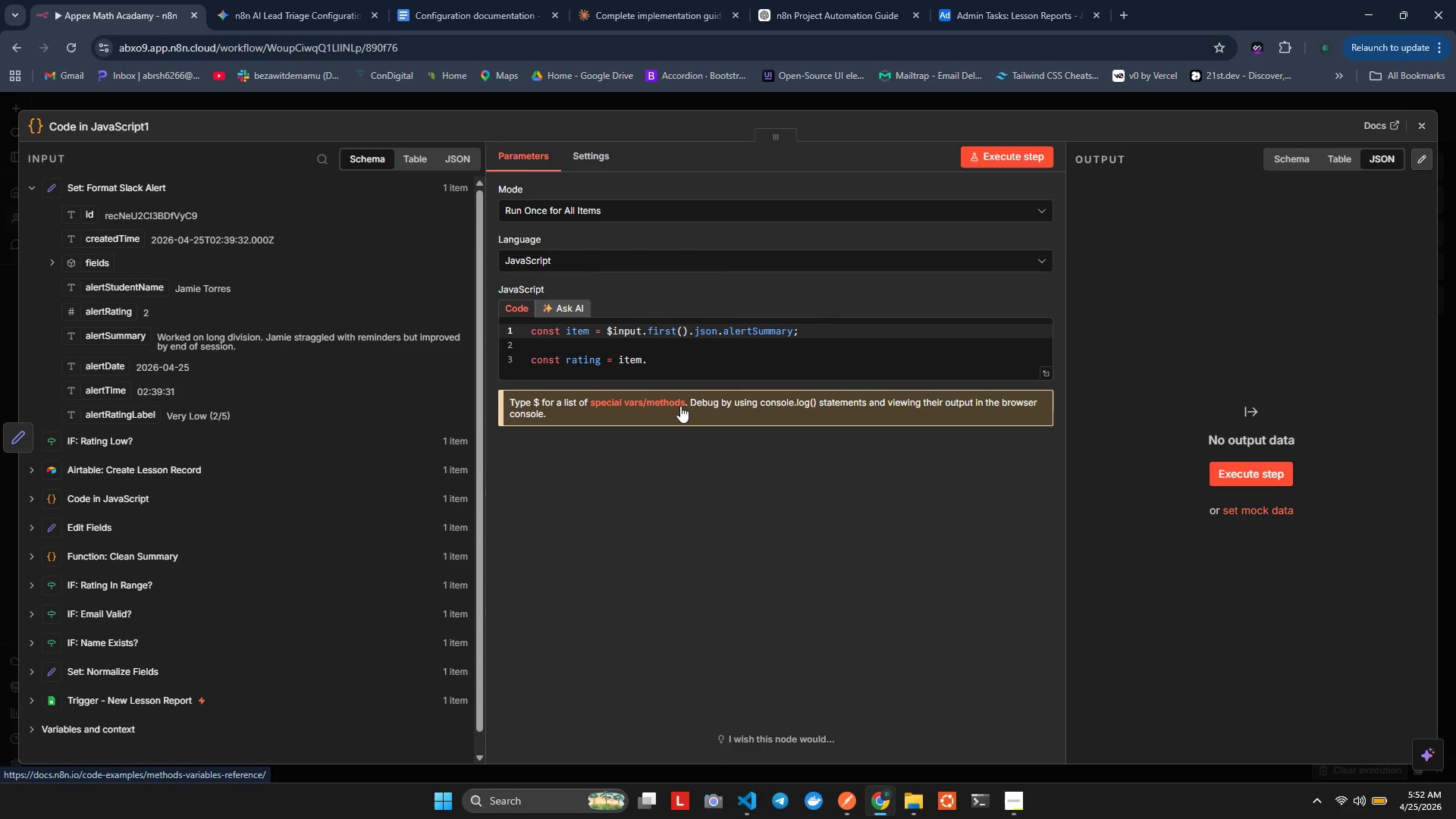 
hold_key(key=Backspace, duration=0.72)
 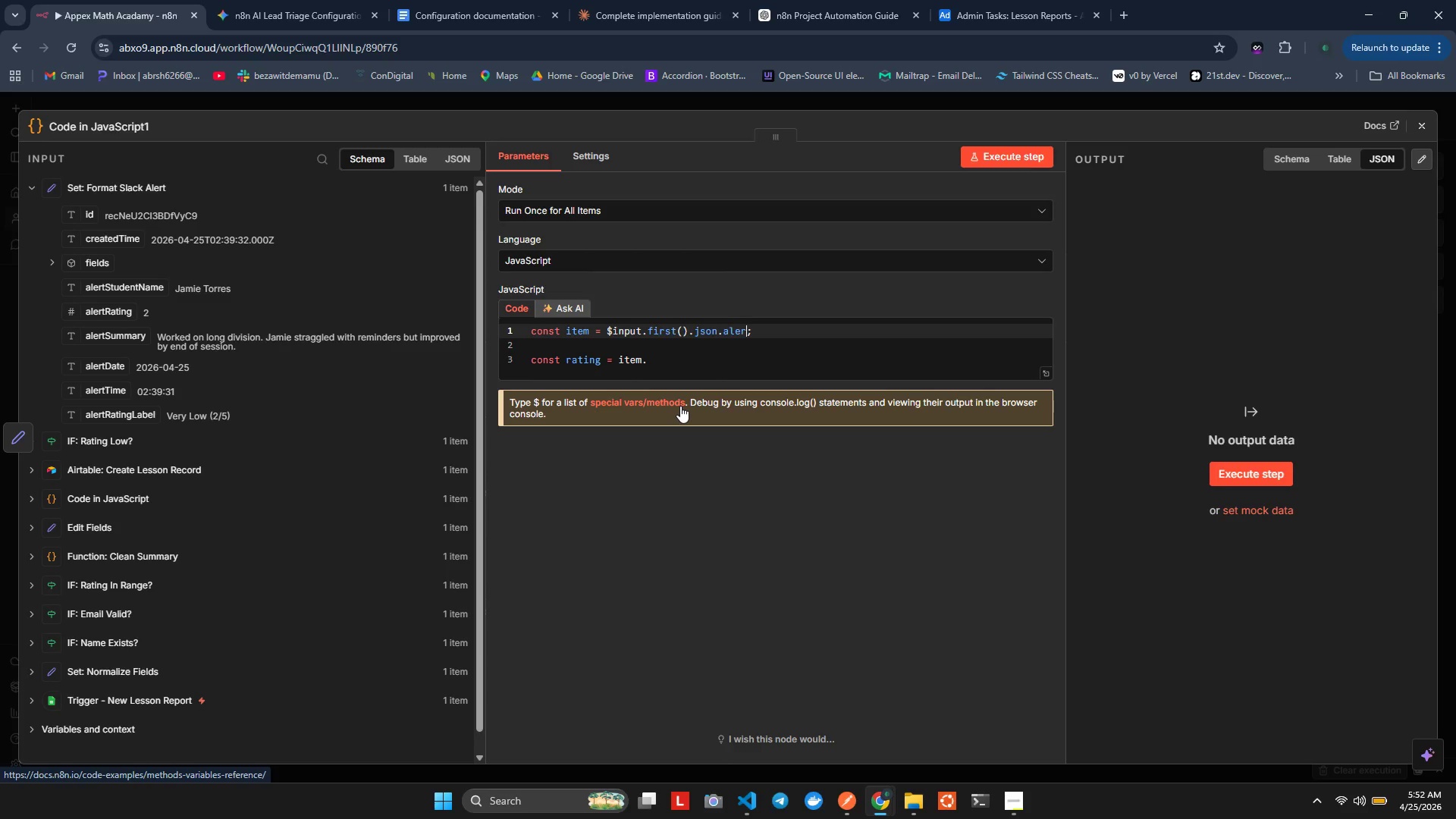 
key(Backspace)
 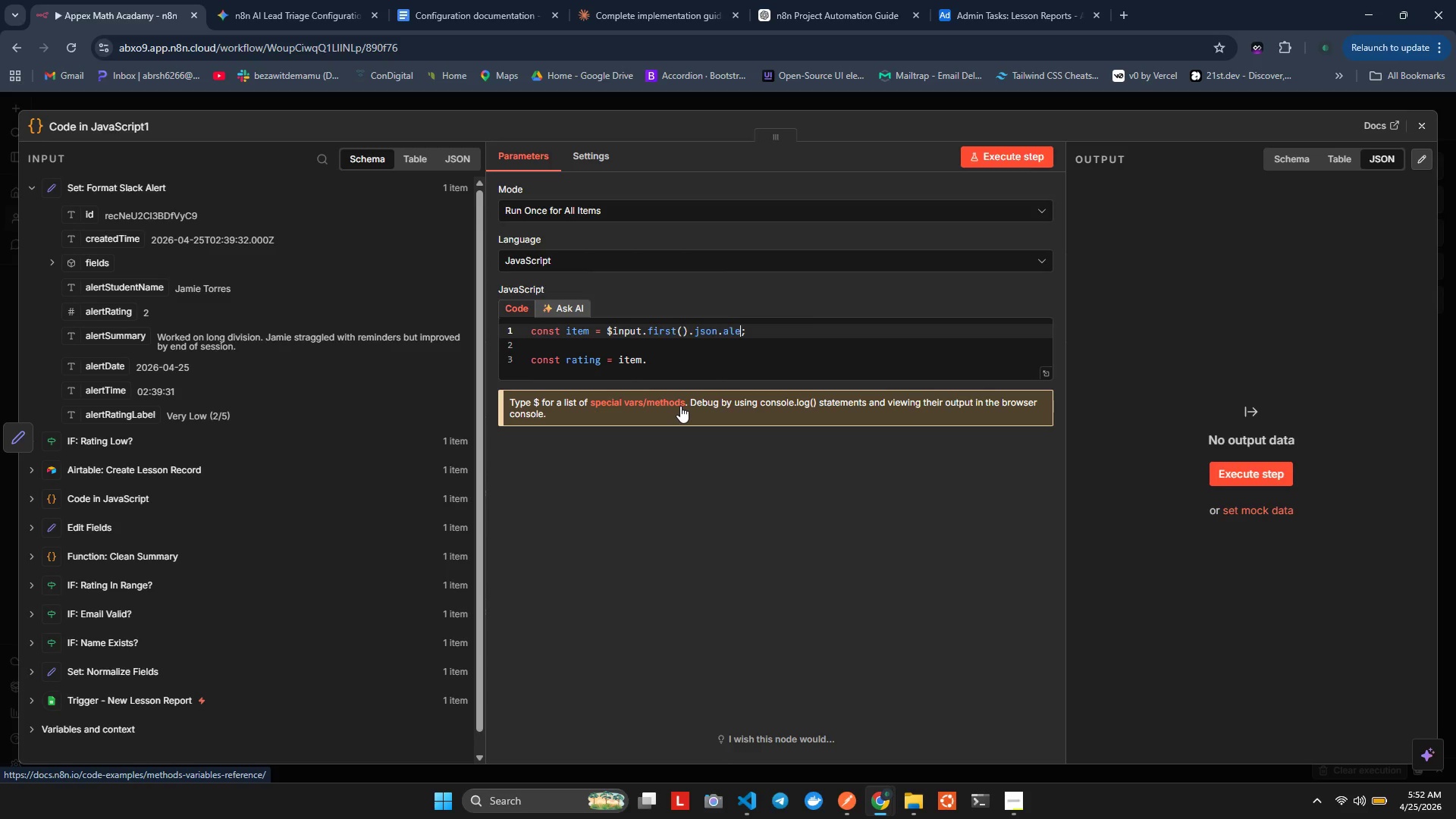 
key(Backspace)
 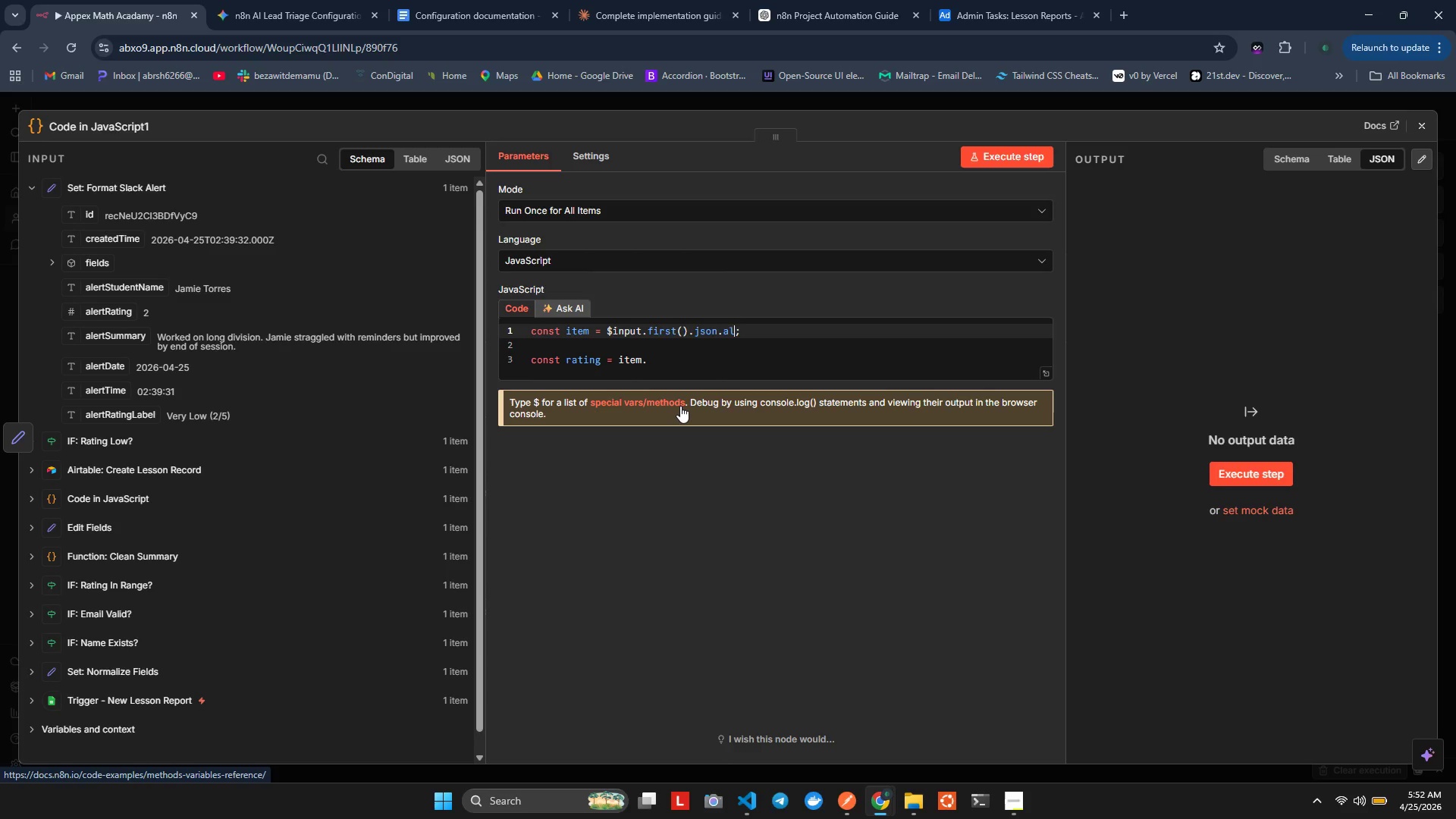 
key(Backspace)
 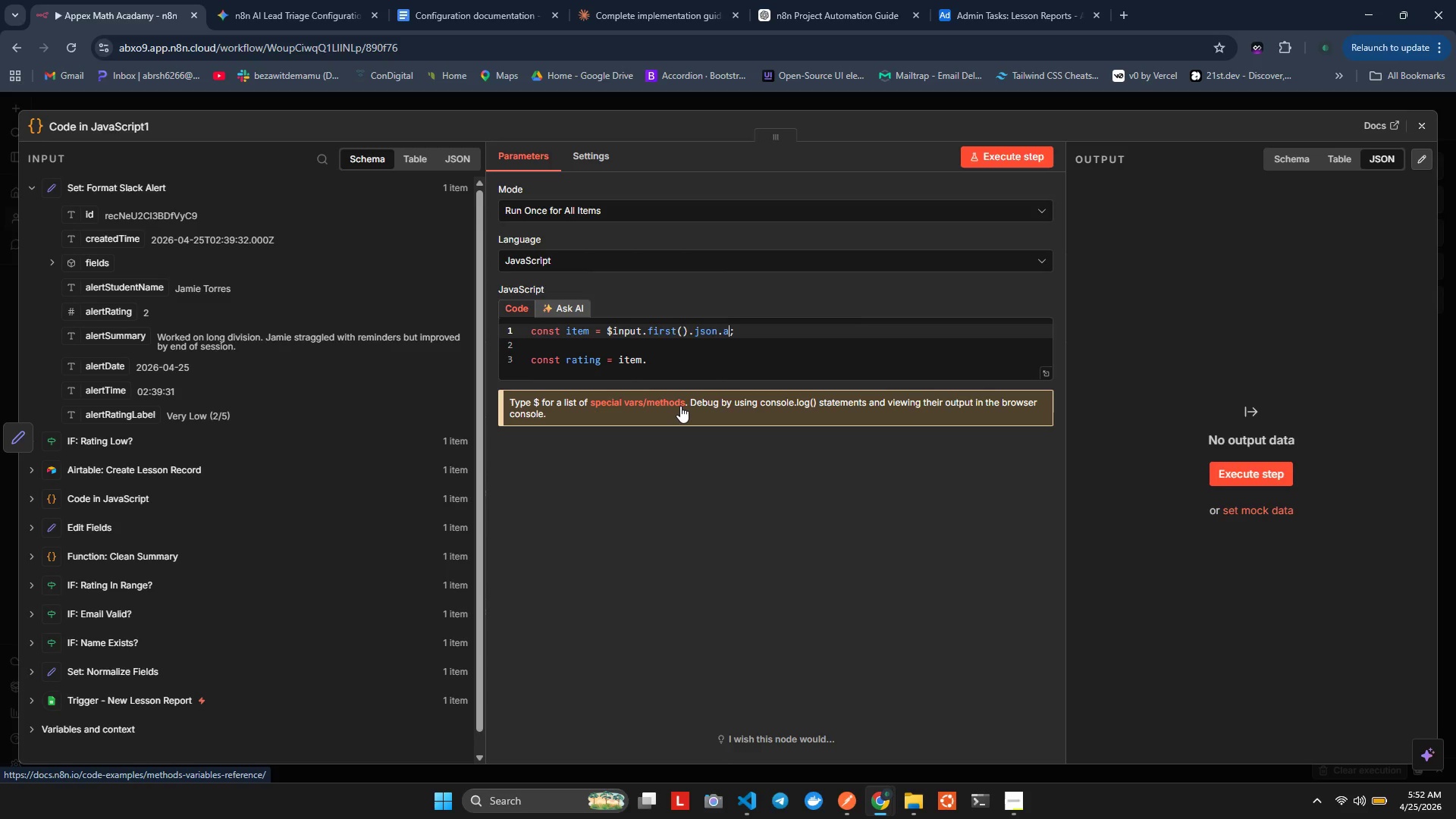 
key(Backspace)
 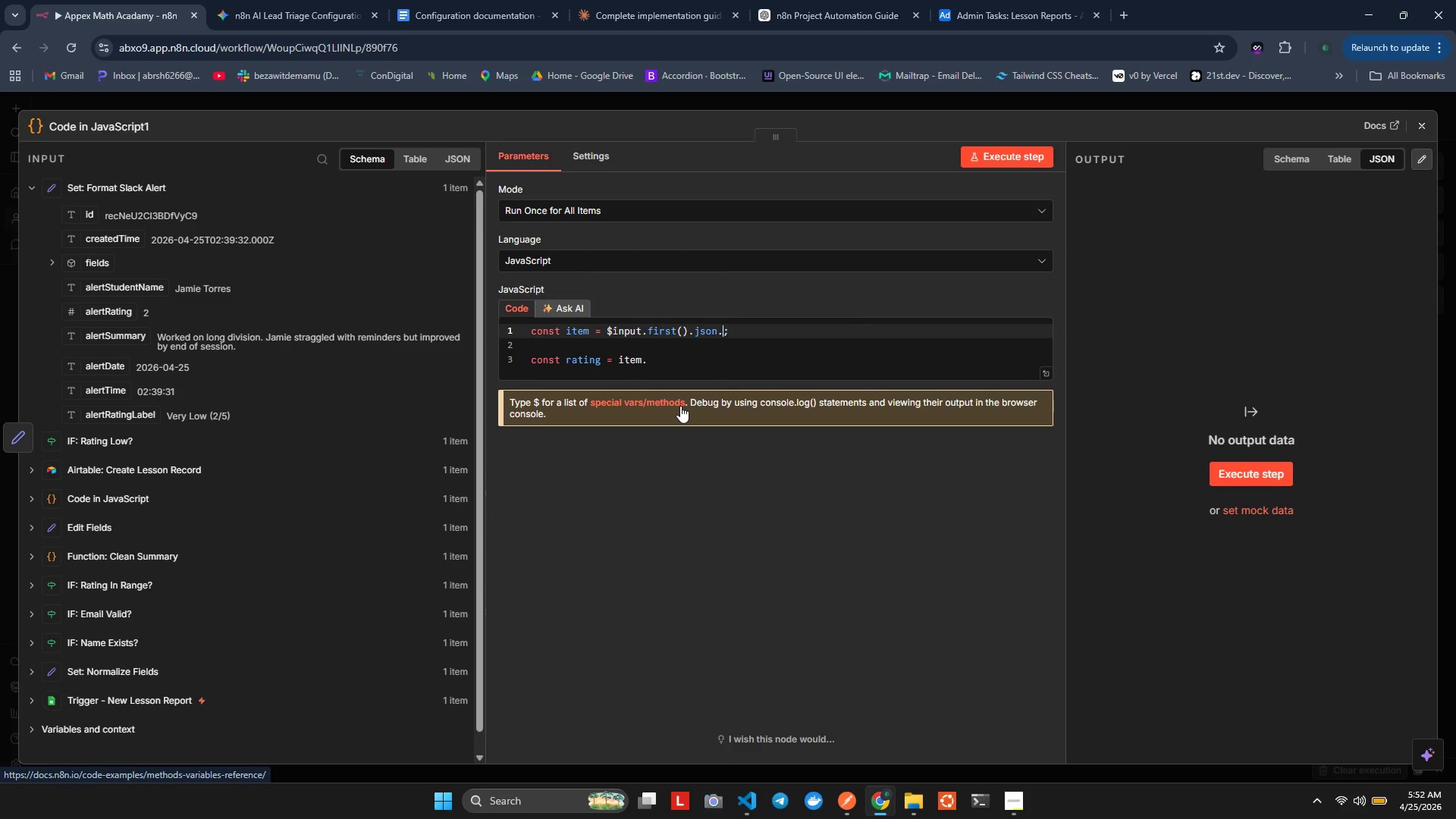 
key(Backspace)
 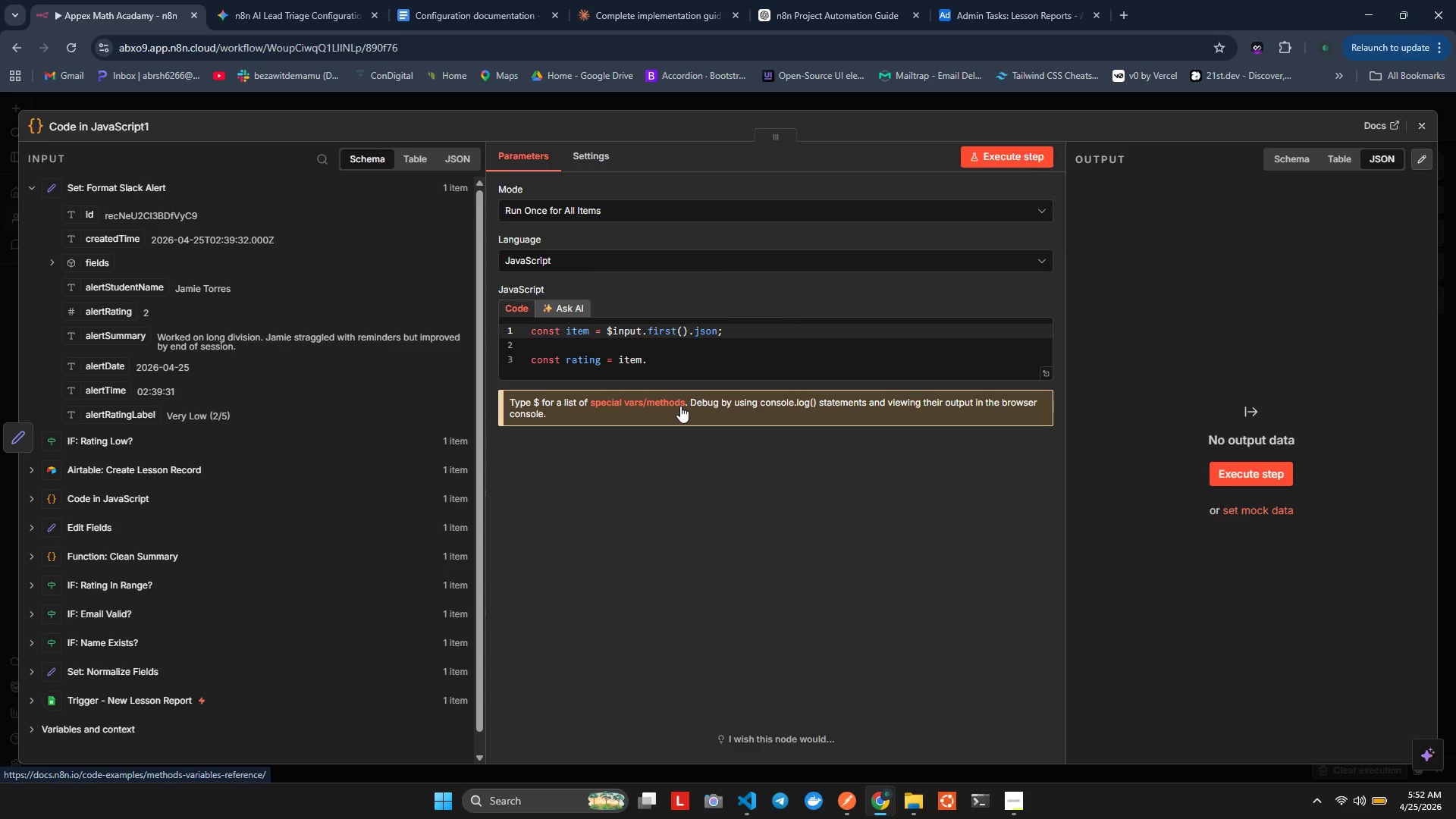 
wait(6.06)
 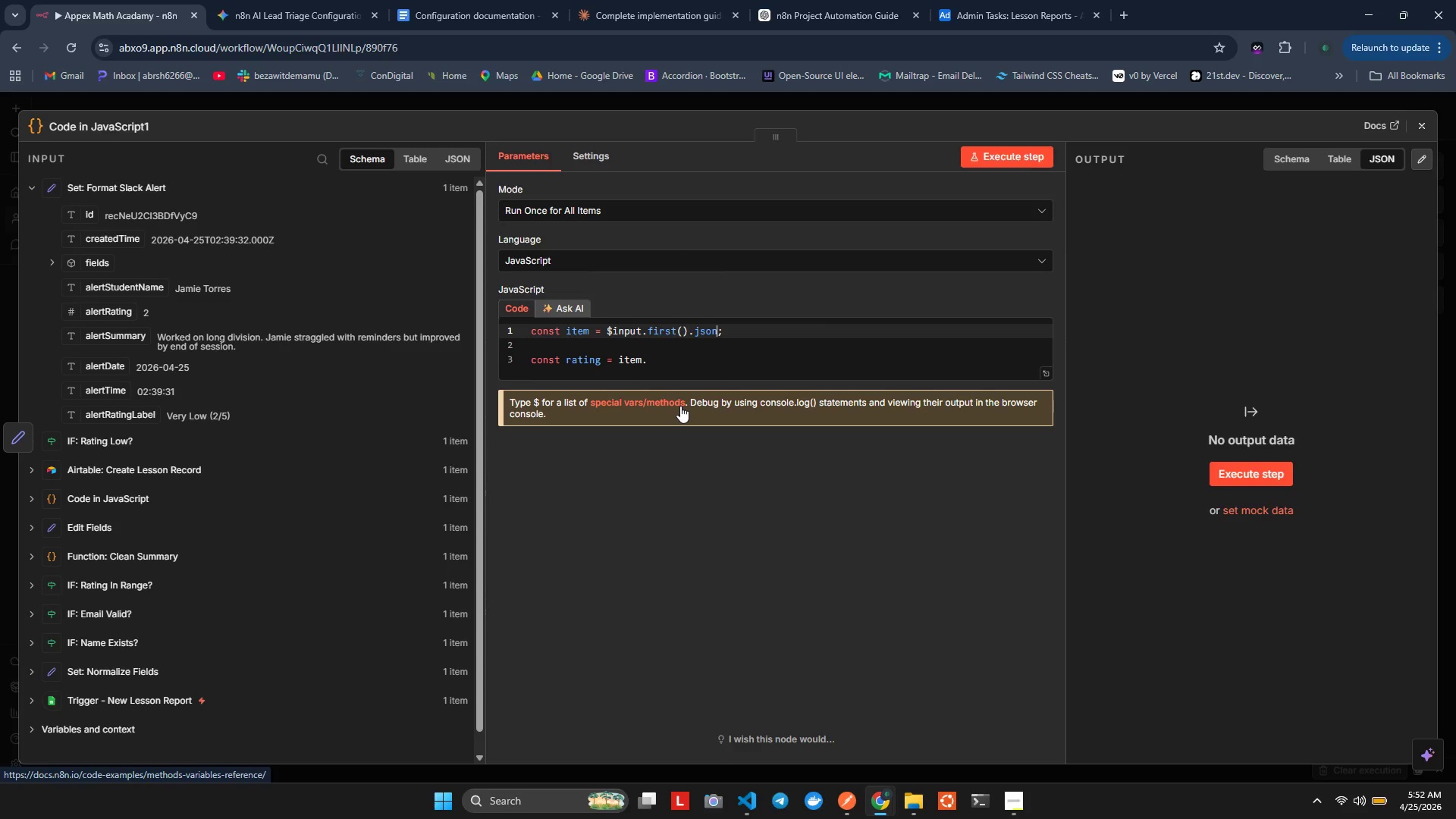 
key(ArrowRight)
 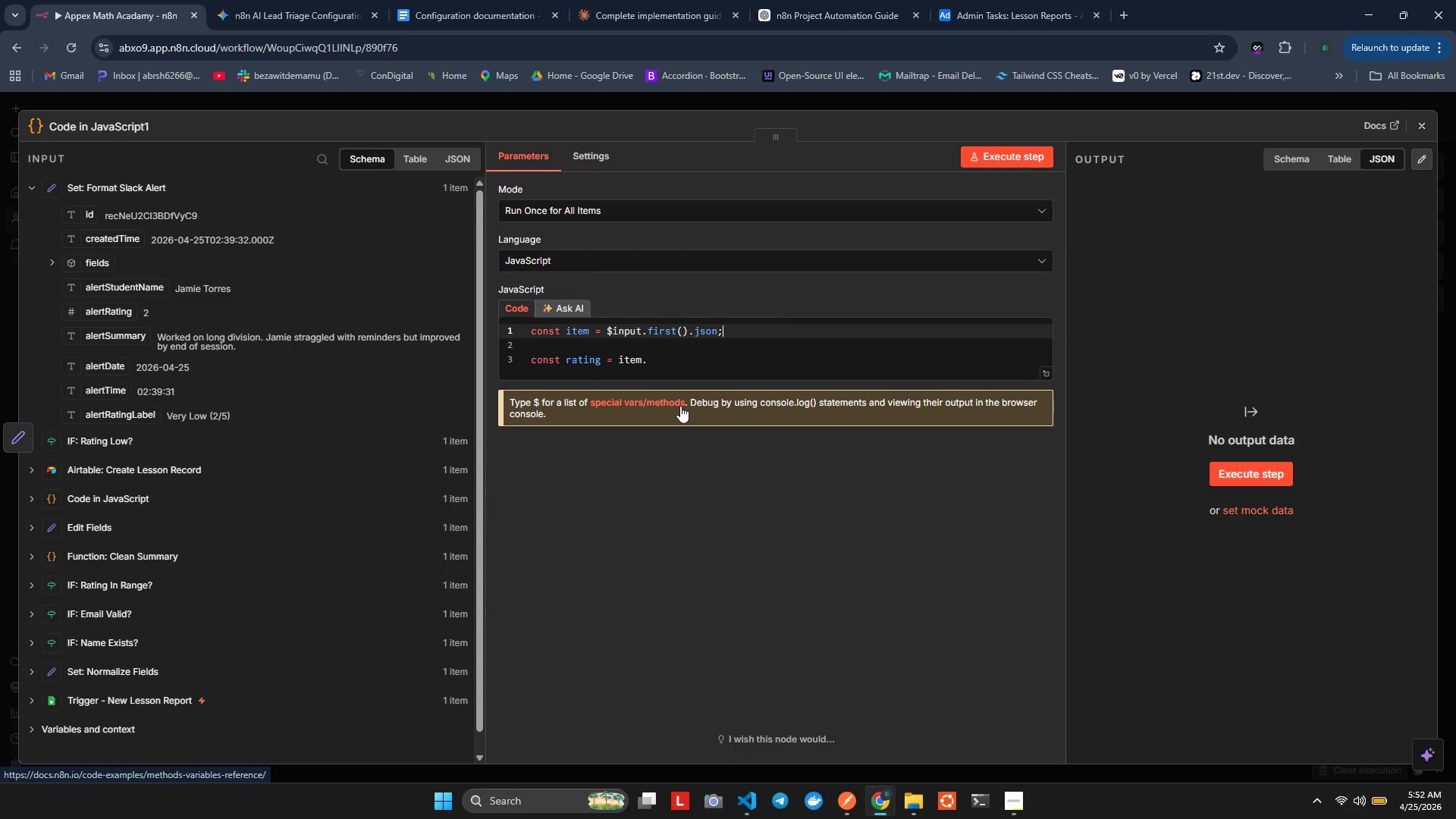 
key(ArrowDown)
 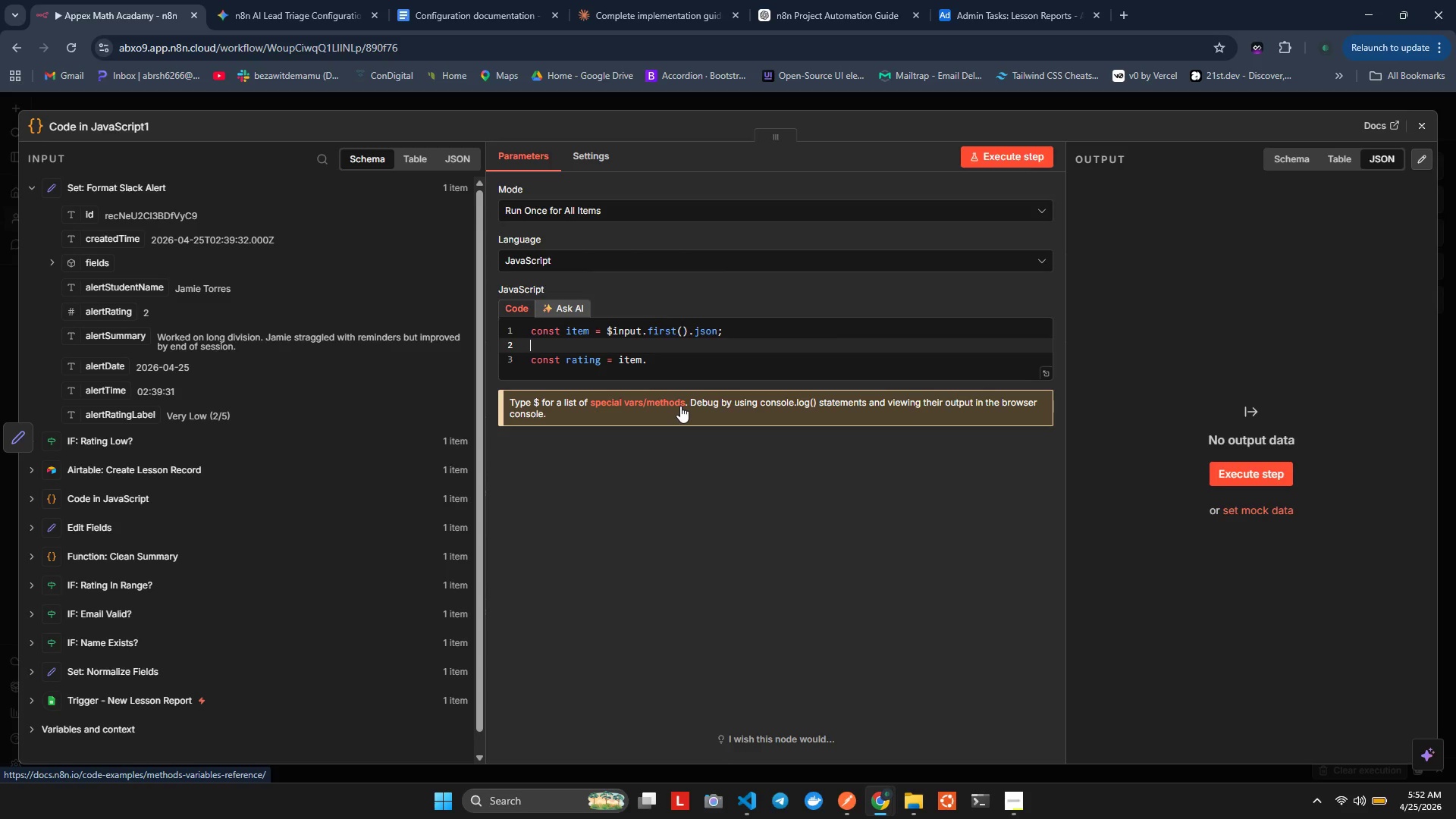 
key(ArrowDown)
 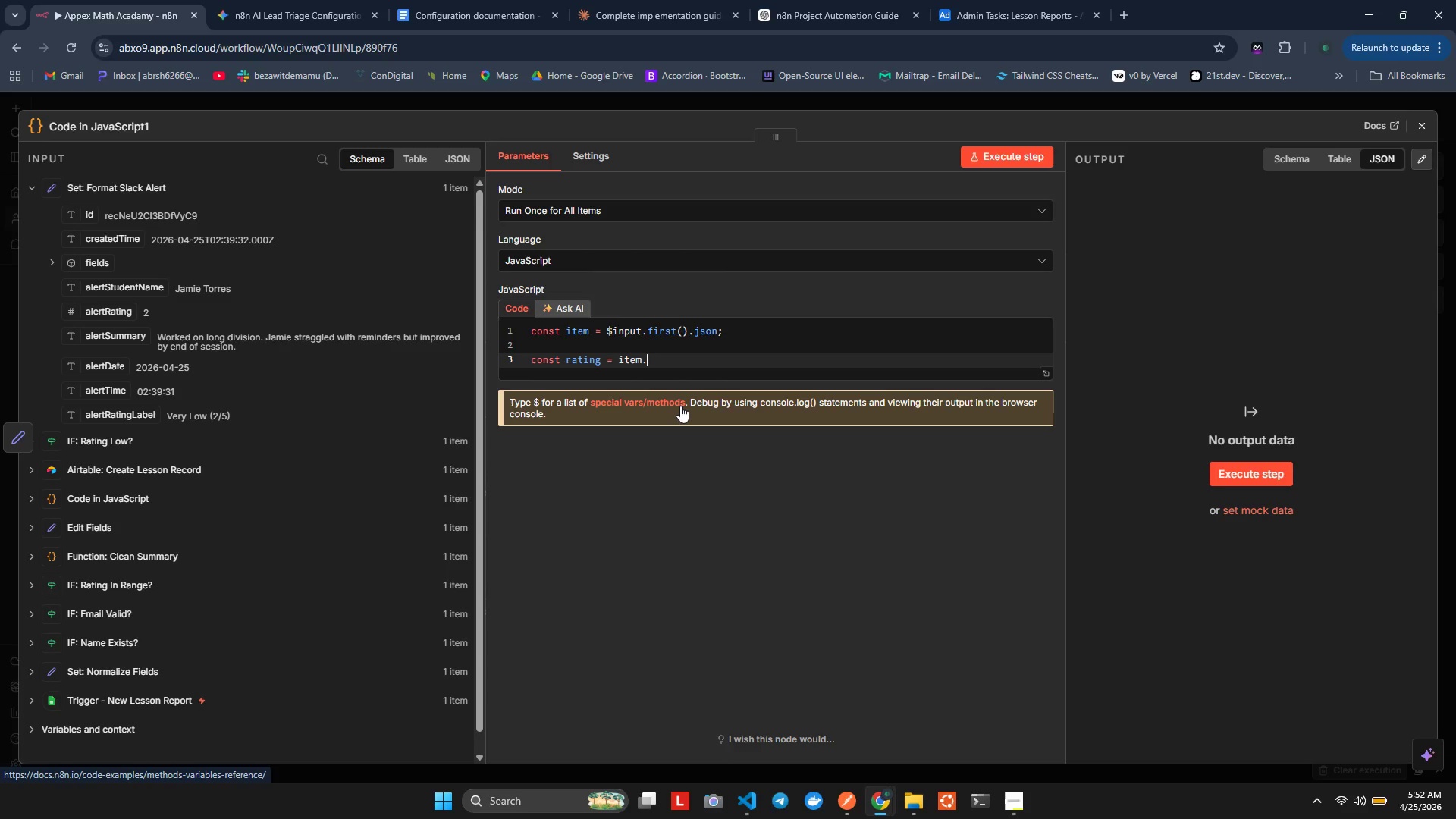 
type(alertRating)
 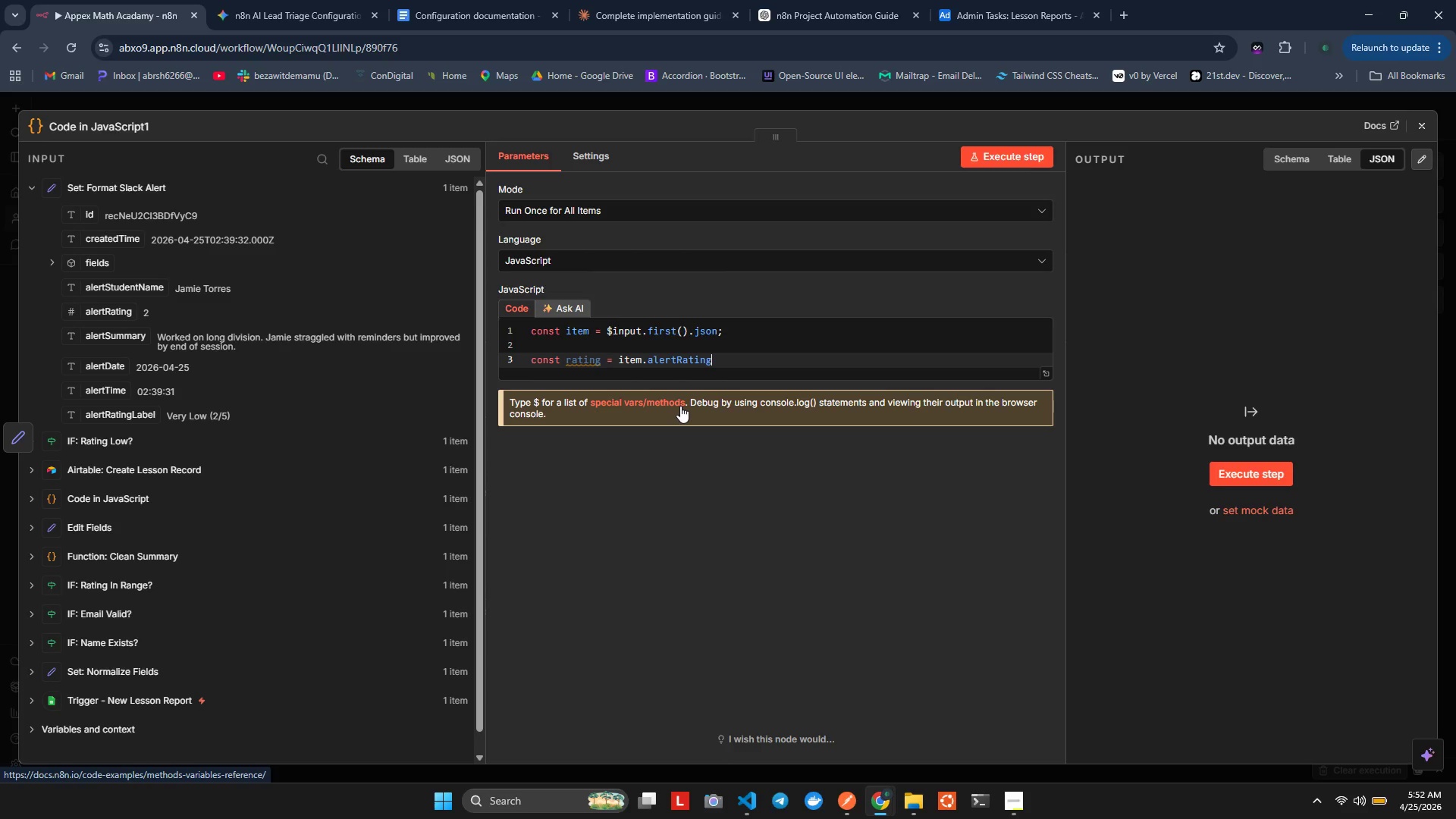 
wait(12.0)
 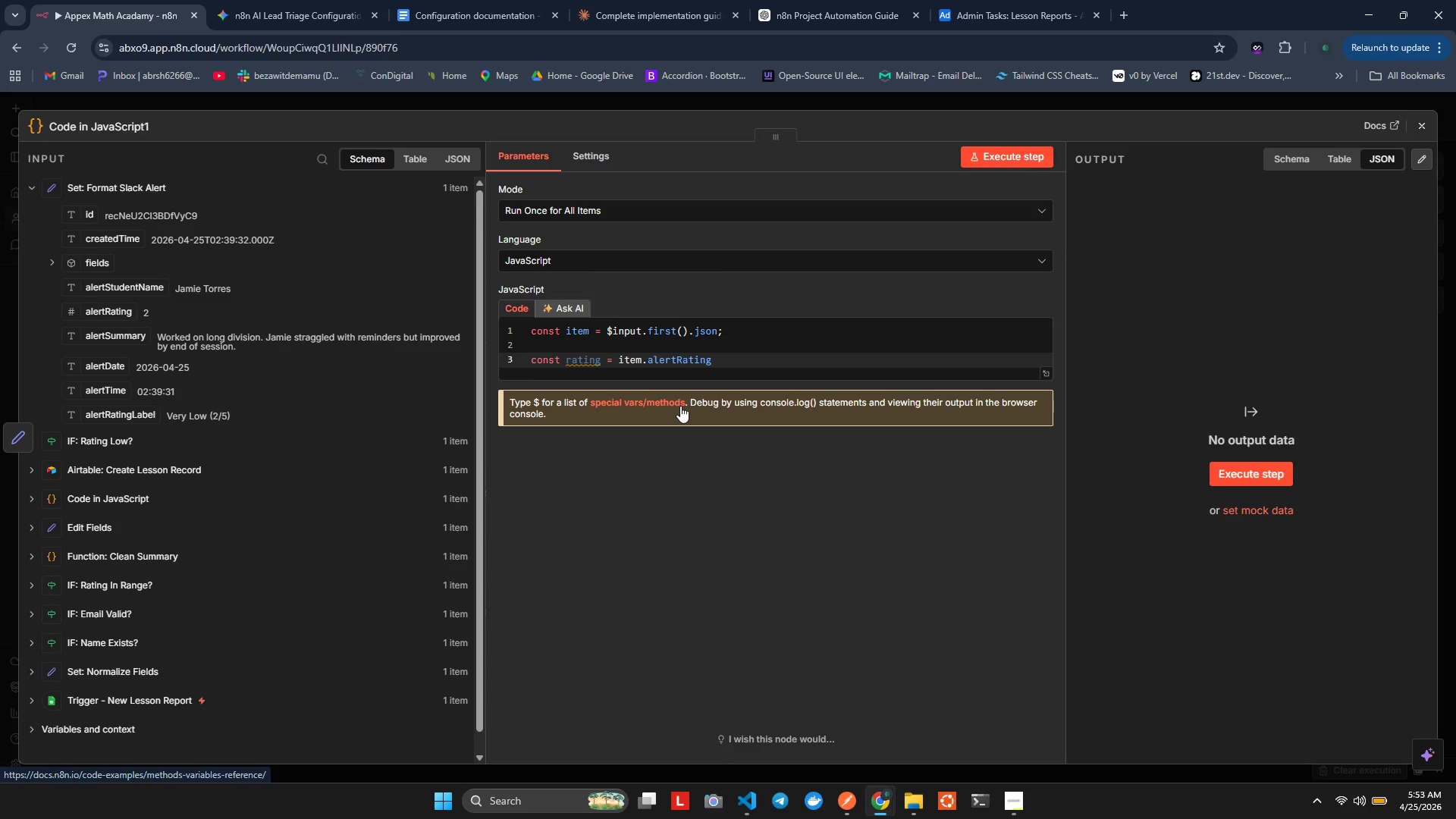 
key(Semicolon)
 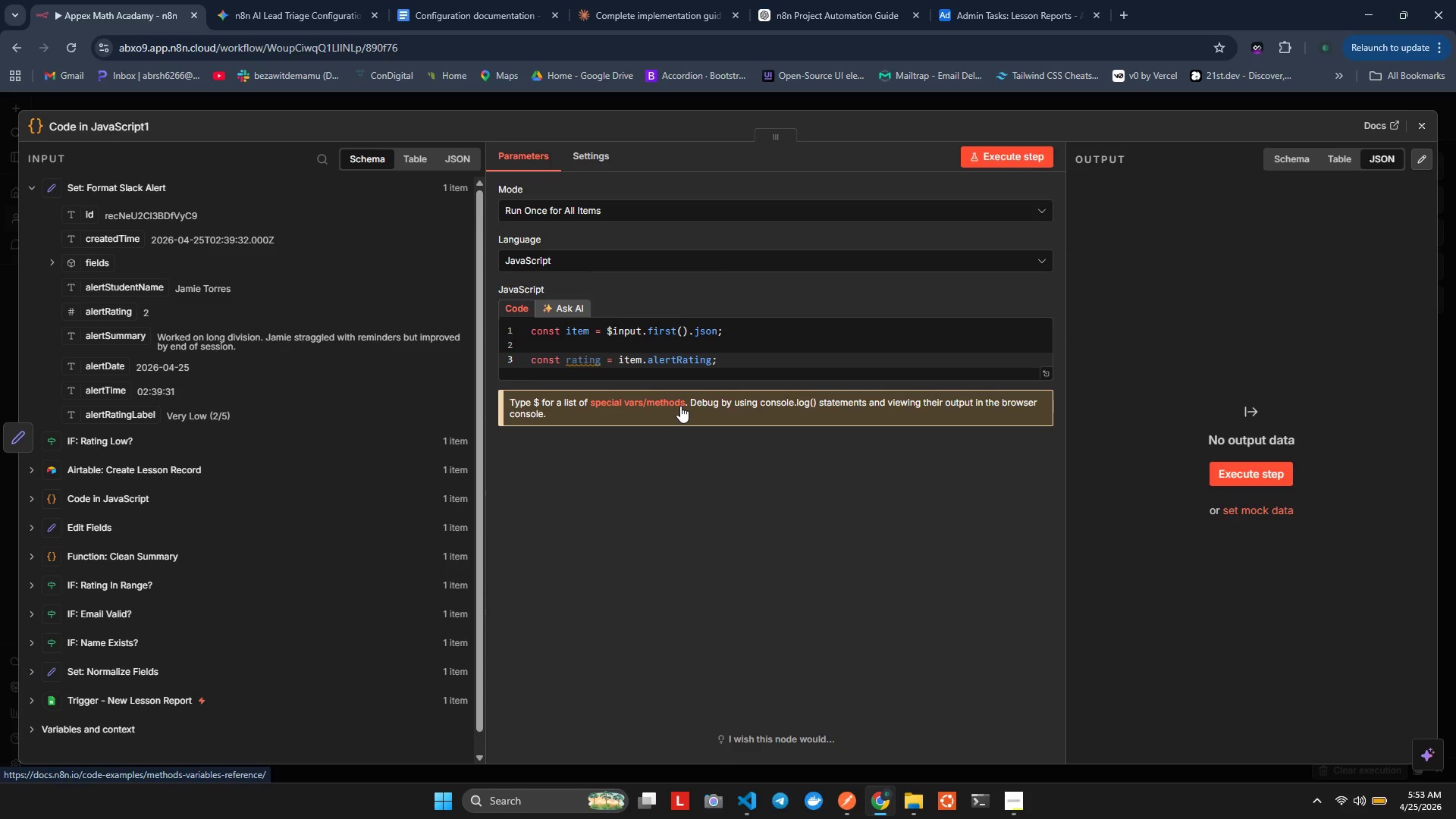 
key(Enter)
 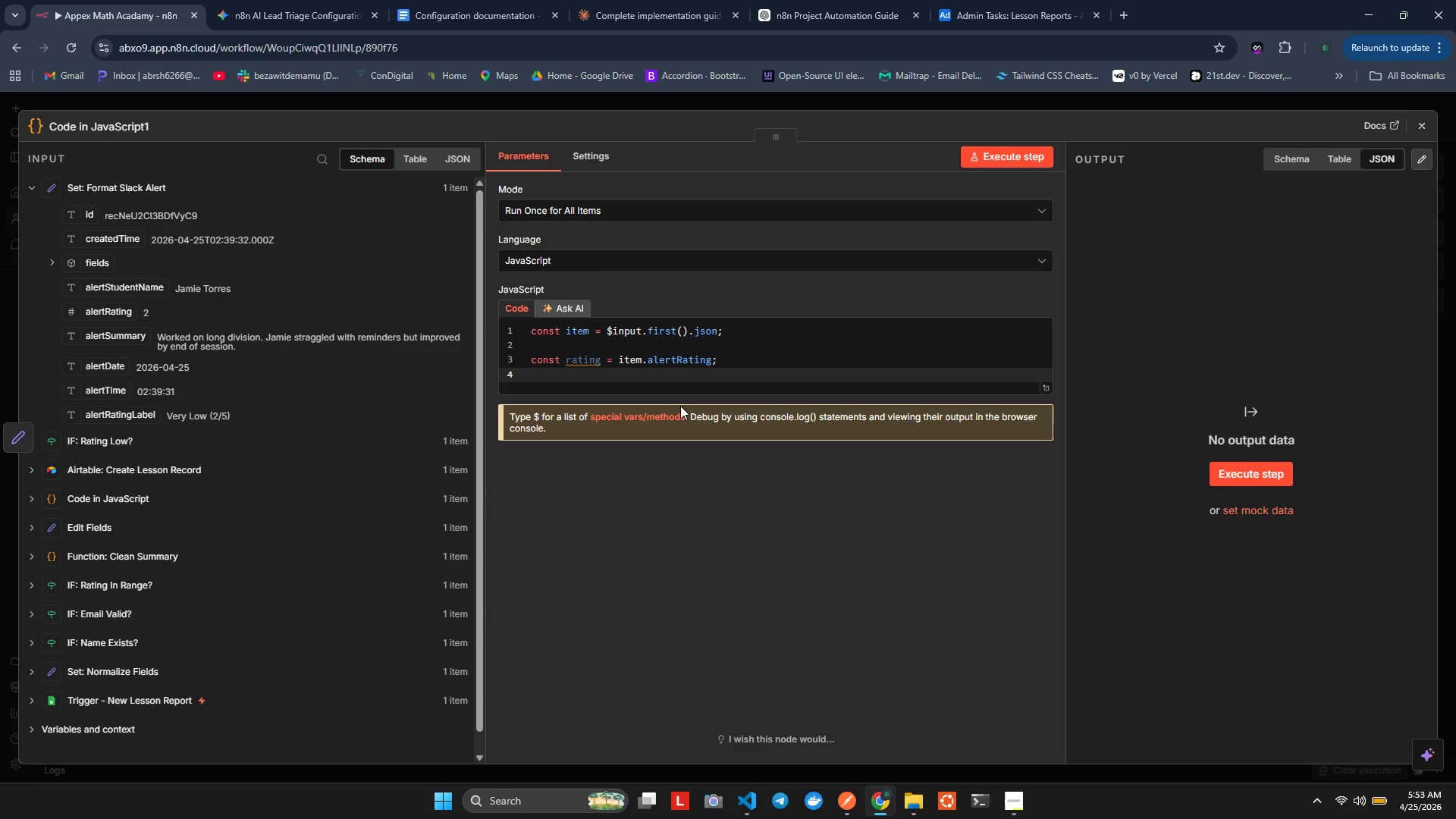 
type(let )
 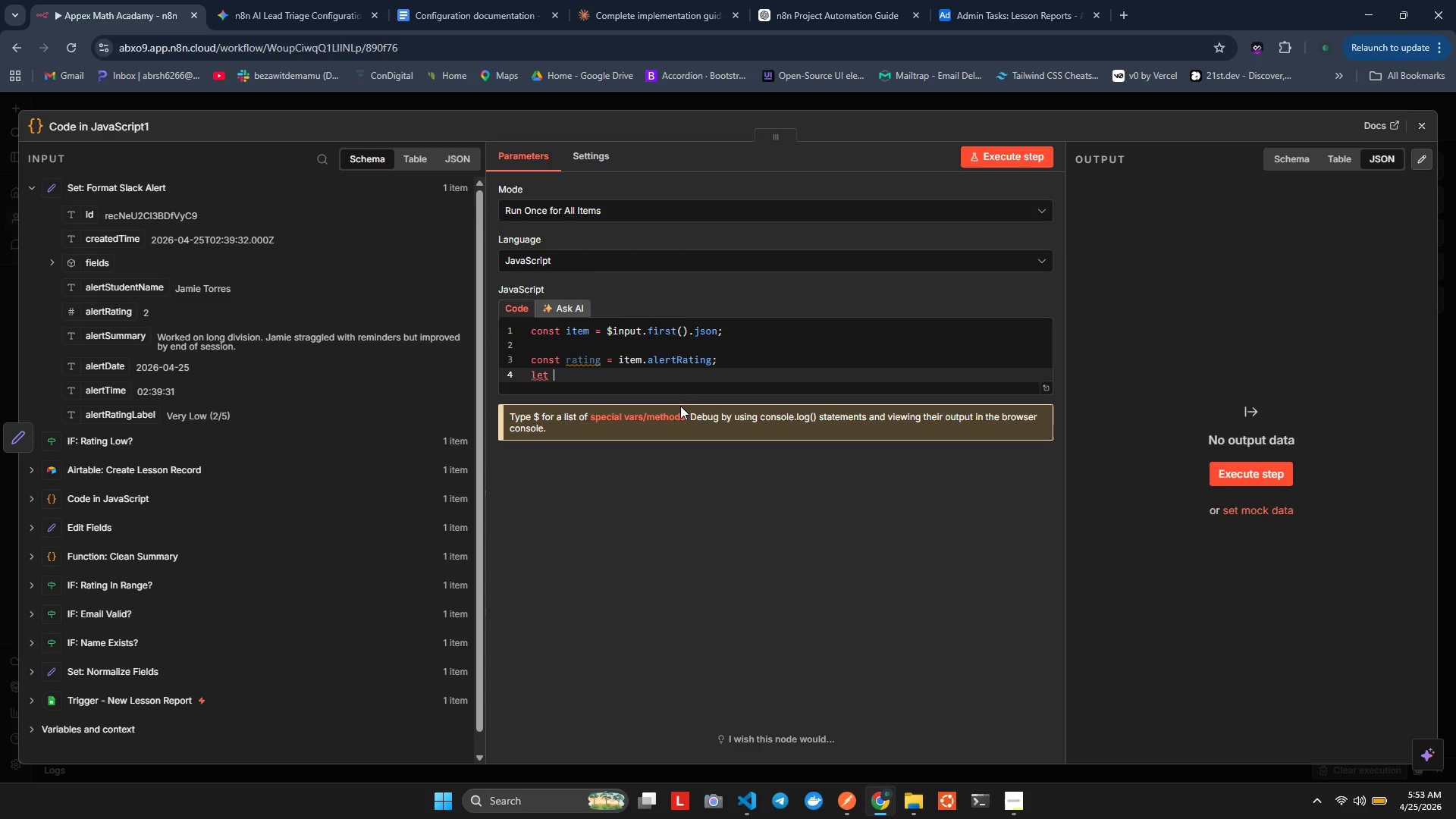 
wait(8.55)
 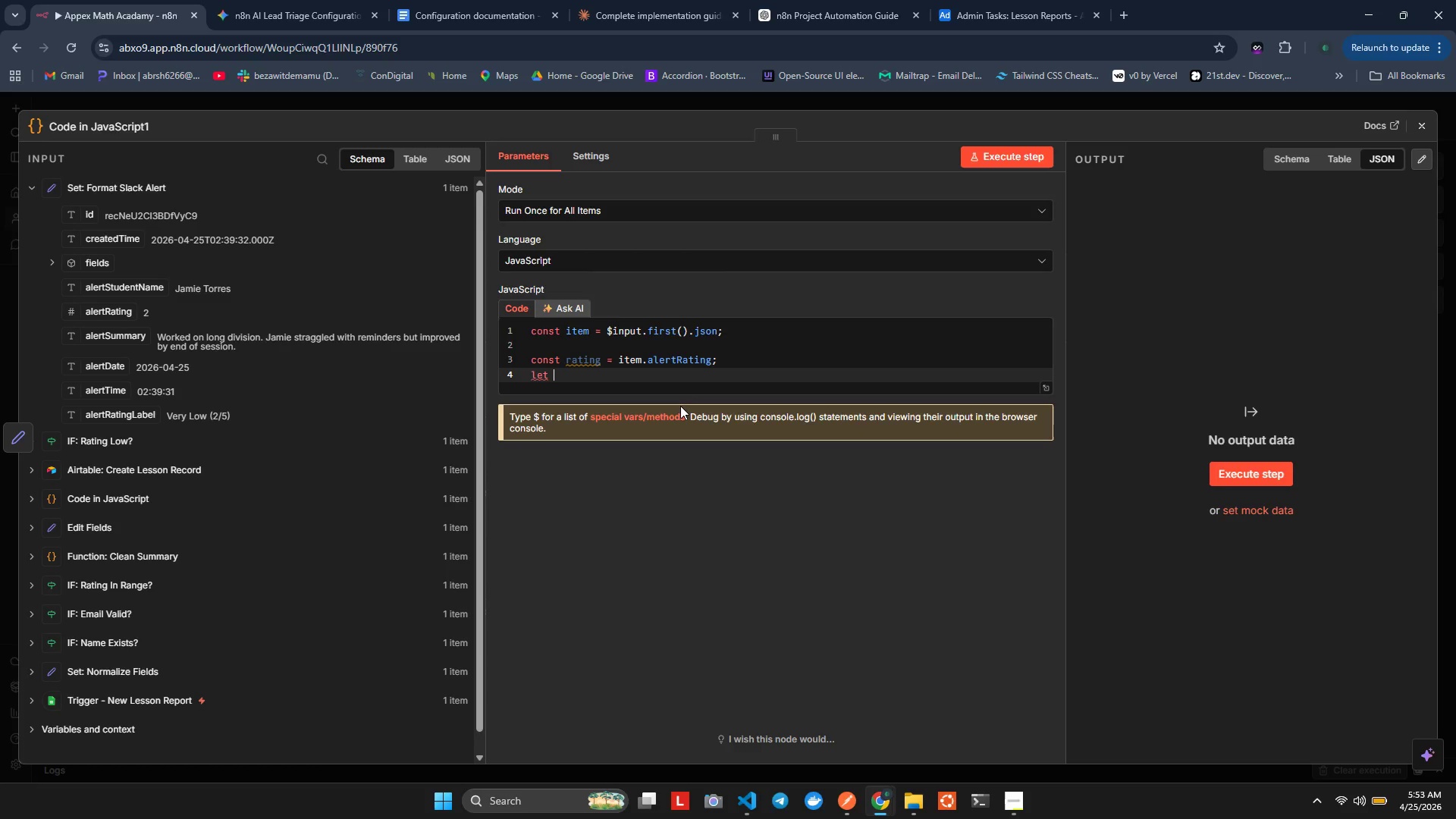 
key(Alt+Tab)
 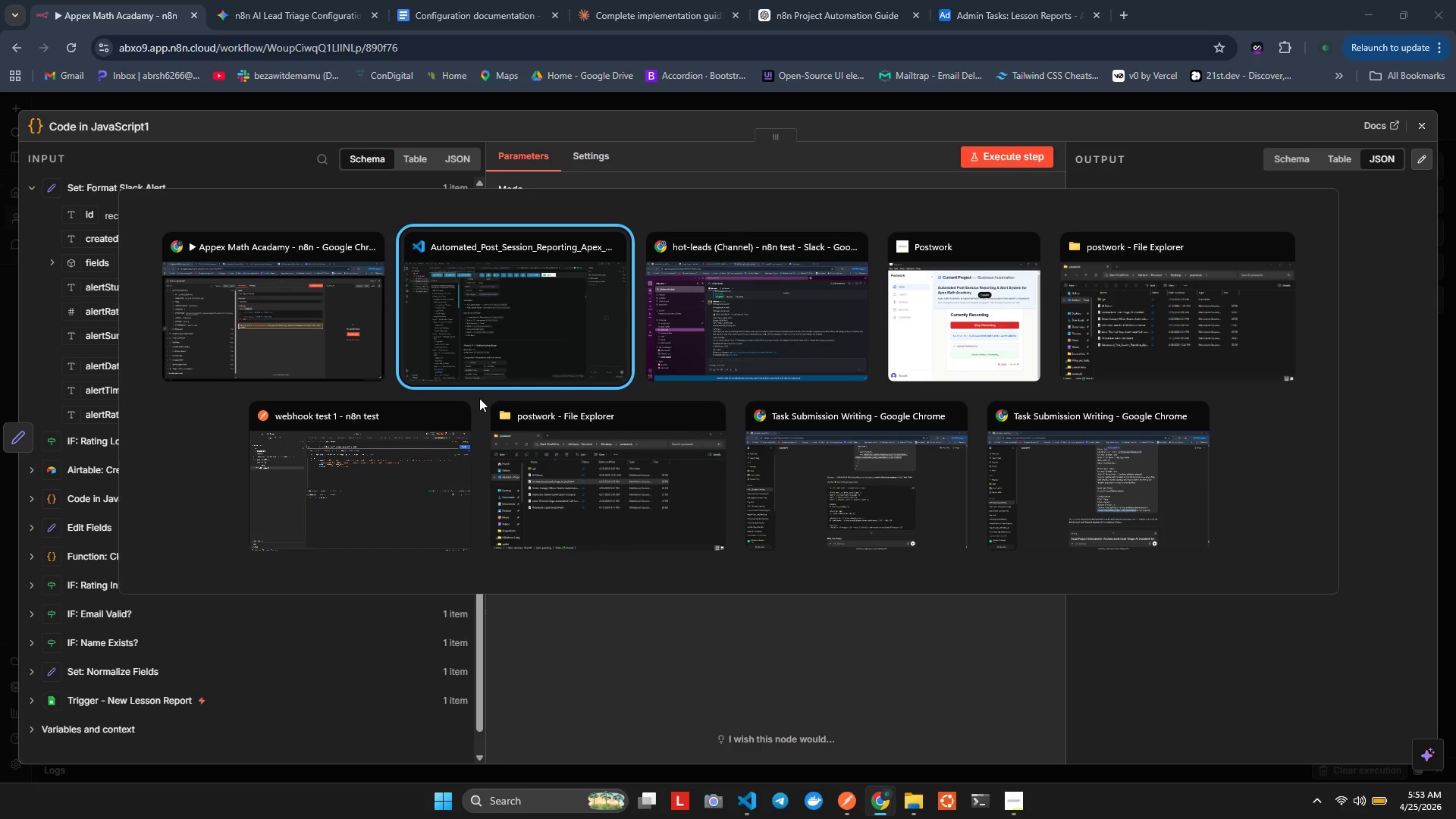 
scroll: coordinate [774, 536], scroll_direction: down, amount: 72.0
 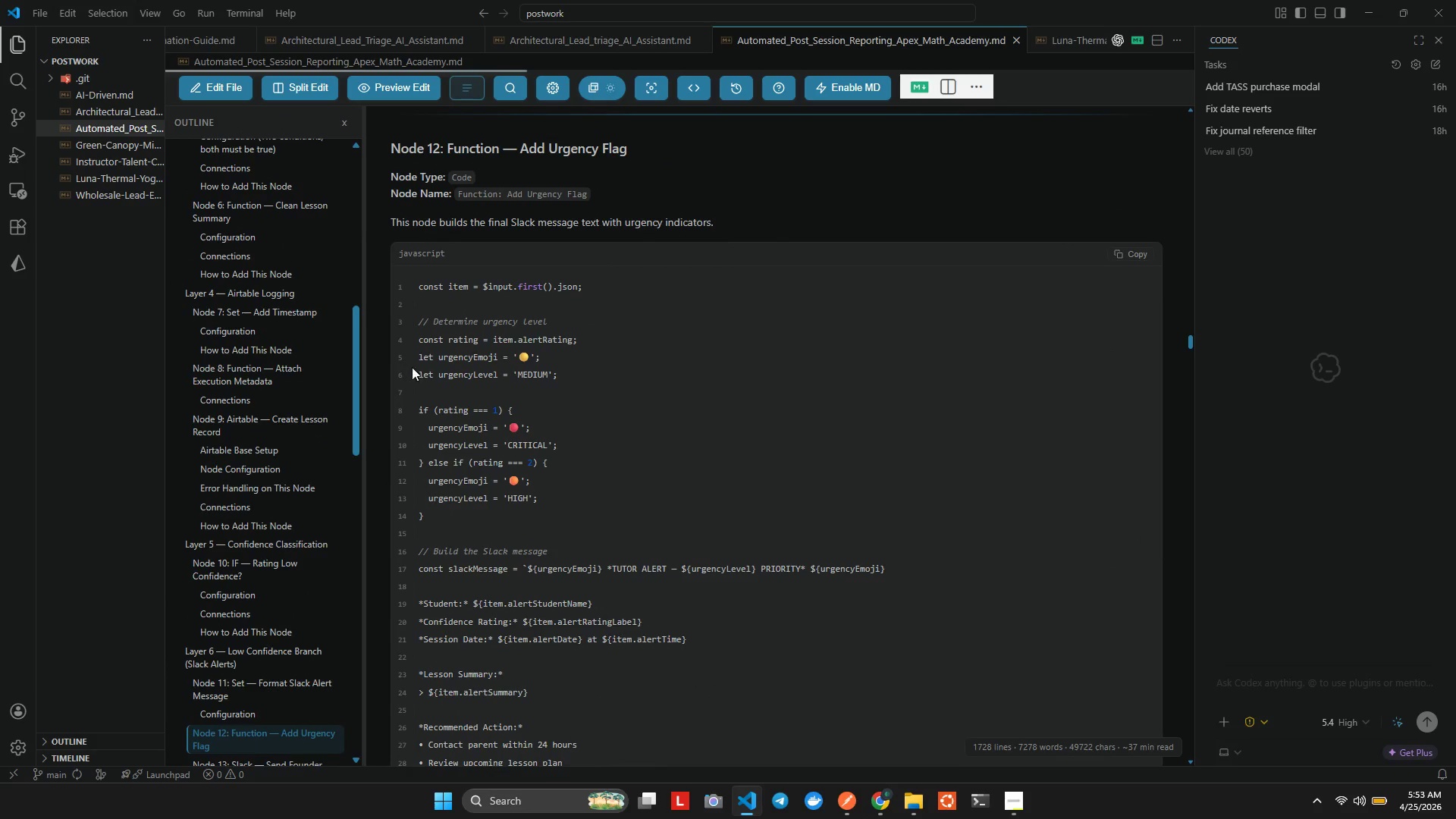 
left_click_drag(start_coordinate=[421, 356], to_coordinate=[566, 372])
 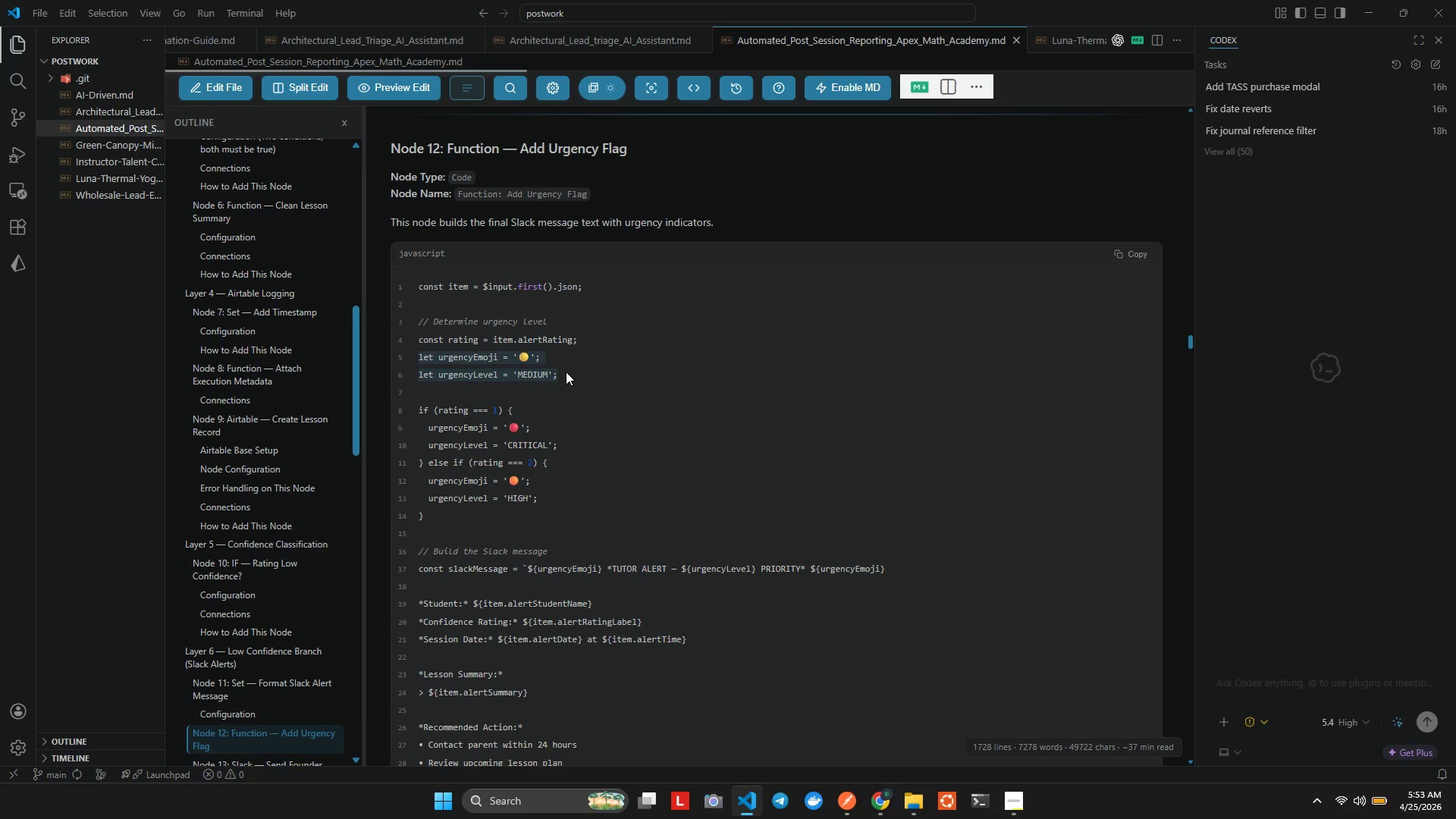 
key(Control+C)
 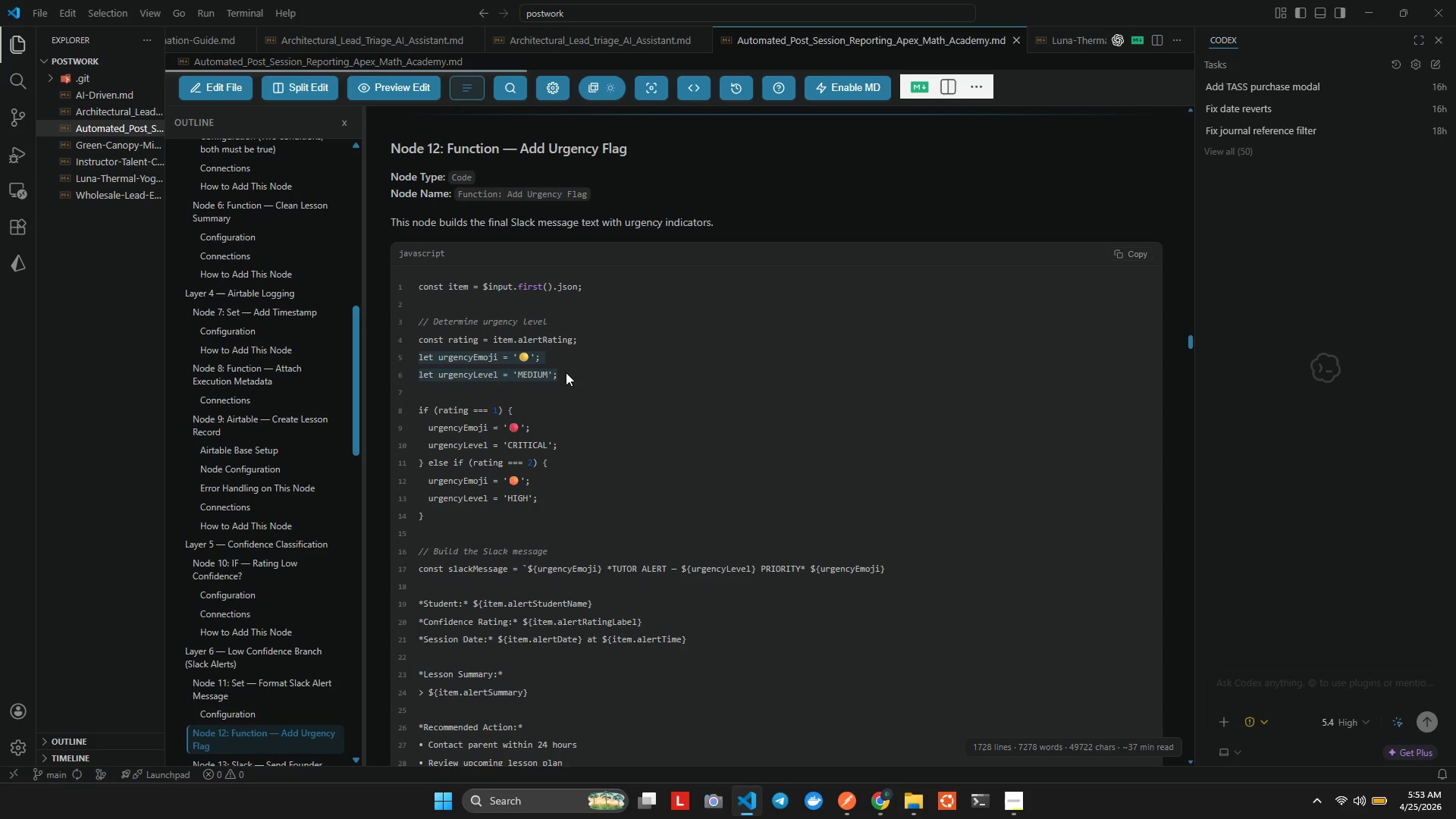 
key(Alt+AltLeft)
 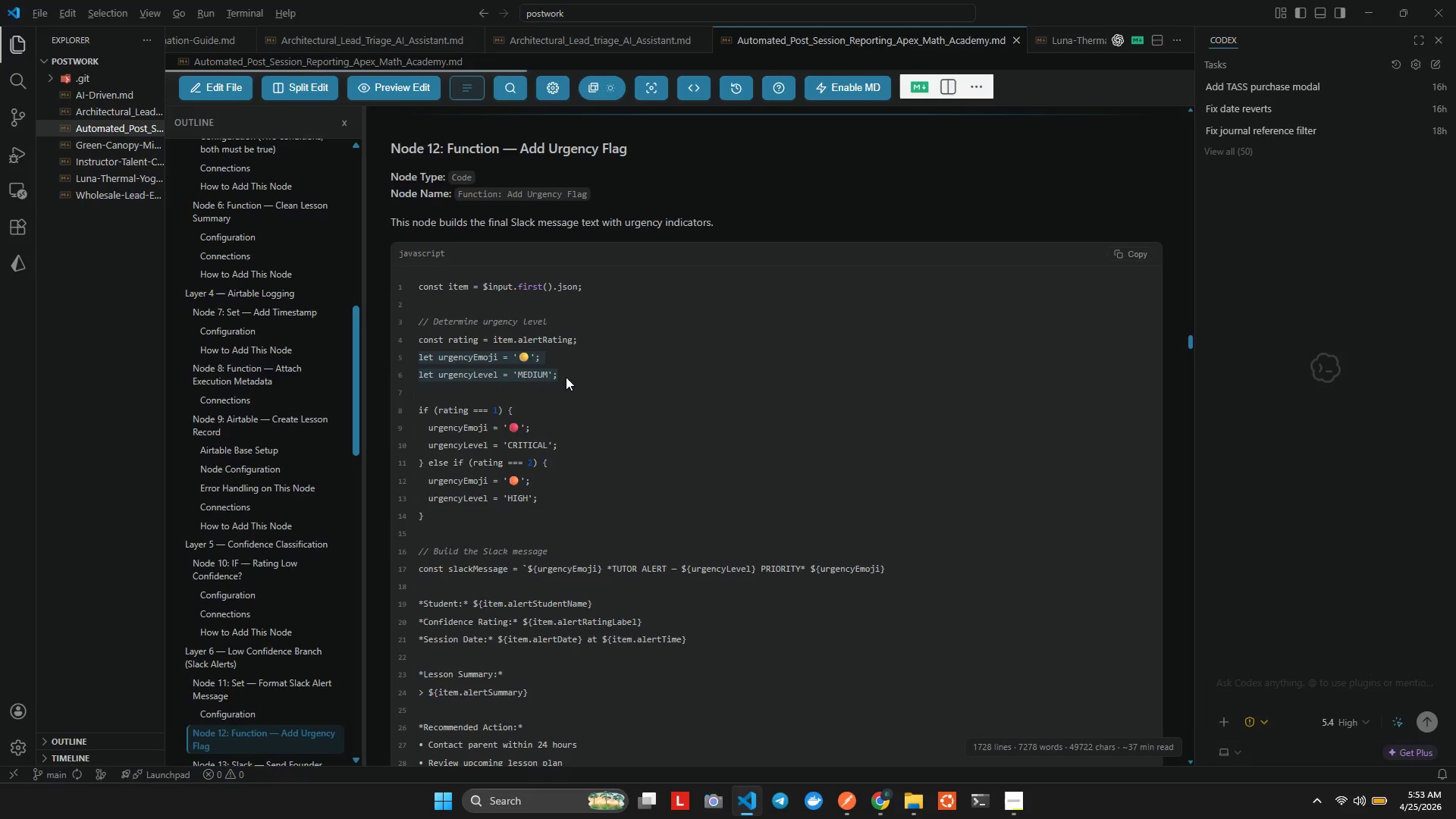 
key(Alt+Tab)
 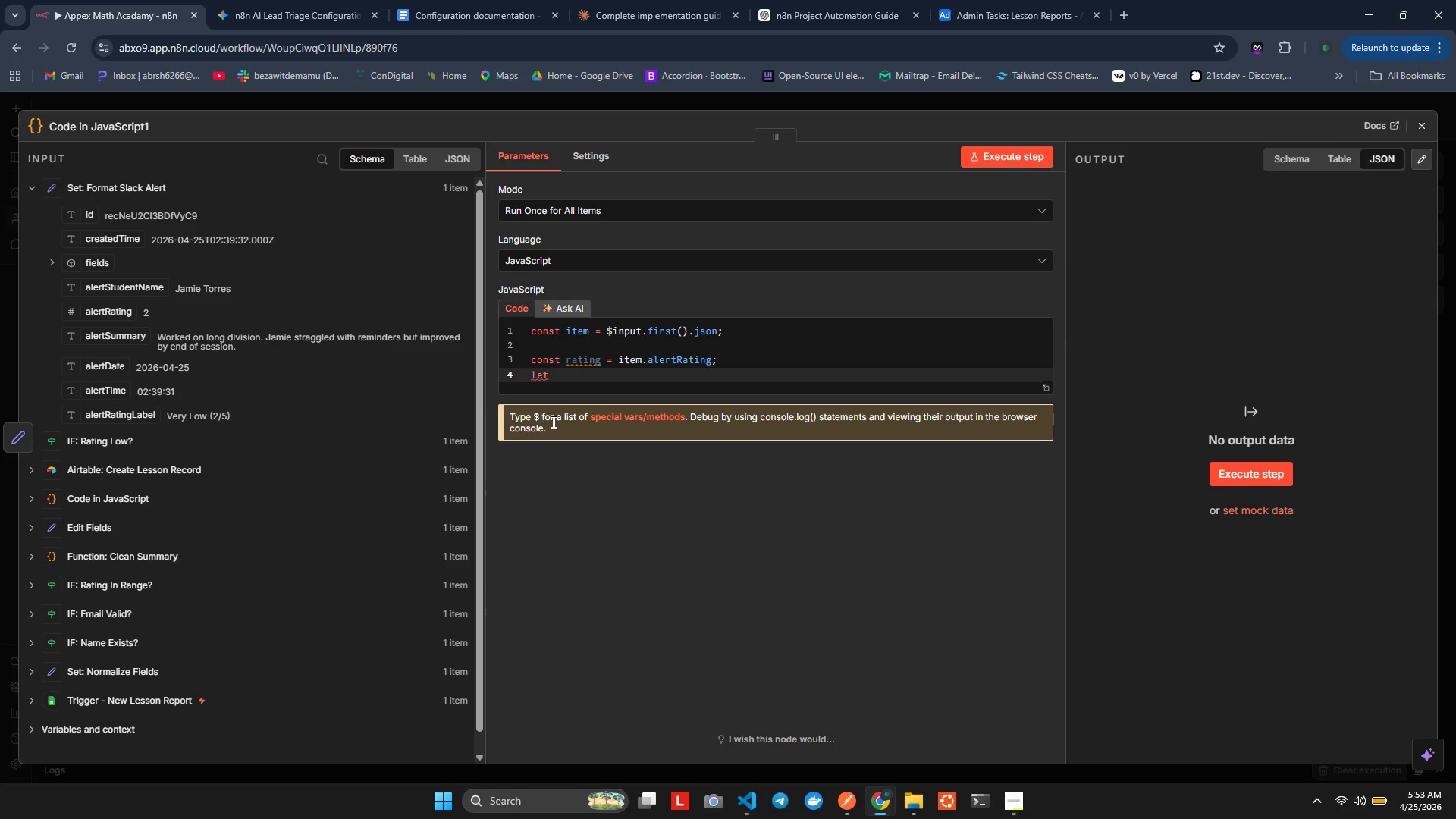 
hold_key(key=ControlLeft, duration=0.34)
 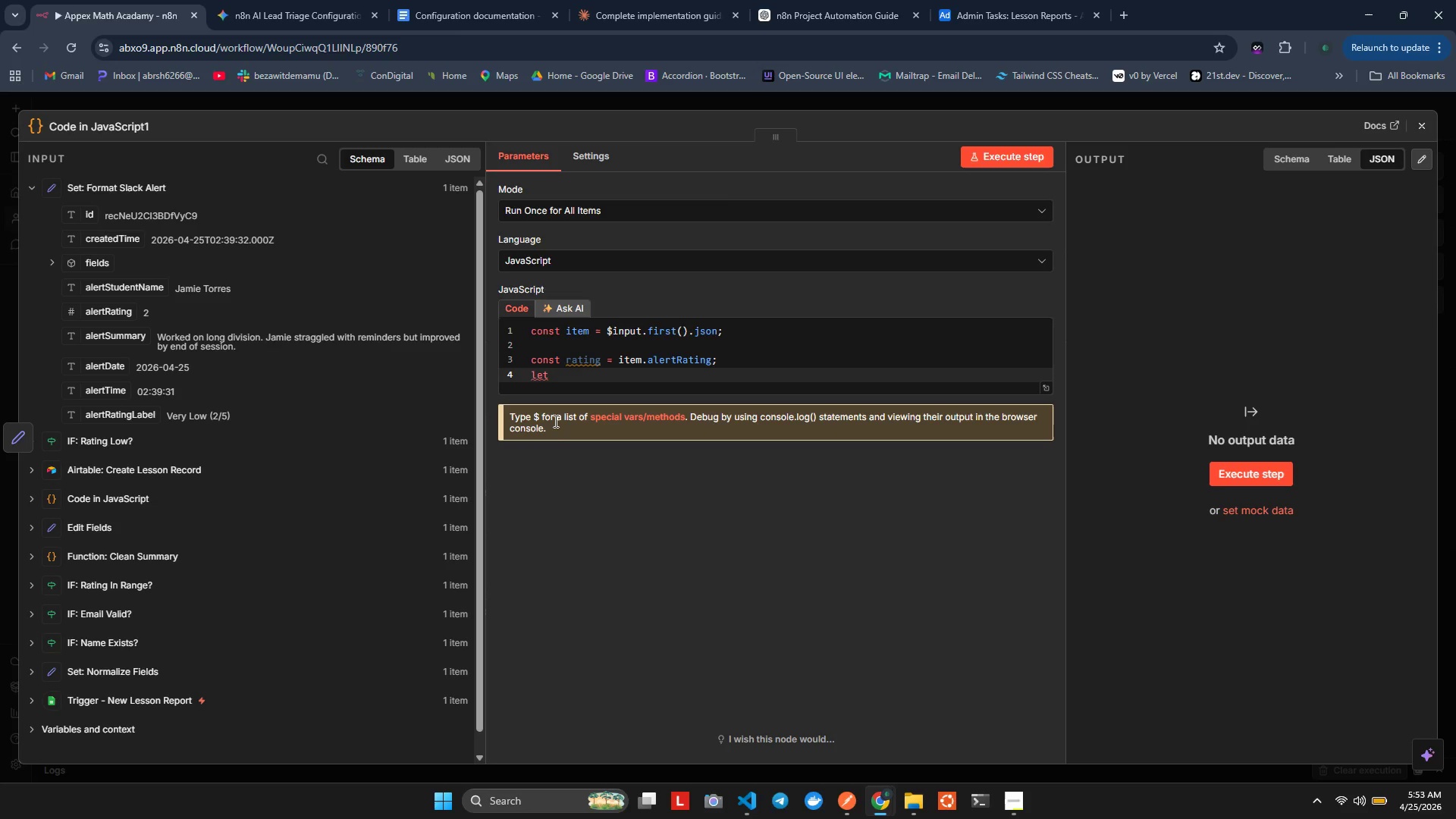 
key(Backspace)
 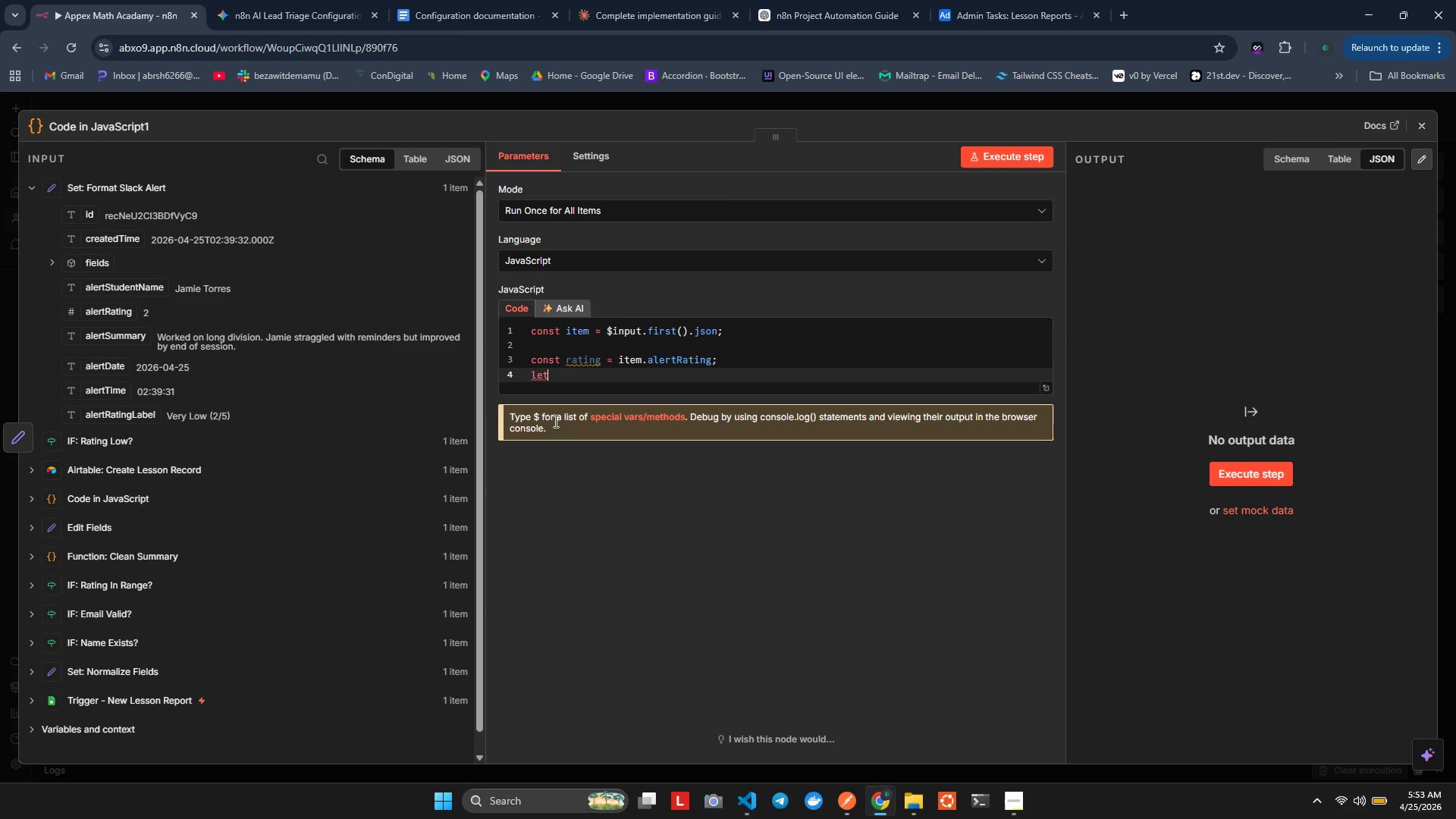 
key(Backspace)
 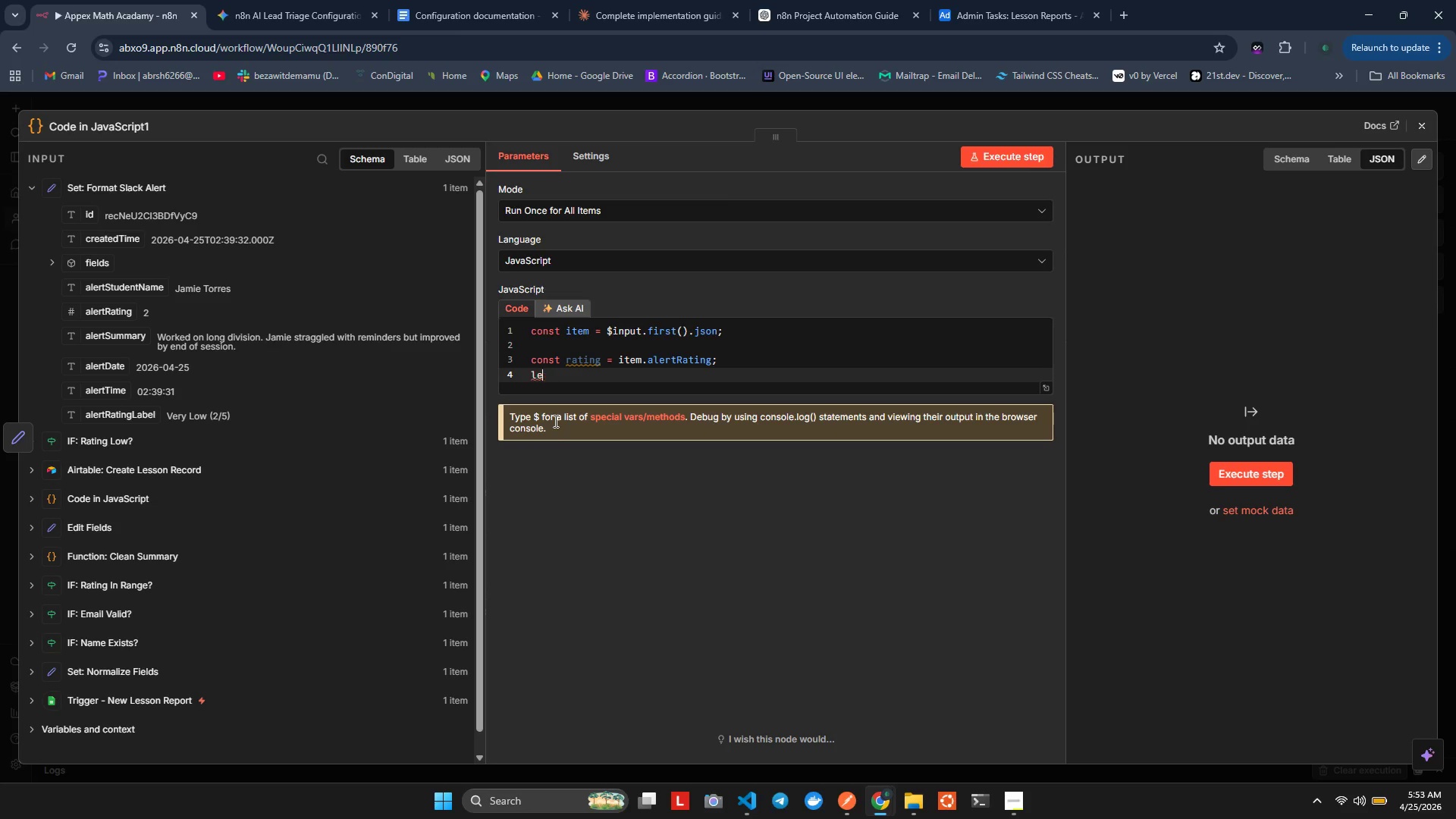 
key(Backspace)
 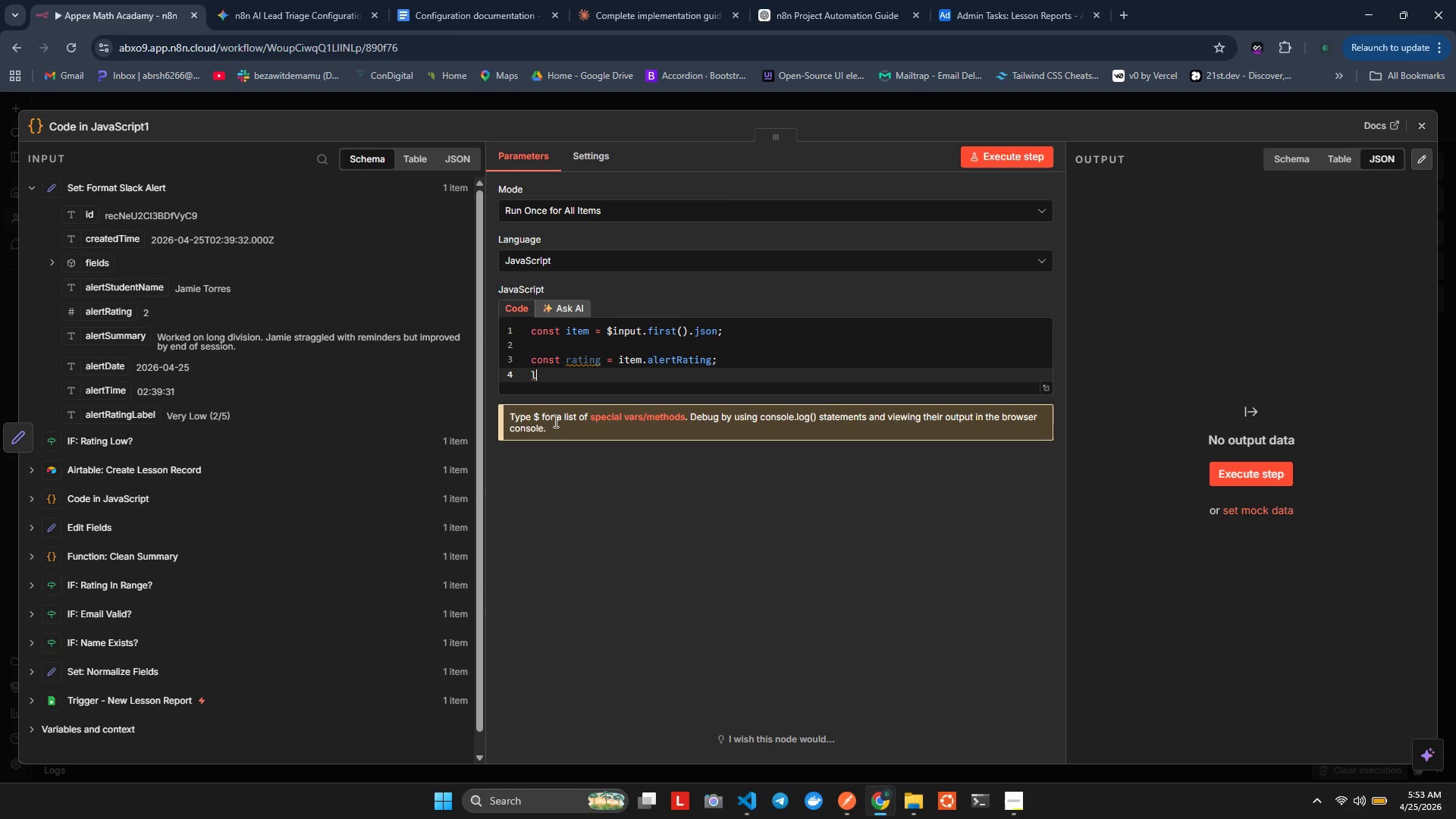 
key(Backspace)
 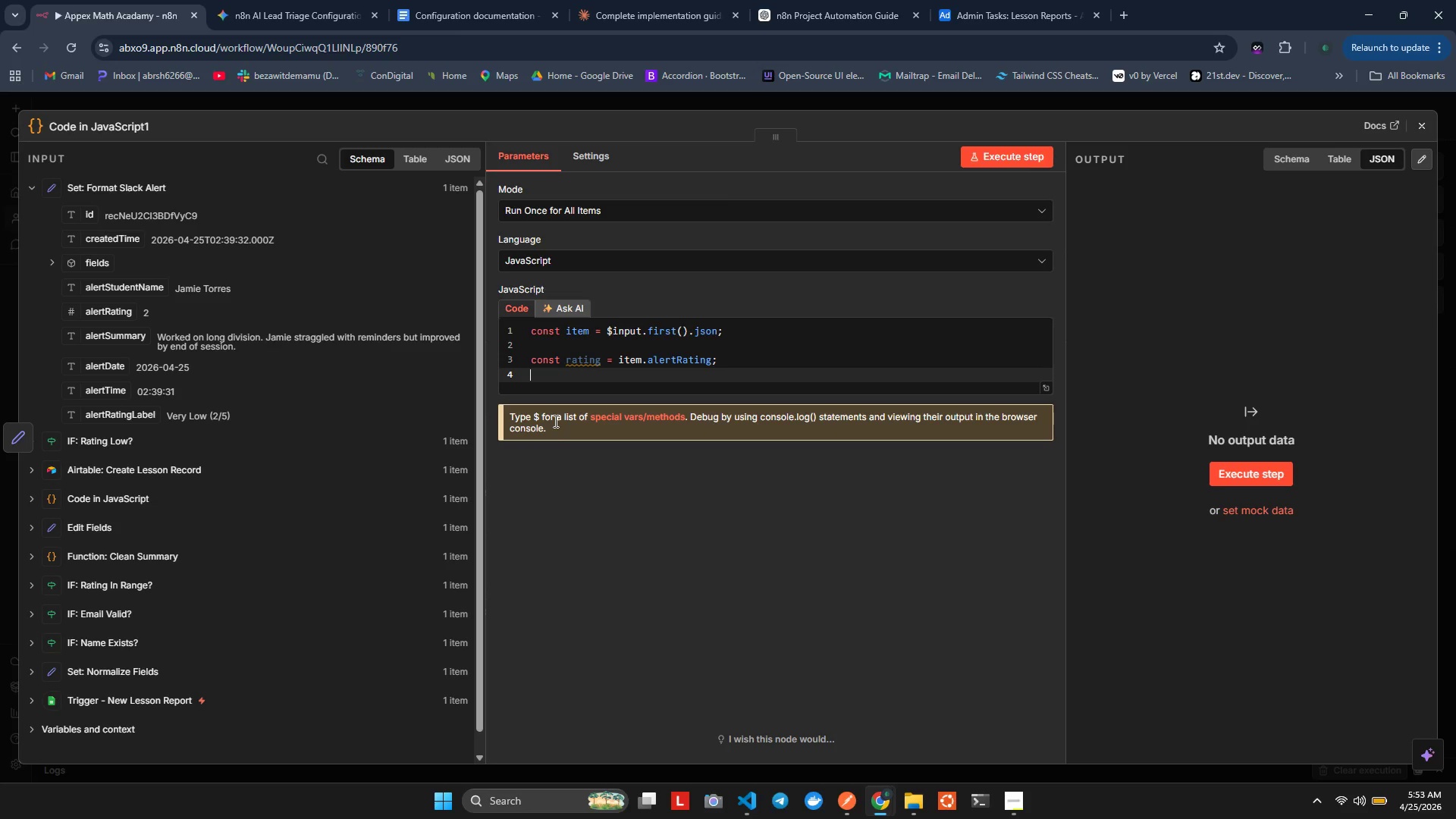 
key(Control+V)
 